 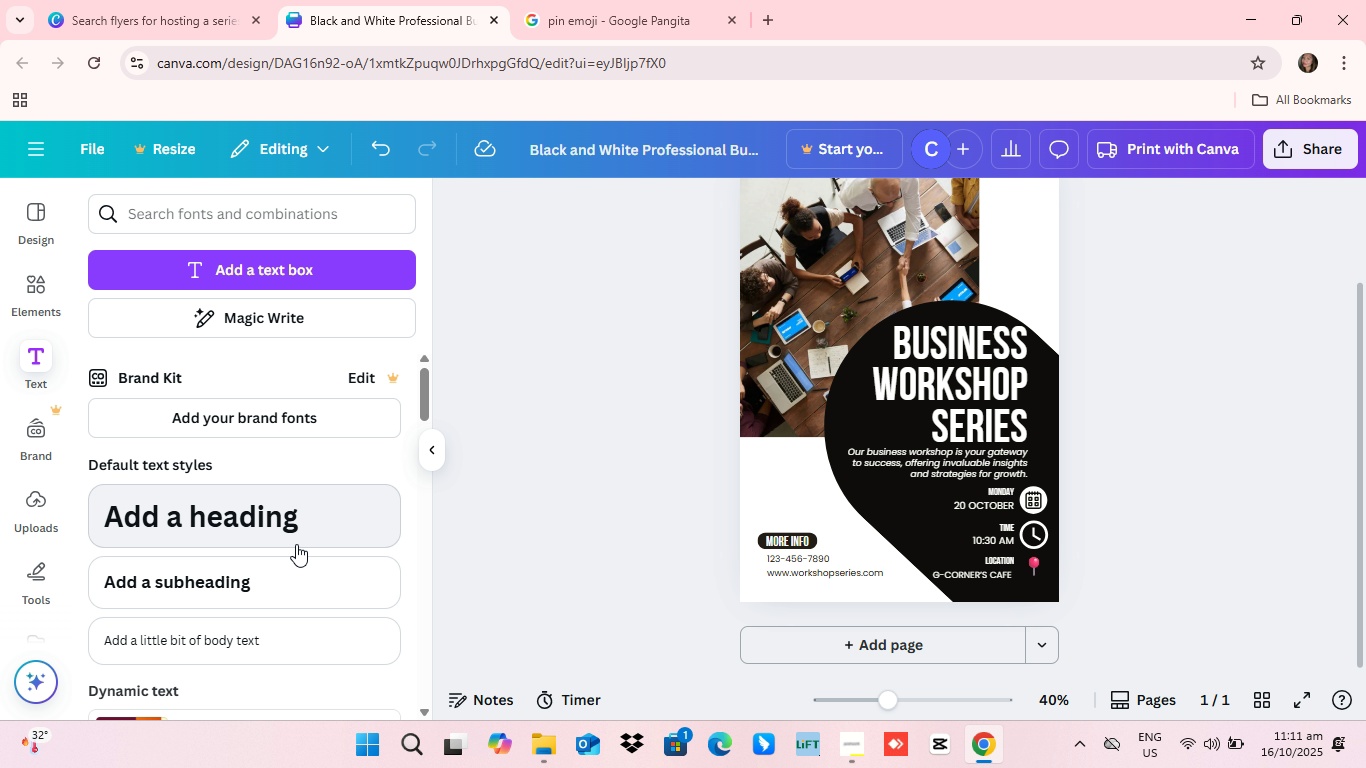 
left_click([969, 386])
 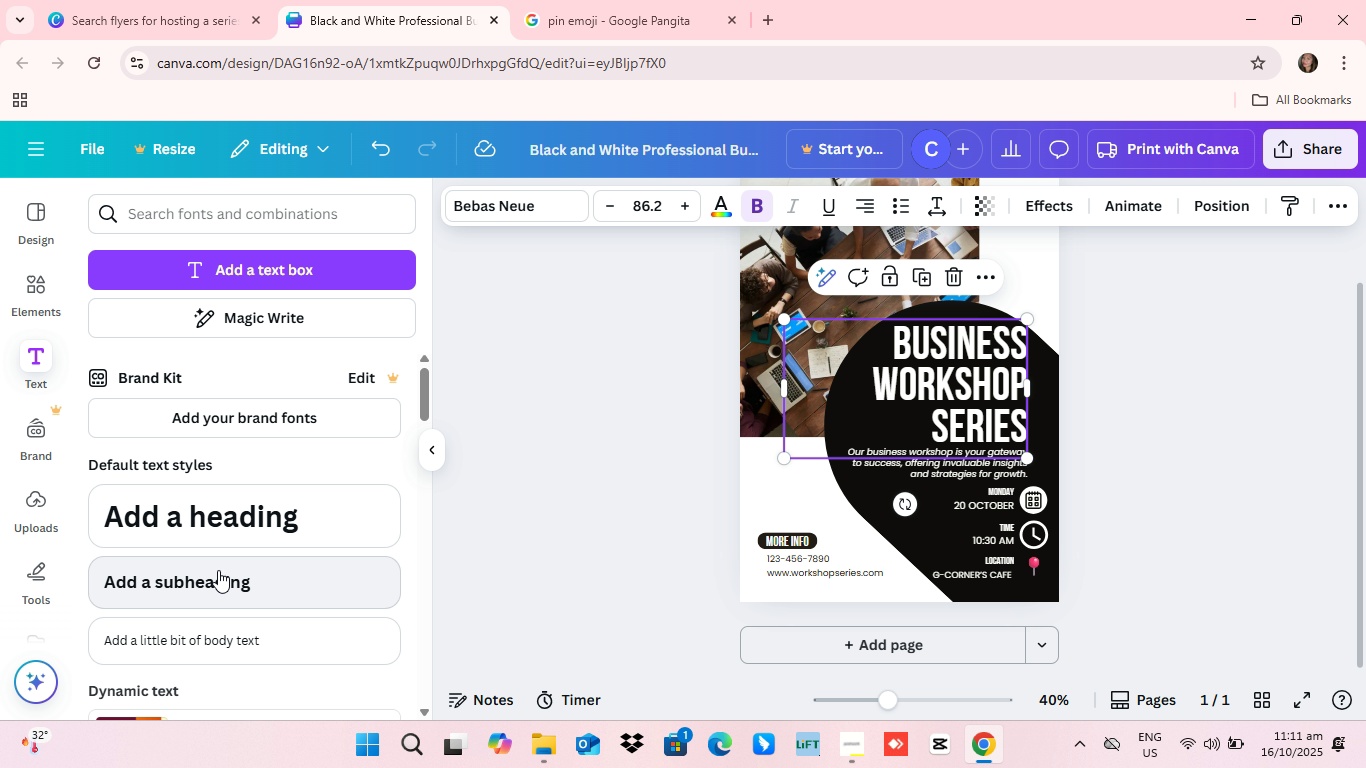 
scroll: coordinate [216, 567], scroll_direction: down, amount: 2.0
 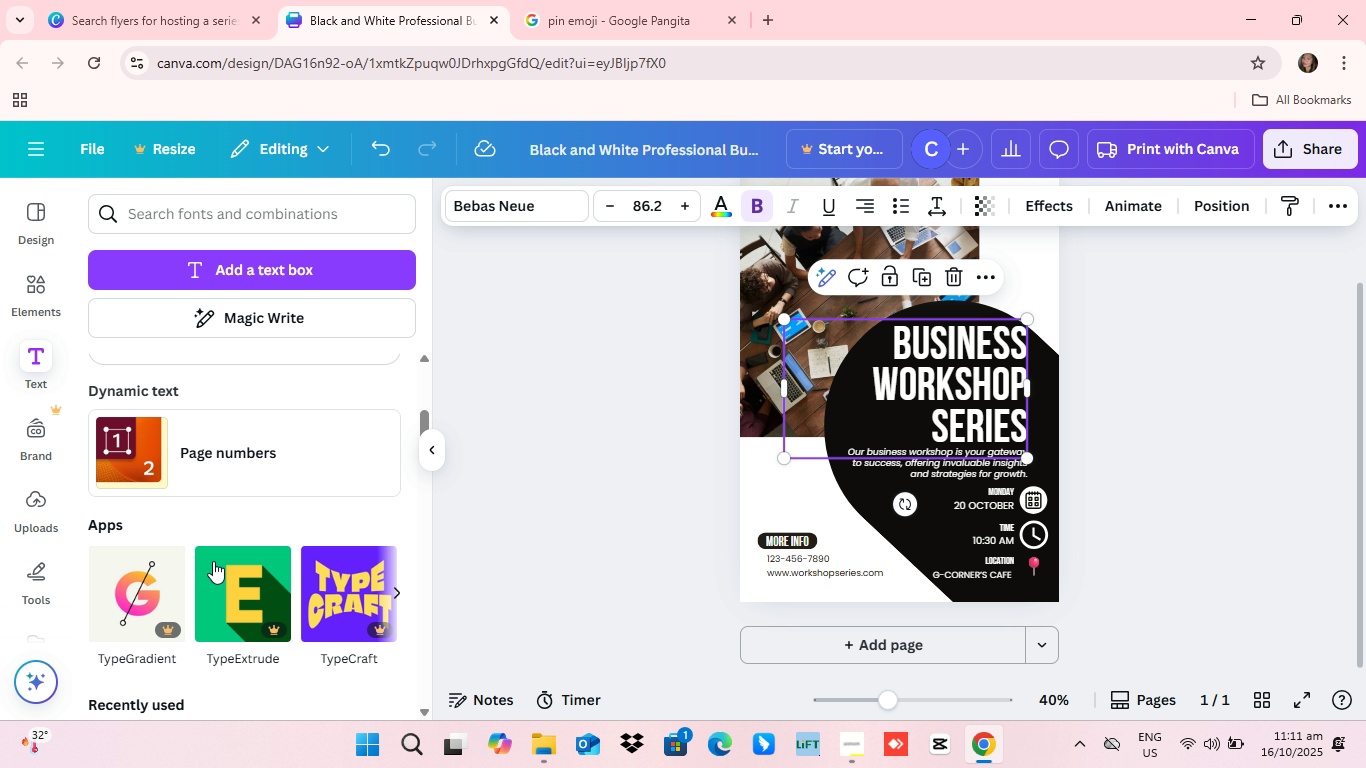 
scroll: coordinate [210, 556], scroll_direction: up, amount: 6.0
 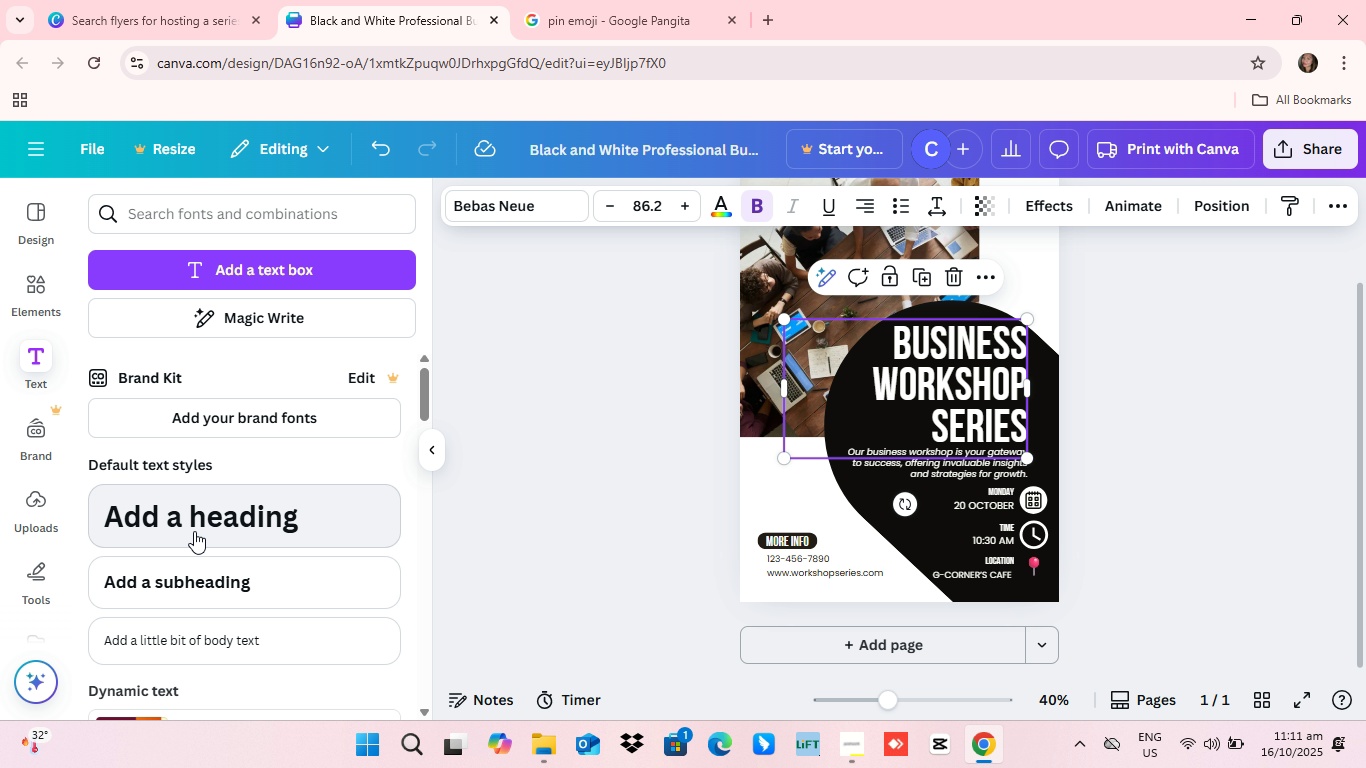 
scroll: coordinate [156, 536], scroll_direction: none, amount: 0.0
 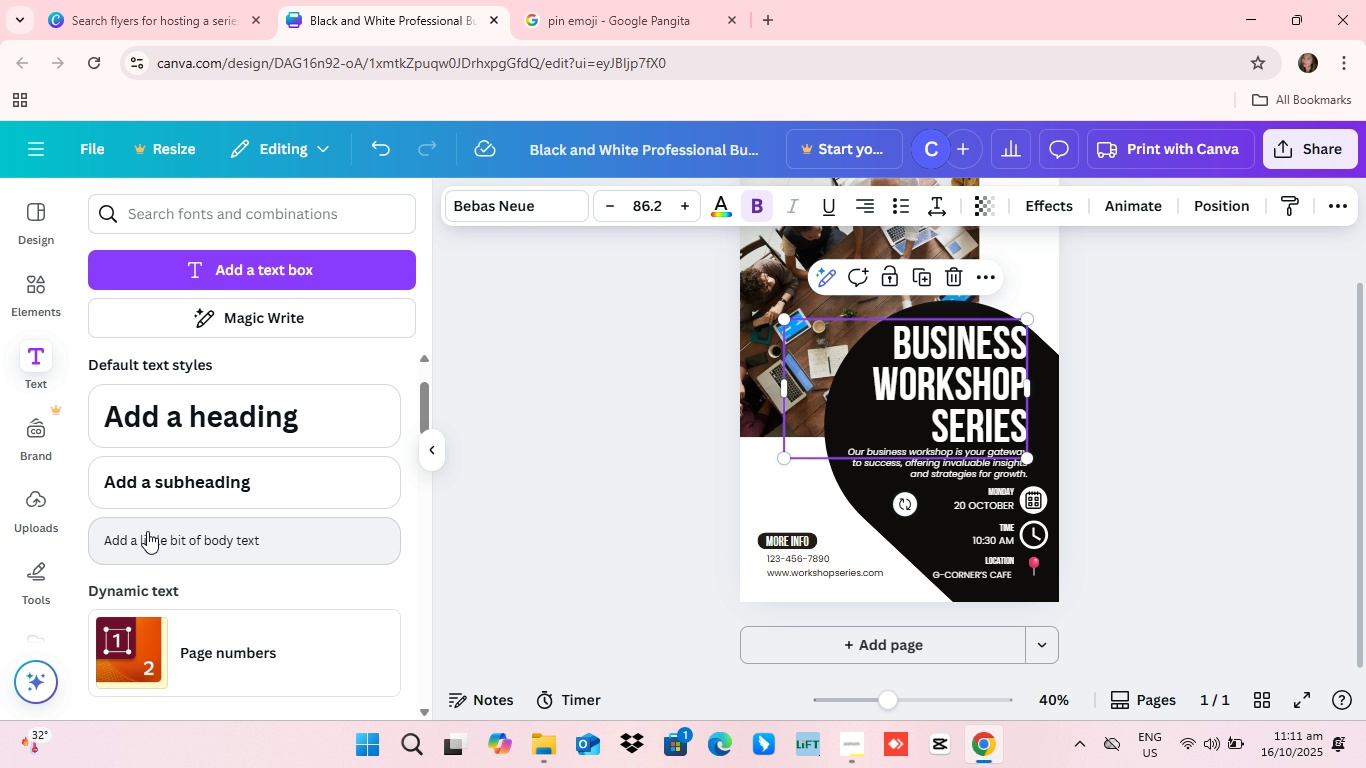 
scroll: coordinate [144, 530], scroll_direction: up, amount: 2.0
 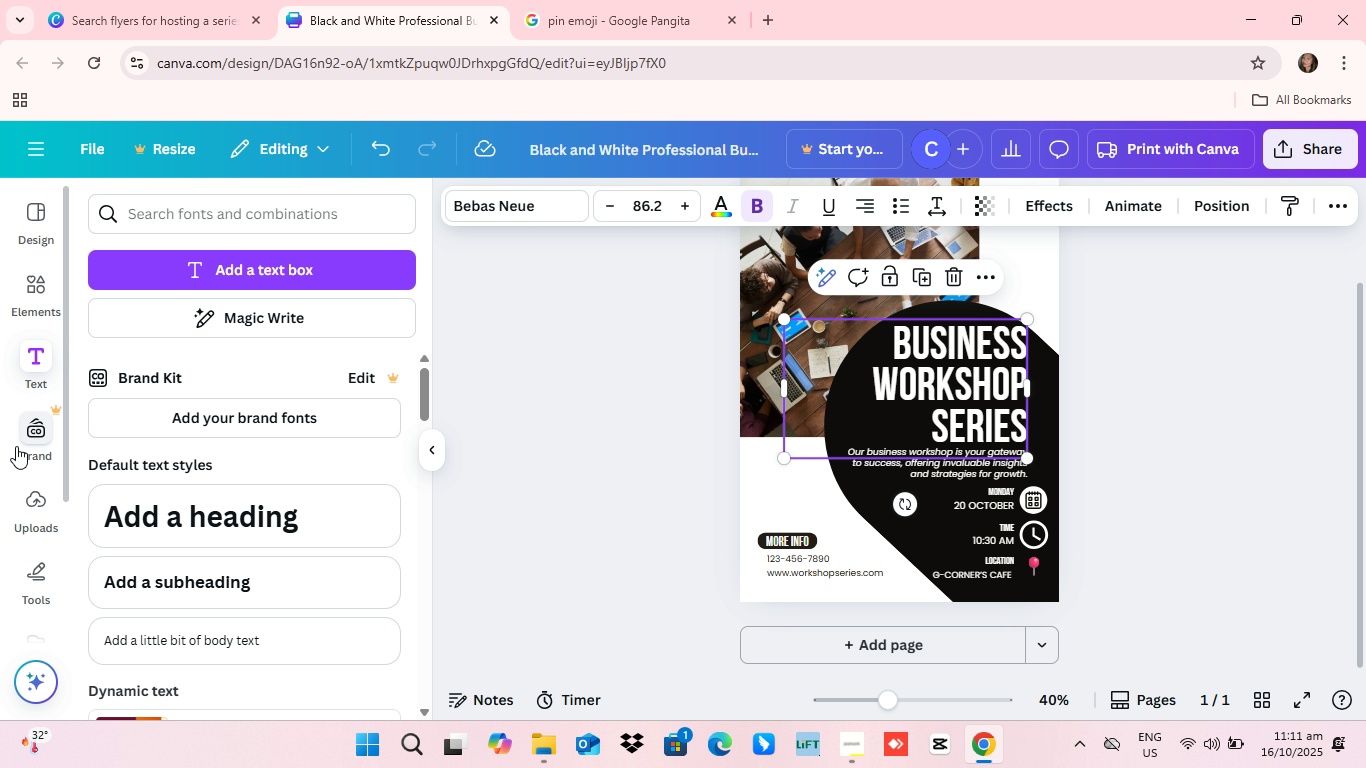 
left_click([16, 446])
 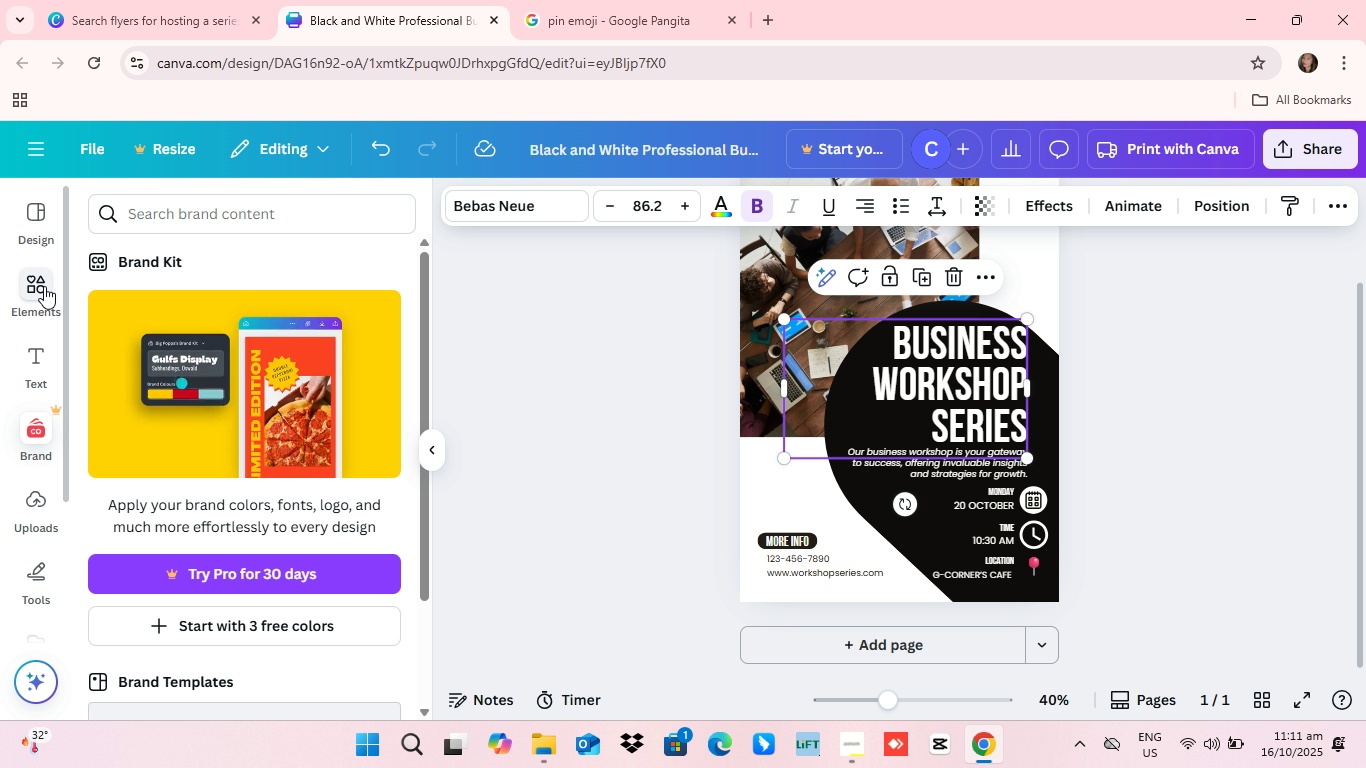 
wait(9.03)
 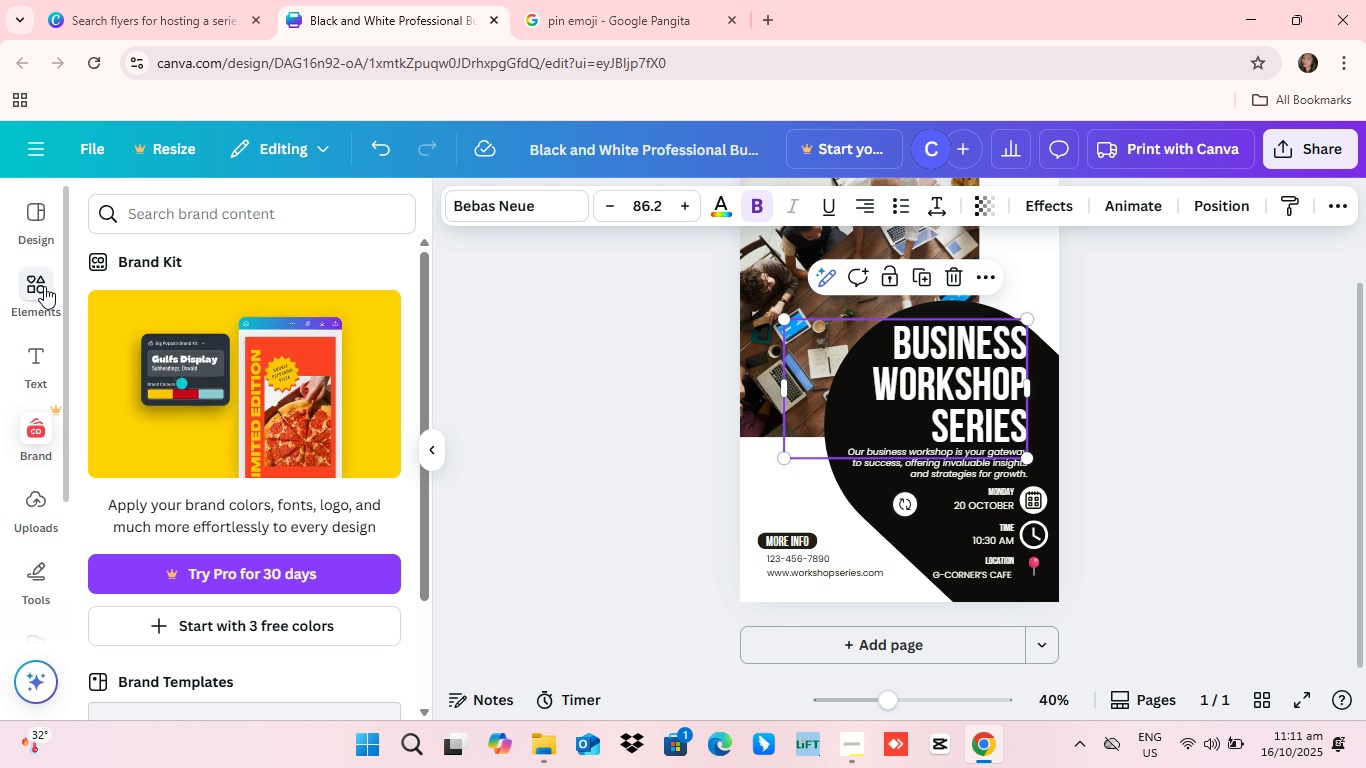 
scroll: coordinate [276, 500], scroll_direction: down, amount: 1.0
 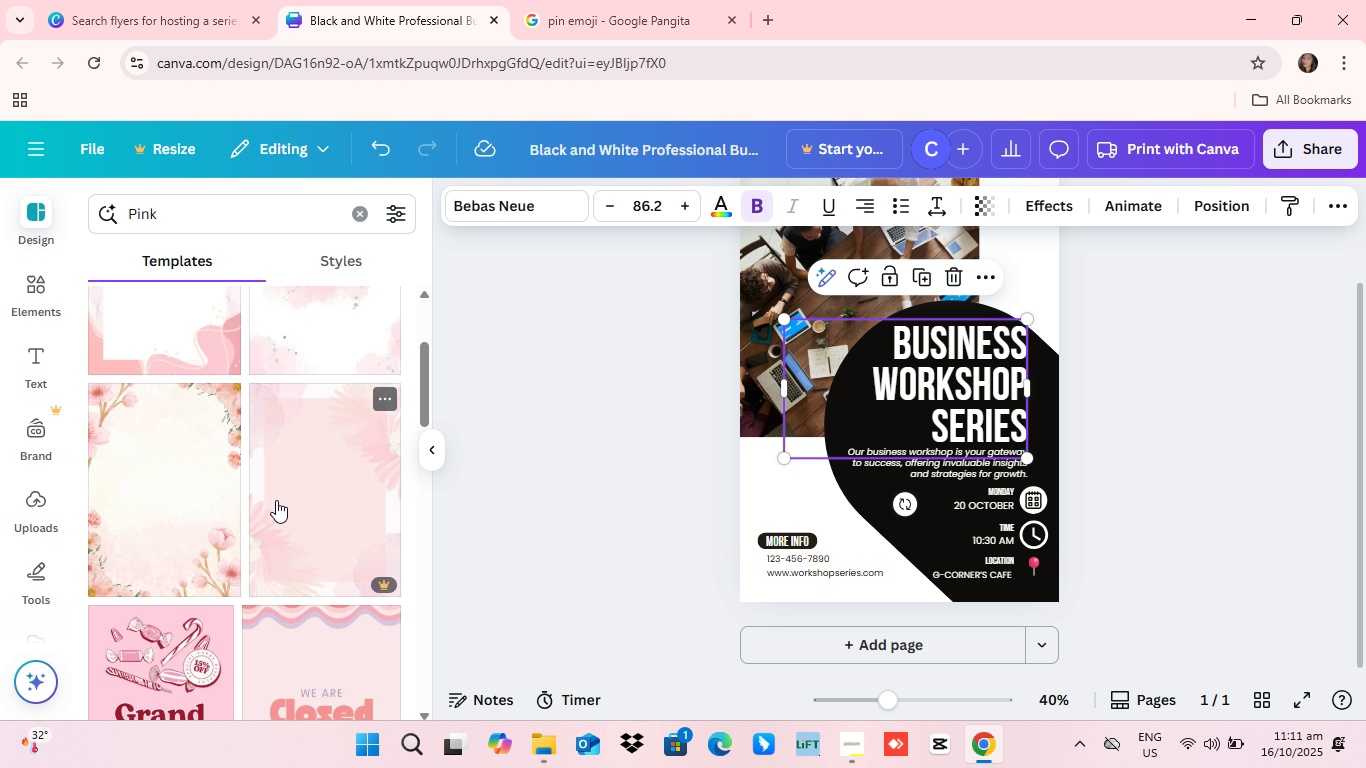 
scroll: coordinate [276, 500], scroll_direction: up, amount: 2.0
 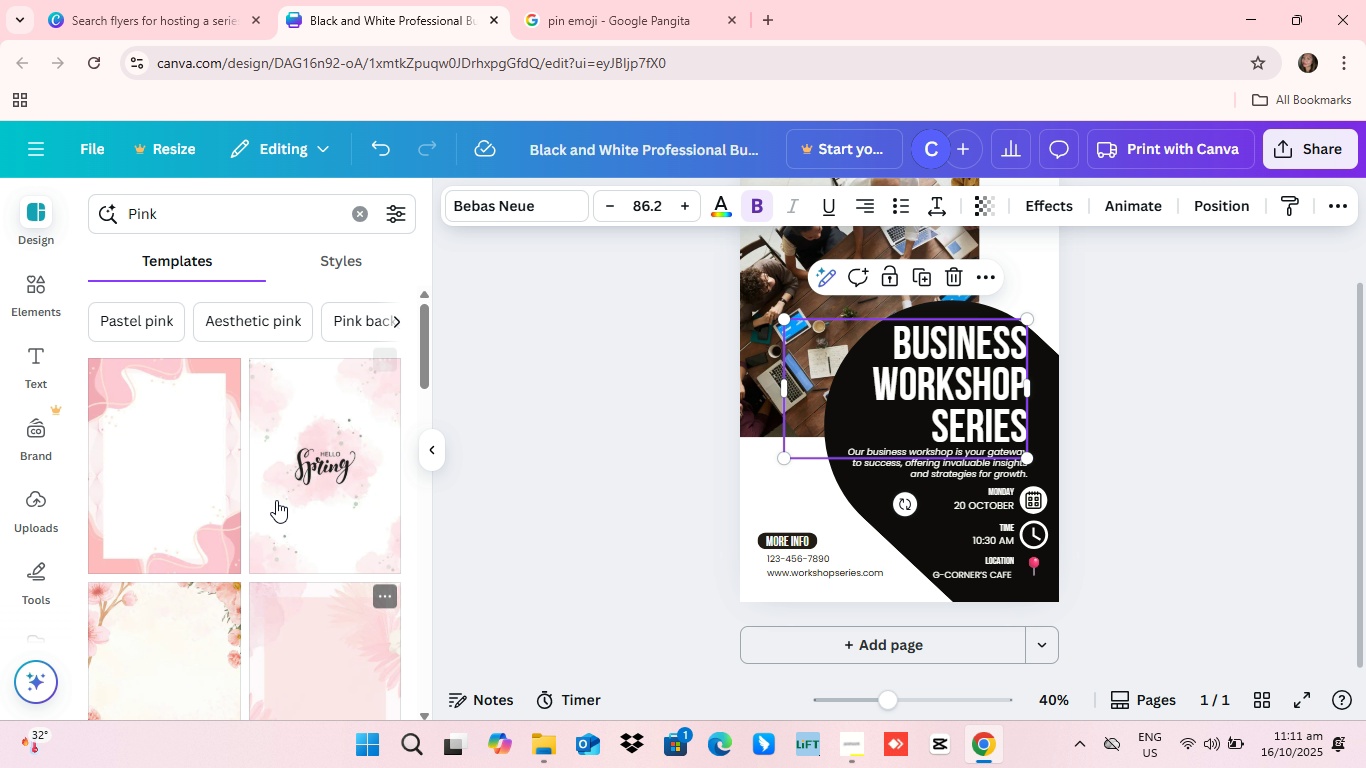 
scroll: coordinate [279, 445], scroll_direction: down, amount: 2.0
 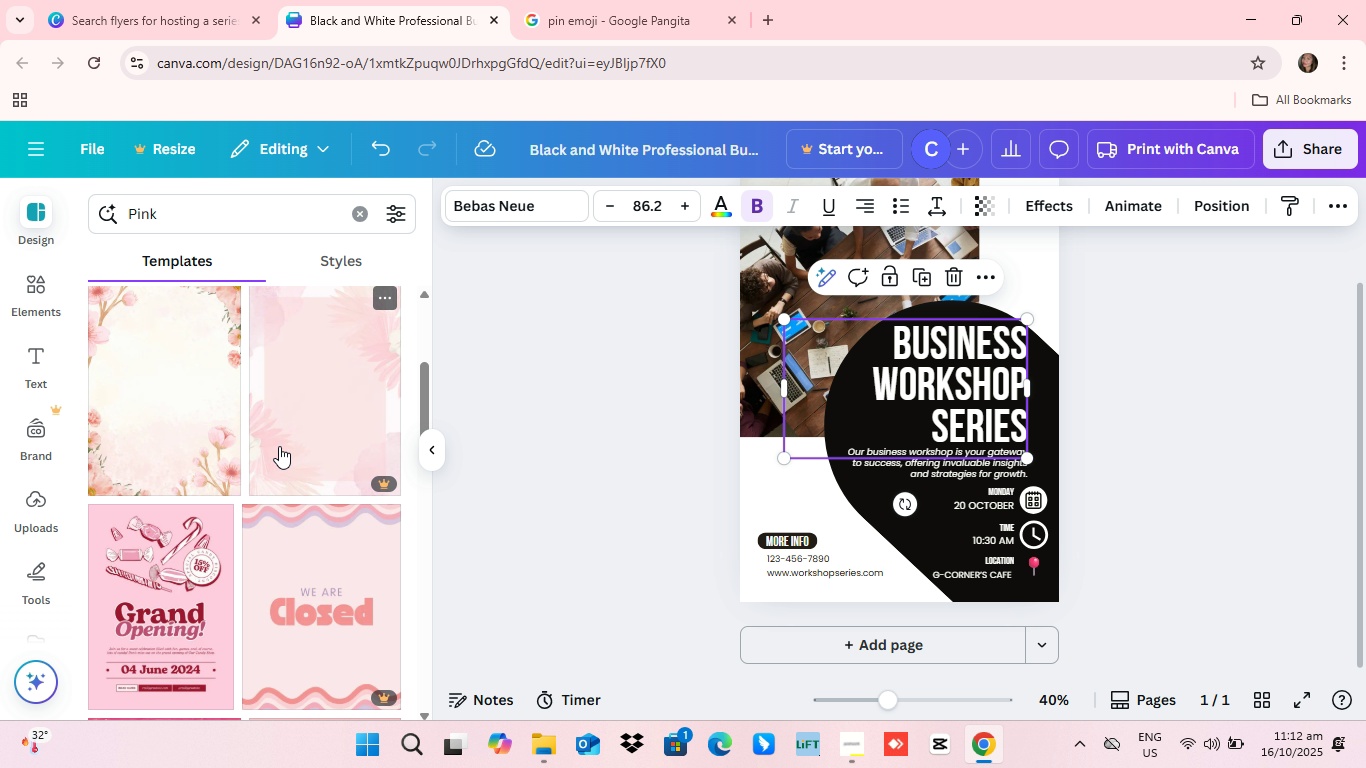 
scroll: coordinate [277, 453], scroll_direction: up, amount: 2.0
 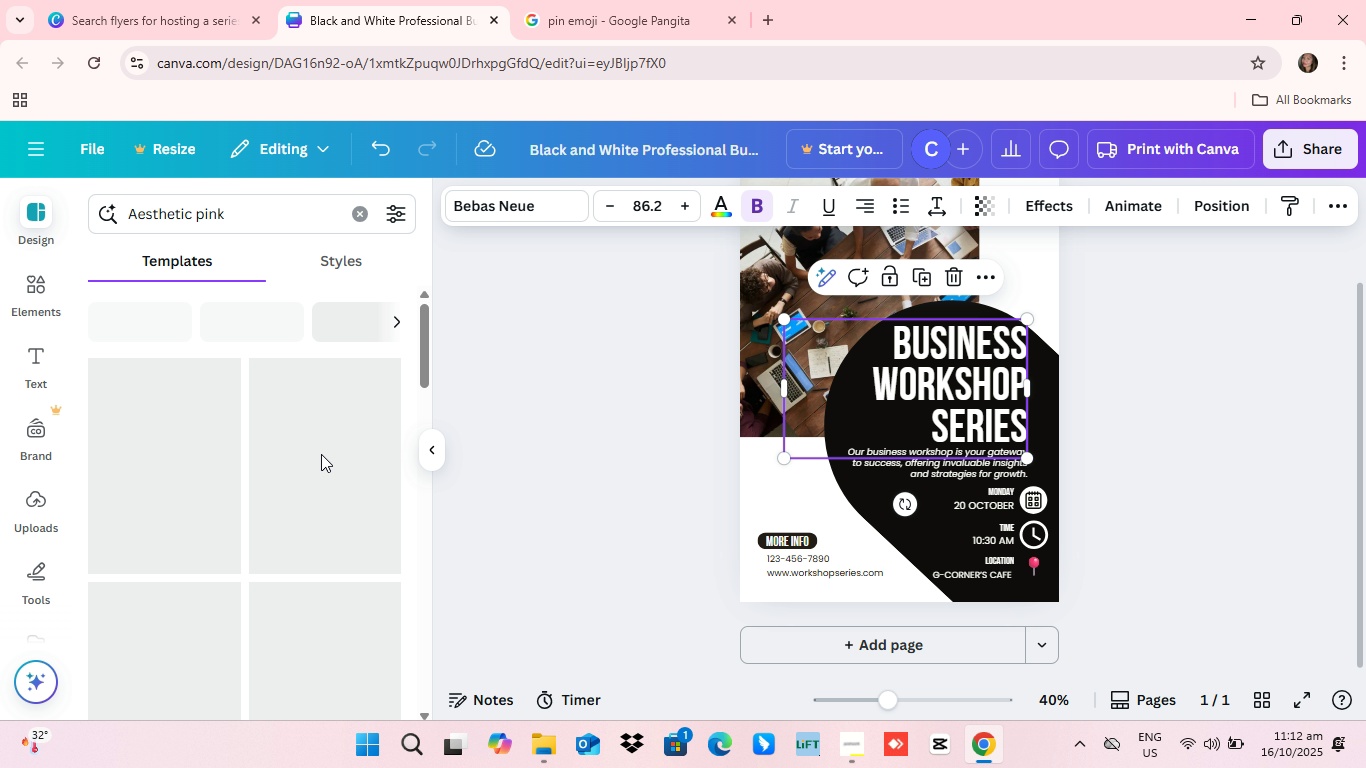 
left_click([262, 319])
 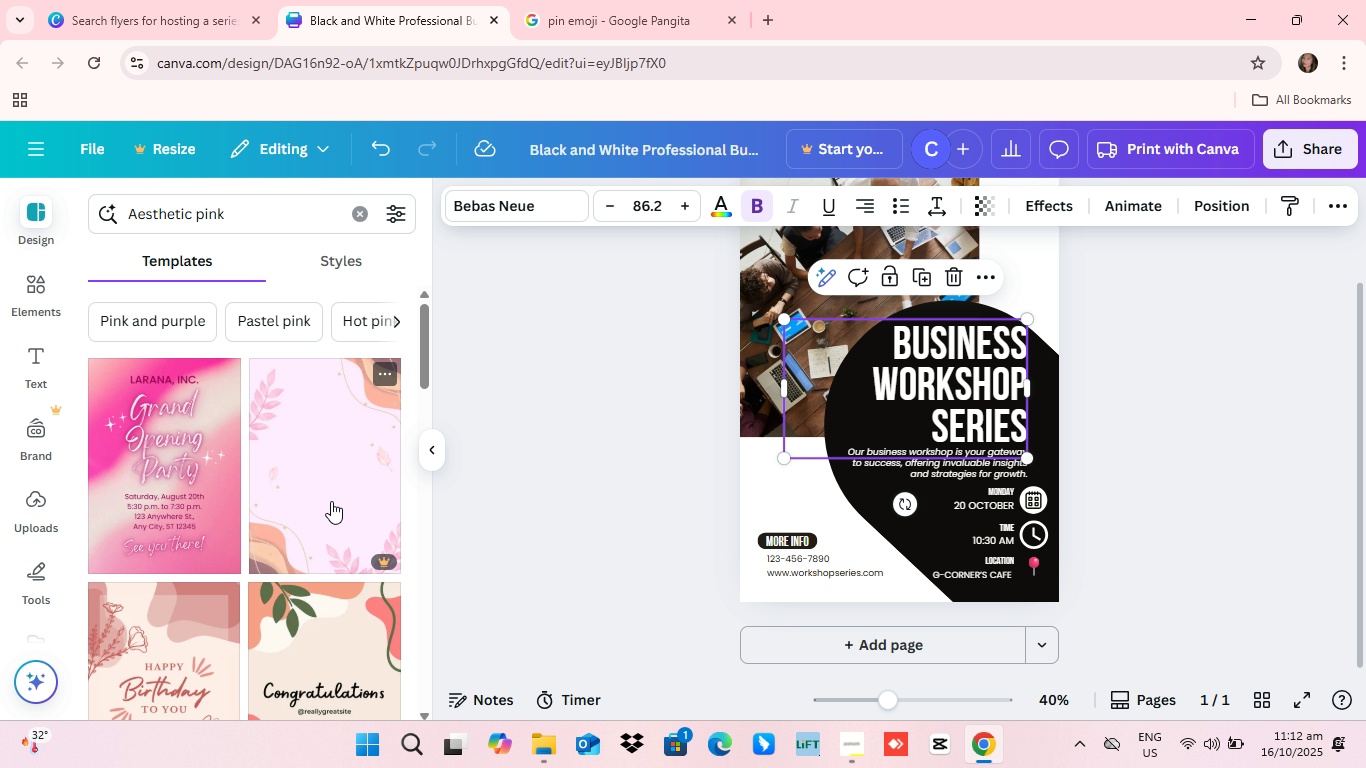 
scroll: coordinate [249, 614], scroll_direction: down, amount: 13.0
 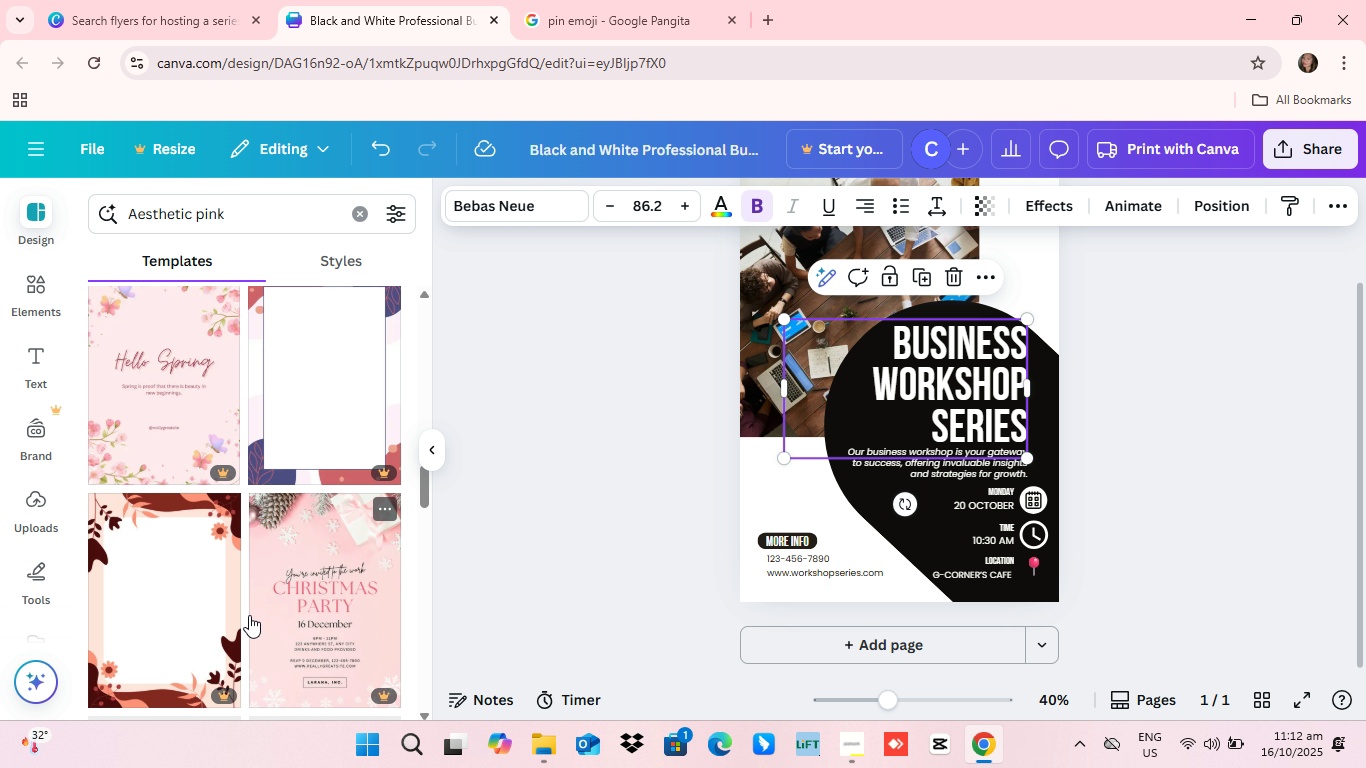 
scroll: coordinate [250, 615], scroll_direction: down, amount: 8.0
 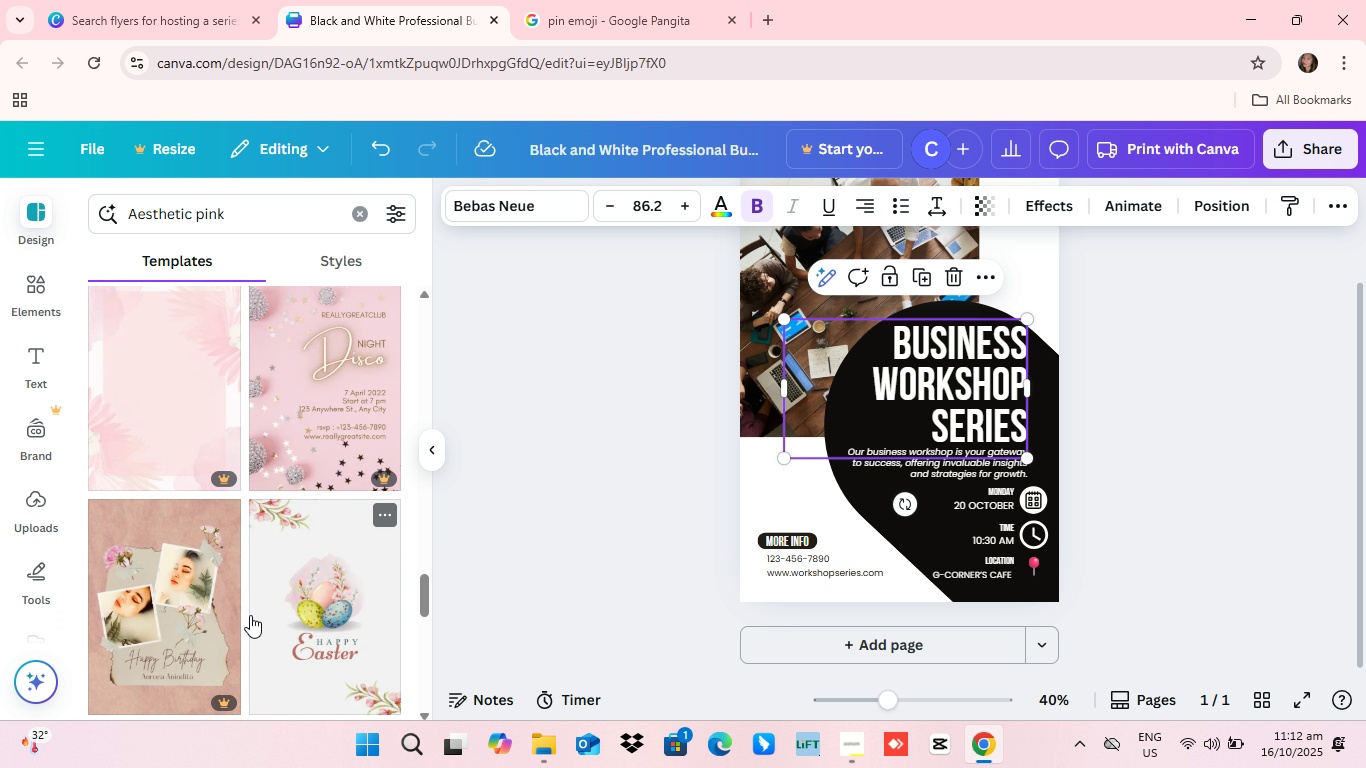 
scroll: coordinate [251, 615], scroll_direction: up, amount: 3.0
 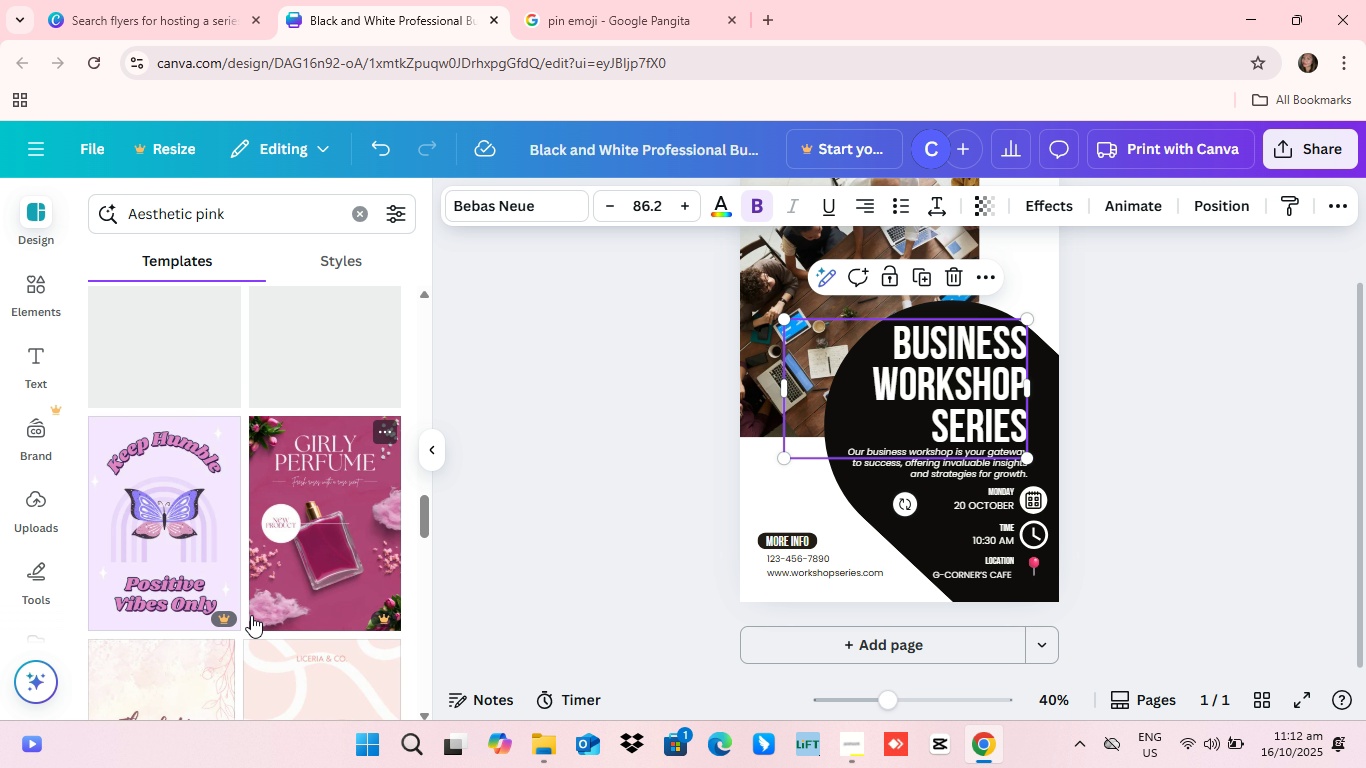 
scroll: coordinate [251, 615], scroll_direction: down, amount: 1.0
 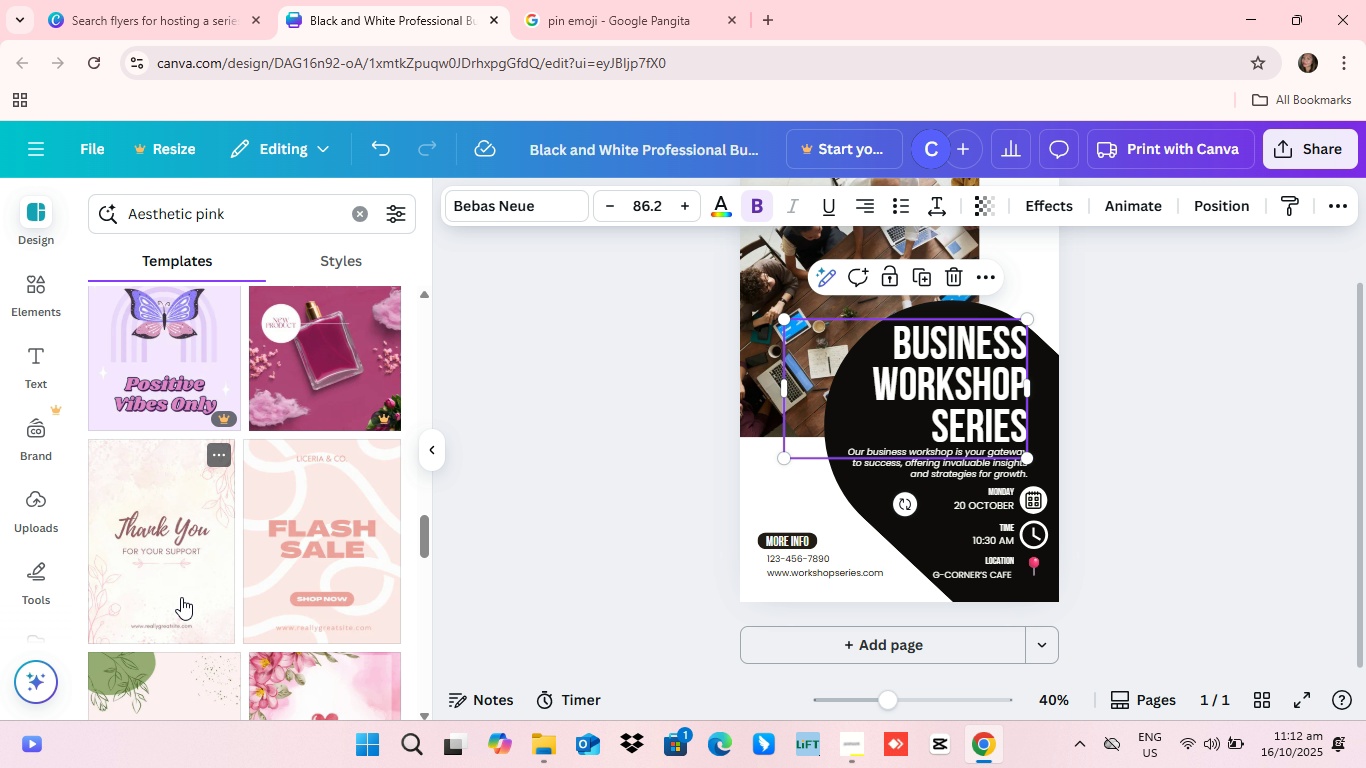 
scroll: coordinate [241, 526], scroll_direction: none, amount: 0.0
 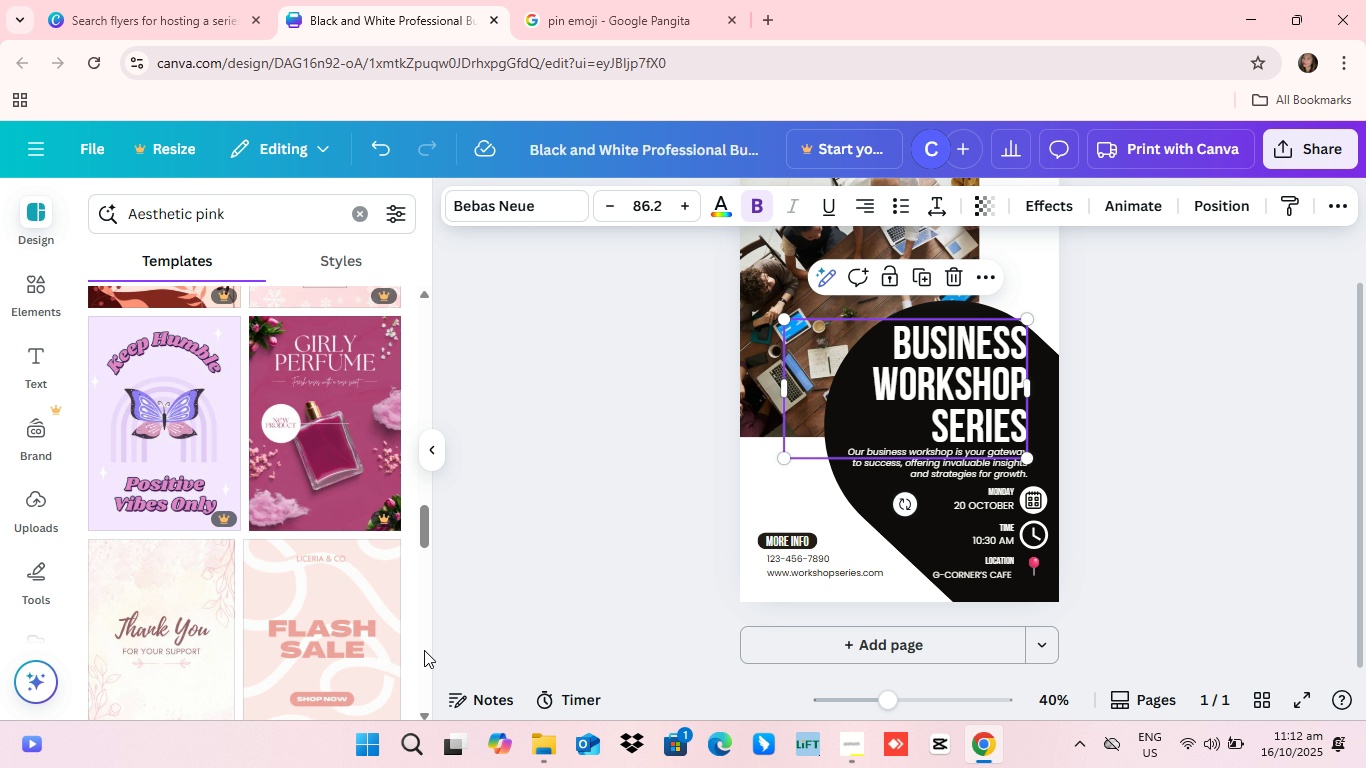 
scroll: coordinate [343, 610], scroll_direction: down, amount: 8.0
 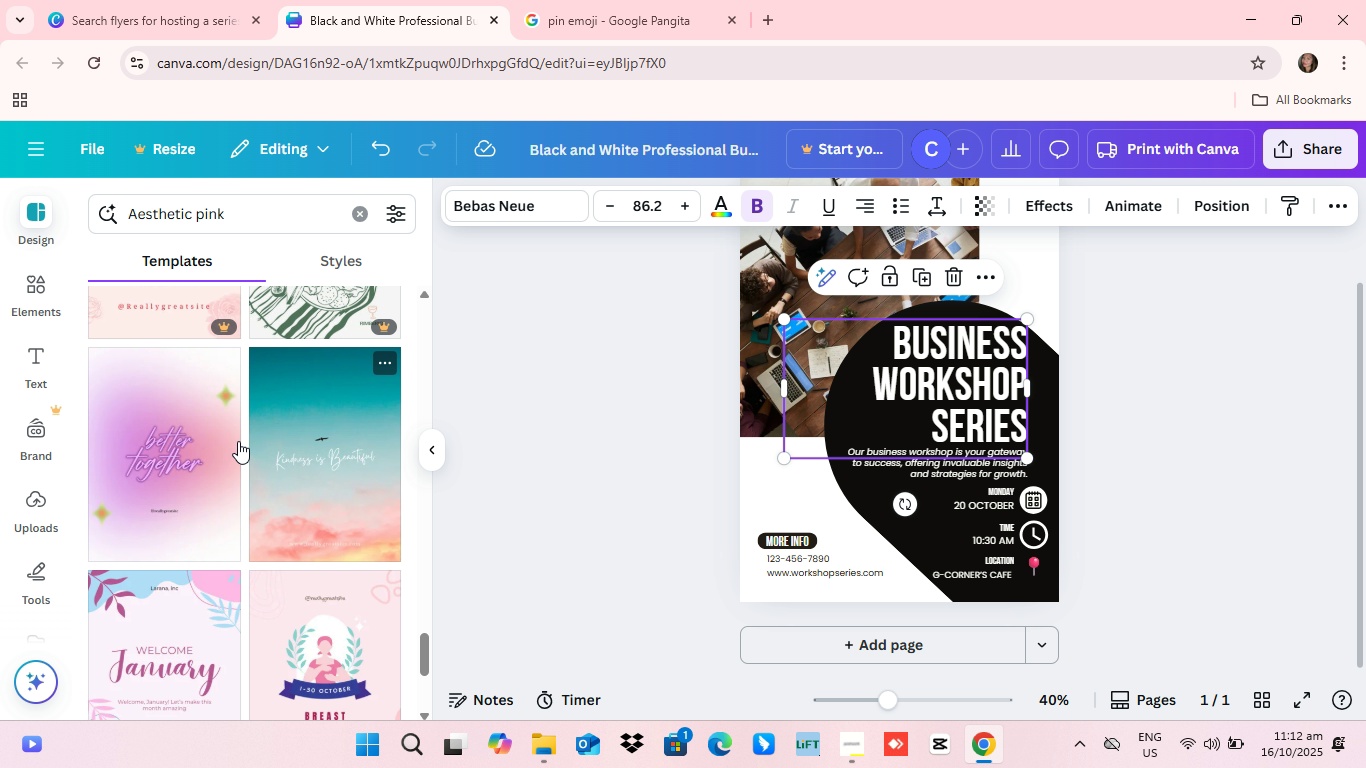 
scroll: coordinate [819, 499], scroll_direction: up, amount: 11.0
 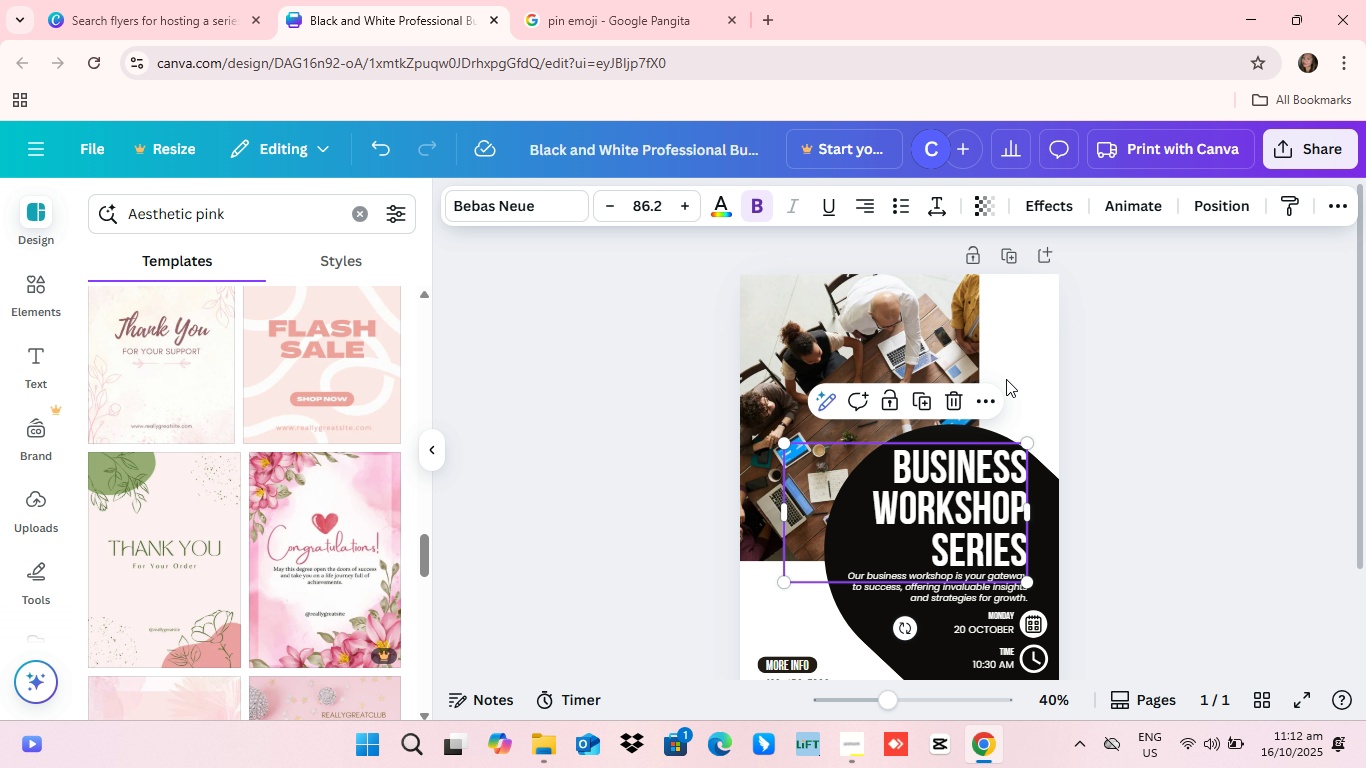 
scroll: coordinate [858, 516], scroll_direction: down, amount: 3.0
 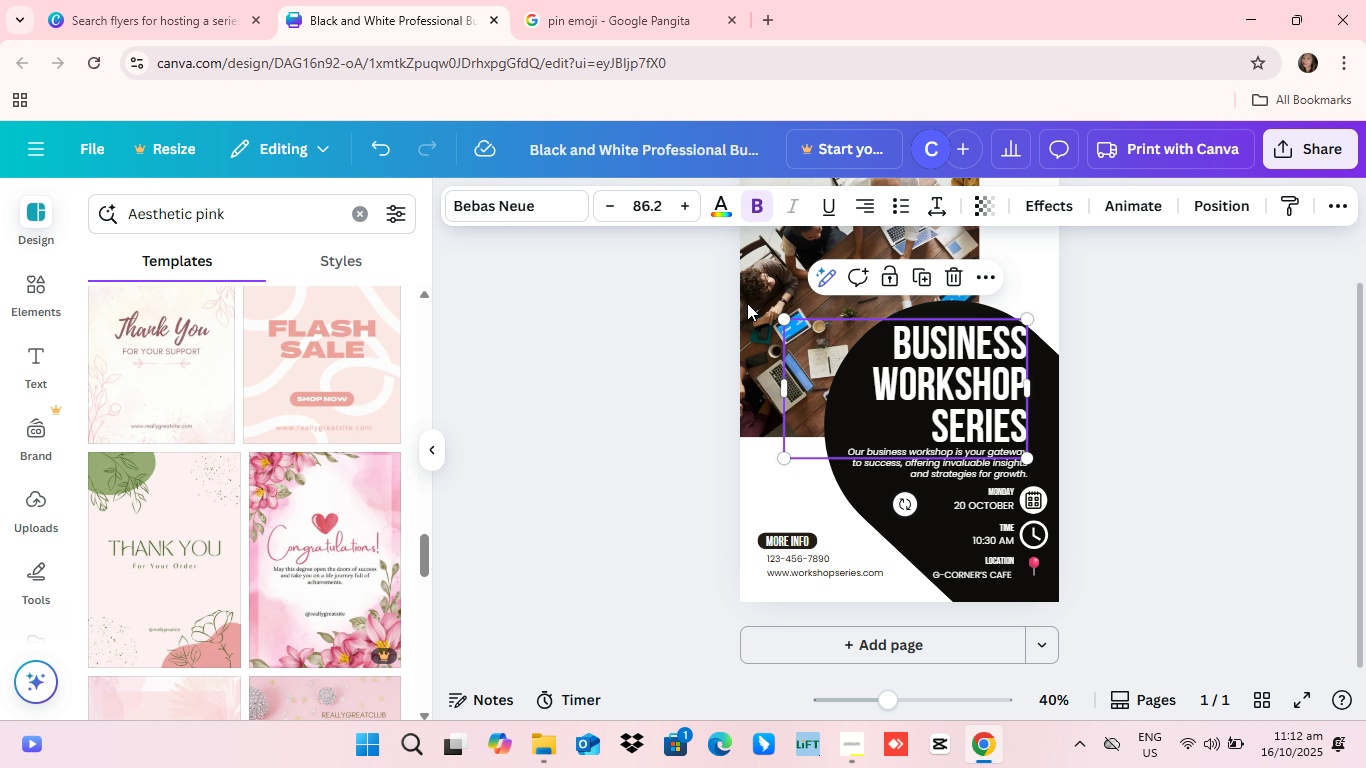 
wait(9.8)
 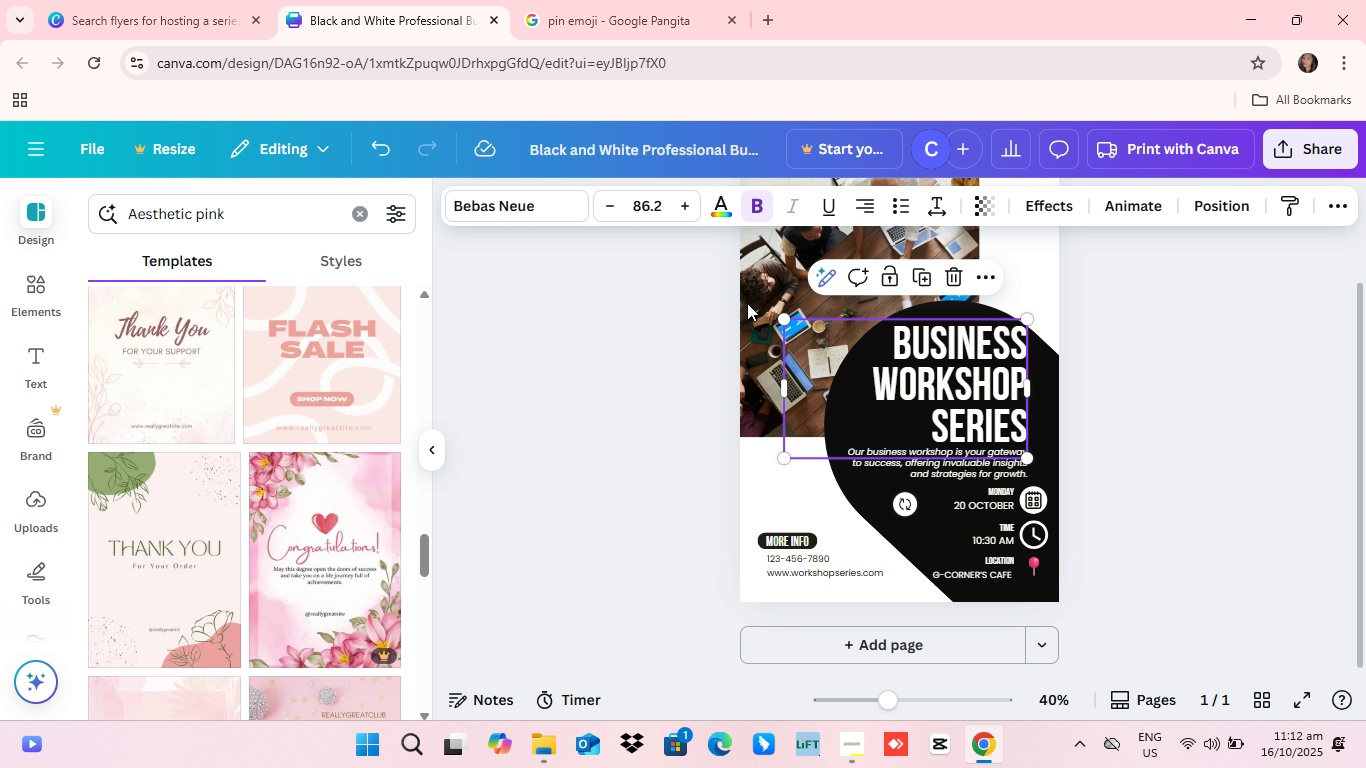 
left_click_drag(start_coordinate=[889, 693], to_coordinate=[911, 702])
 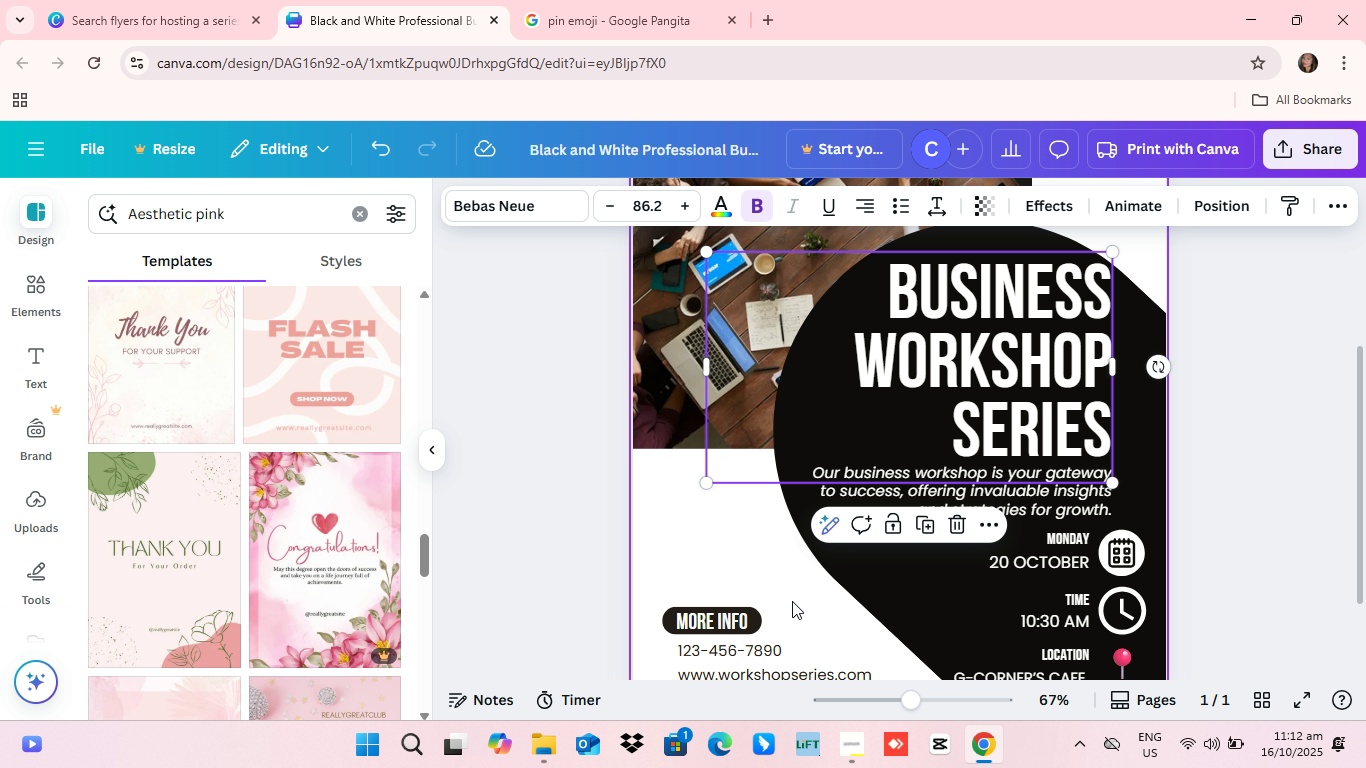 
scroll: coordinate [716, 511], scroll_direction: down, amount: 3.0
 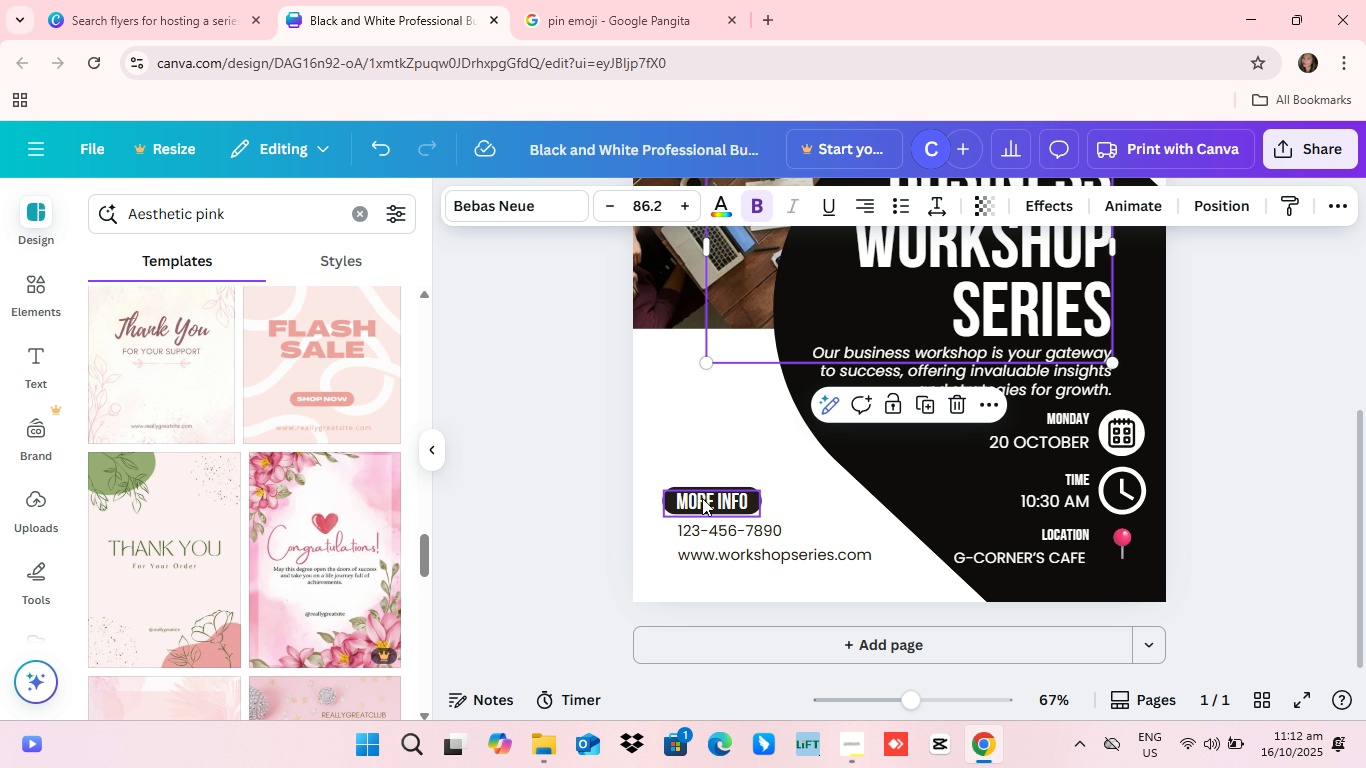 
left_click_drag(start_coordinate=[702, 498], to_coordinate=[700, 493])
 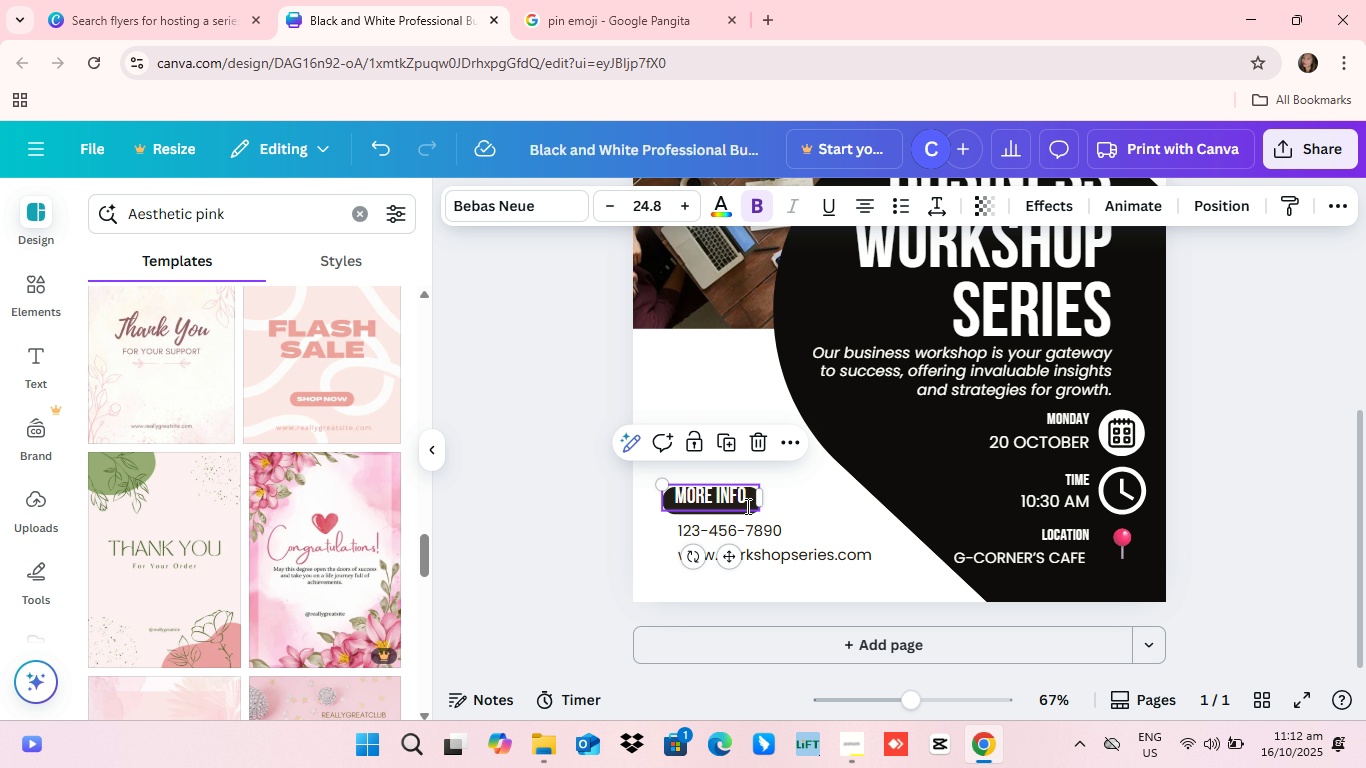 
left_click([746, 506])
 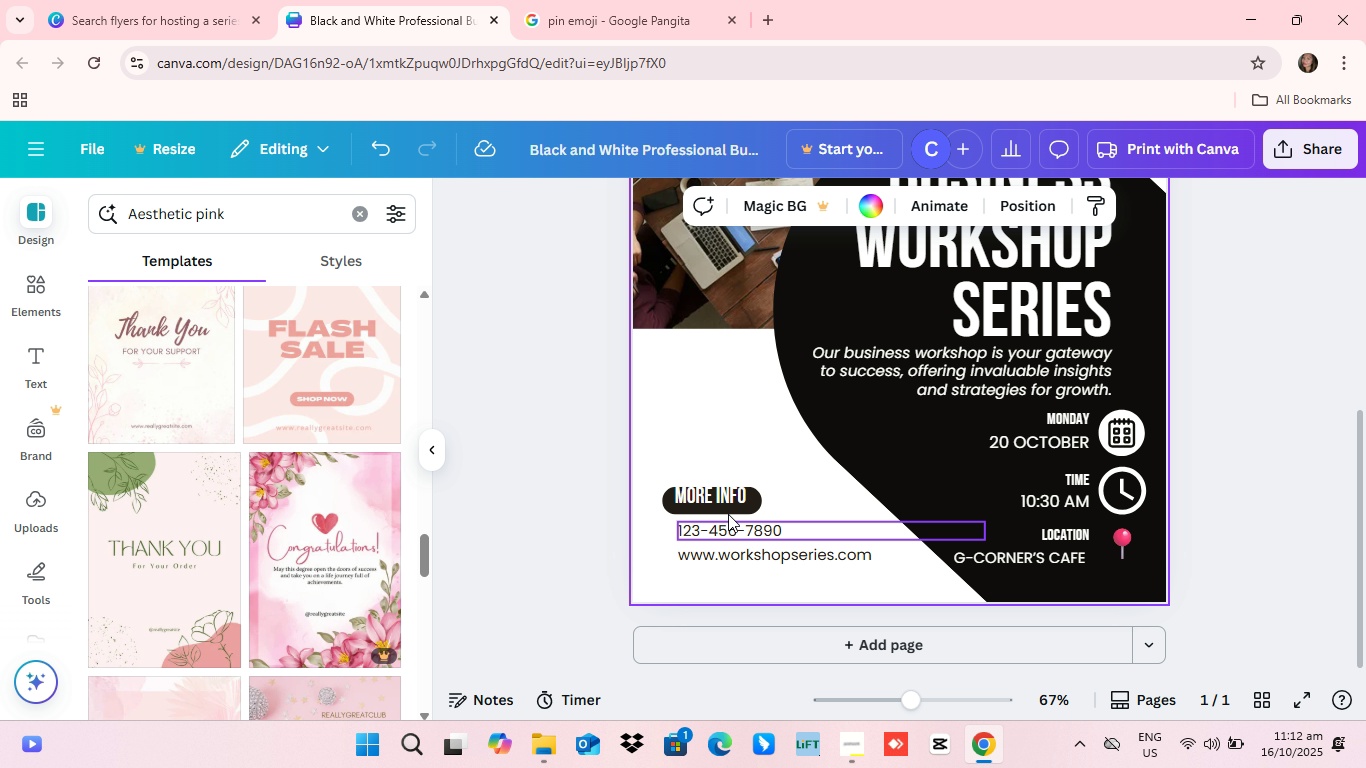 
left_click([725, 542])
 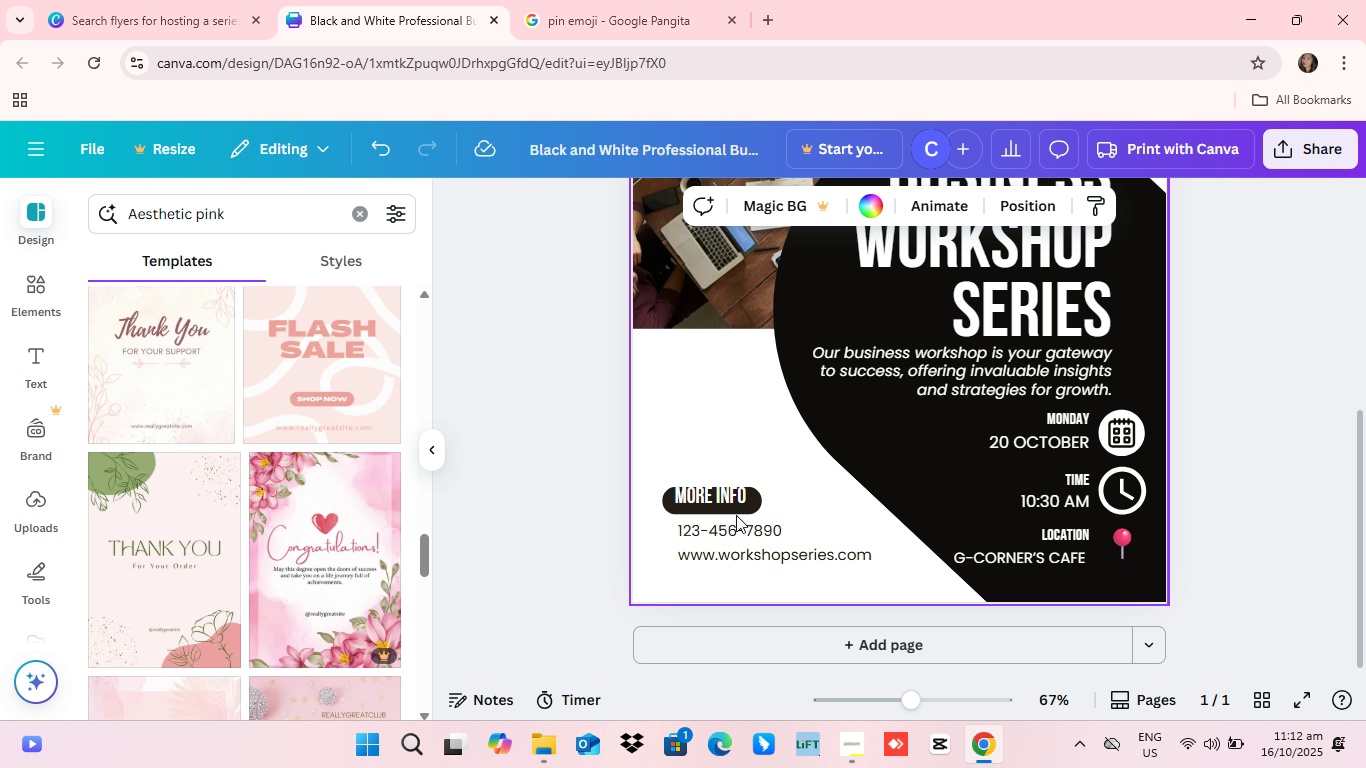 
left_click_drag(start_coordinate=[729, 500], to_coordinate=[883, 435])
 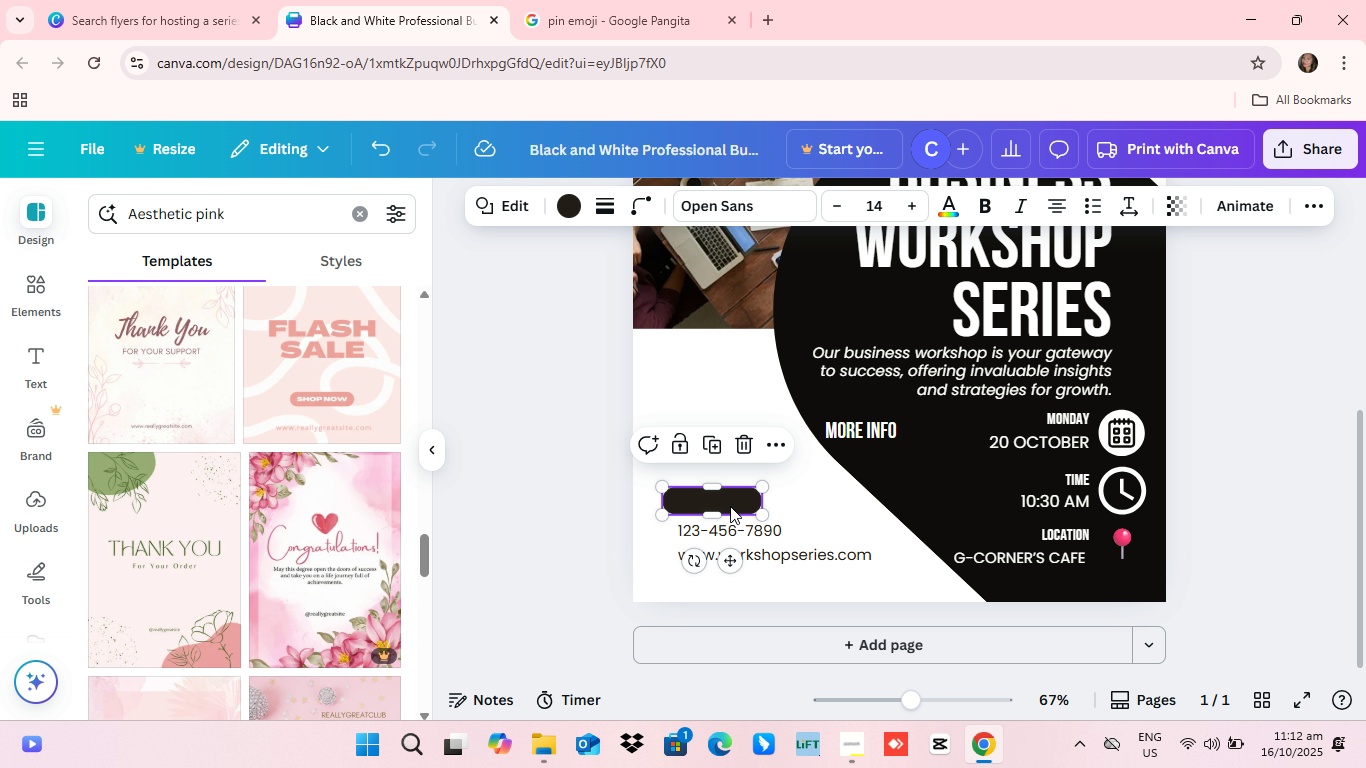 
left_click([730, 506])
 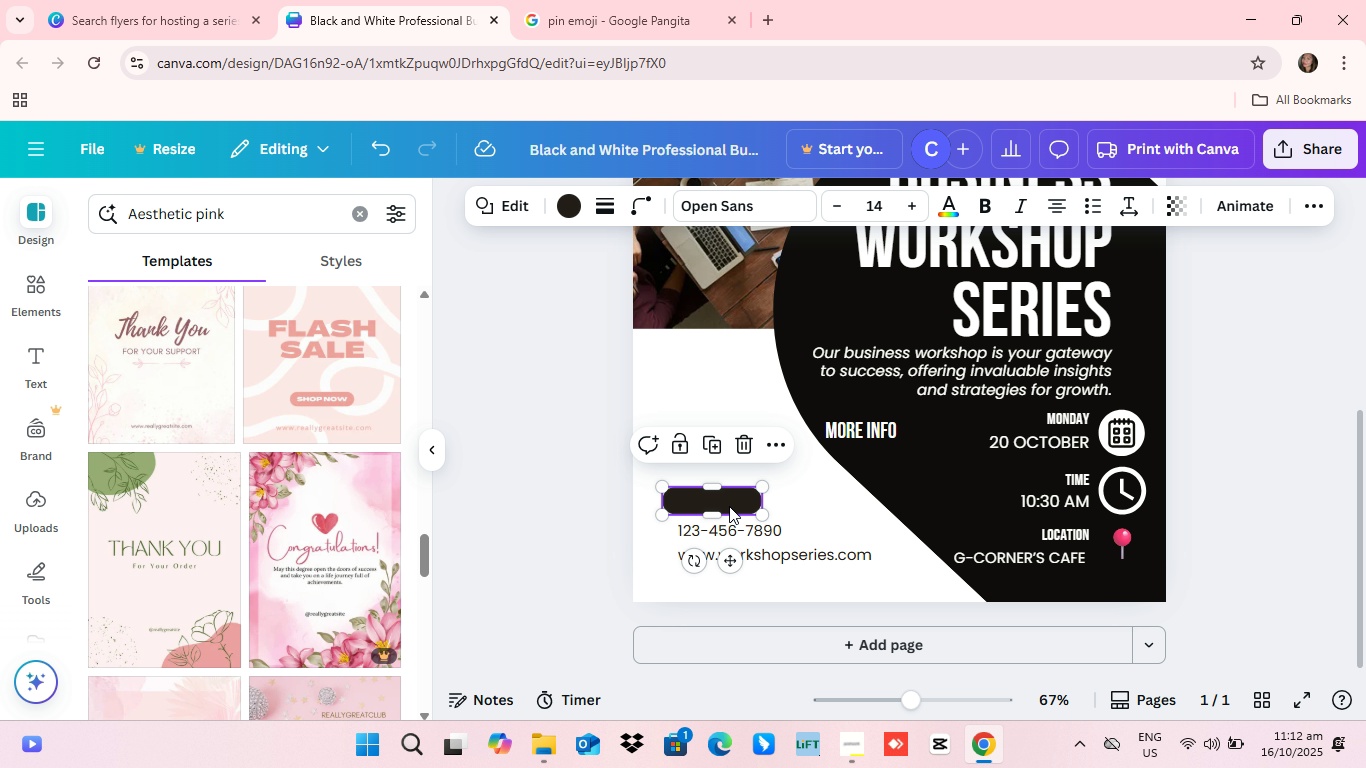 
left_click_drag(start_coordinate=[727, 505], to_coordinate=[723, 484])
 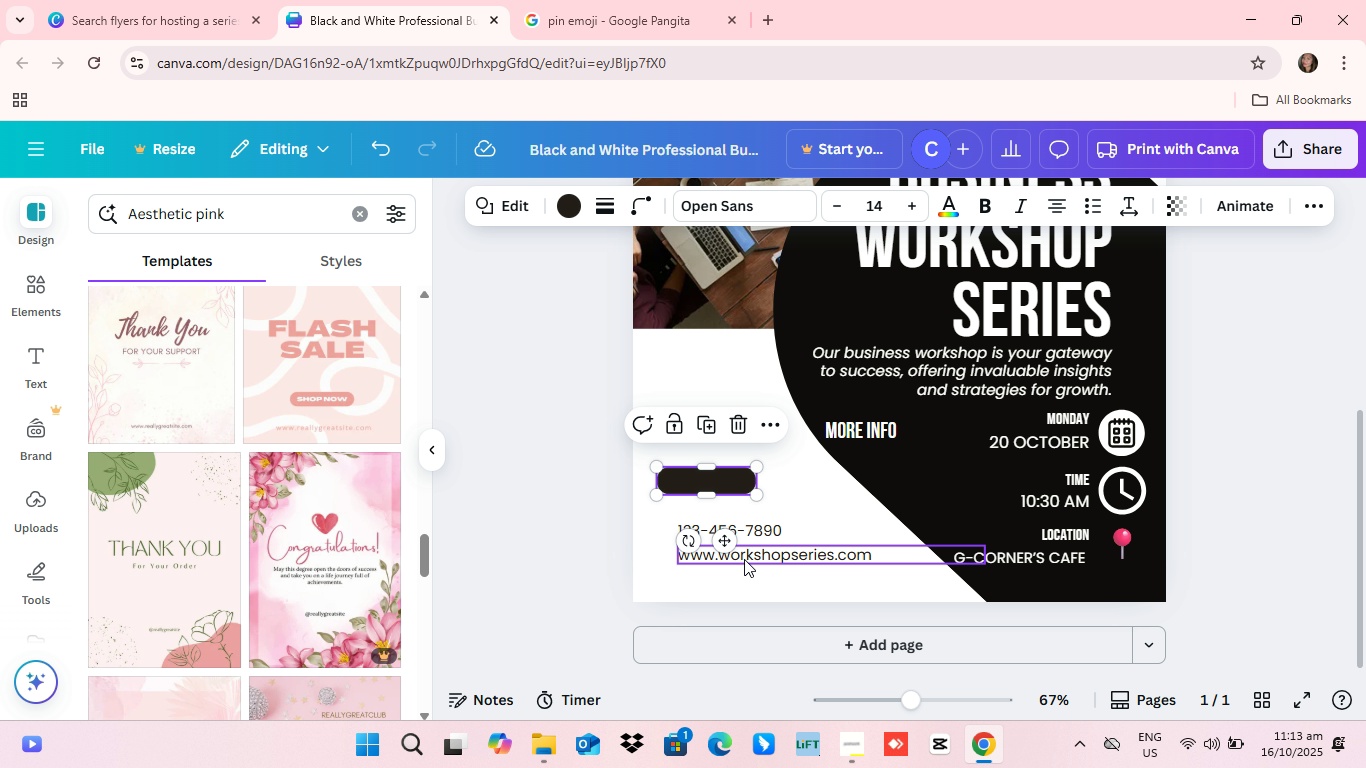 
left_click_drag(start_coordinate=[744, 559], to_coordinate=[721, 590])
 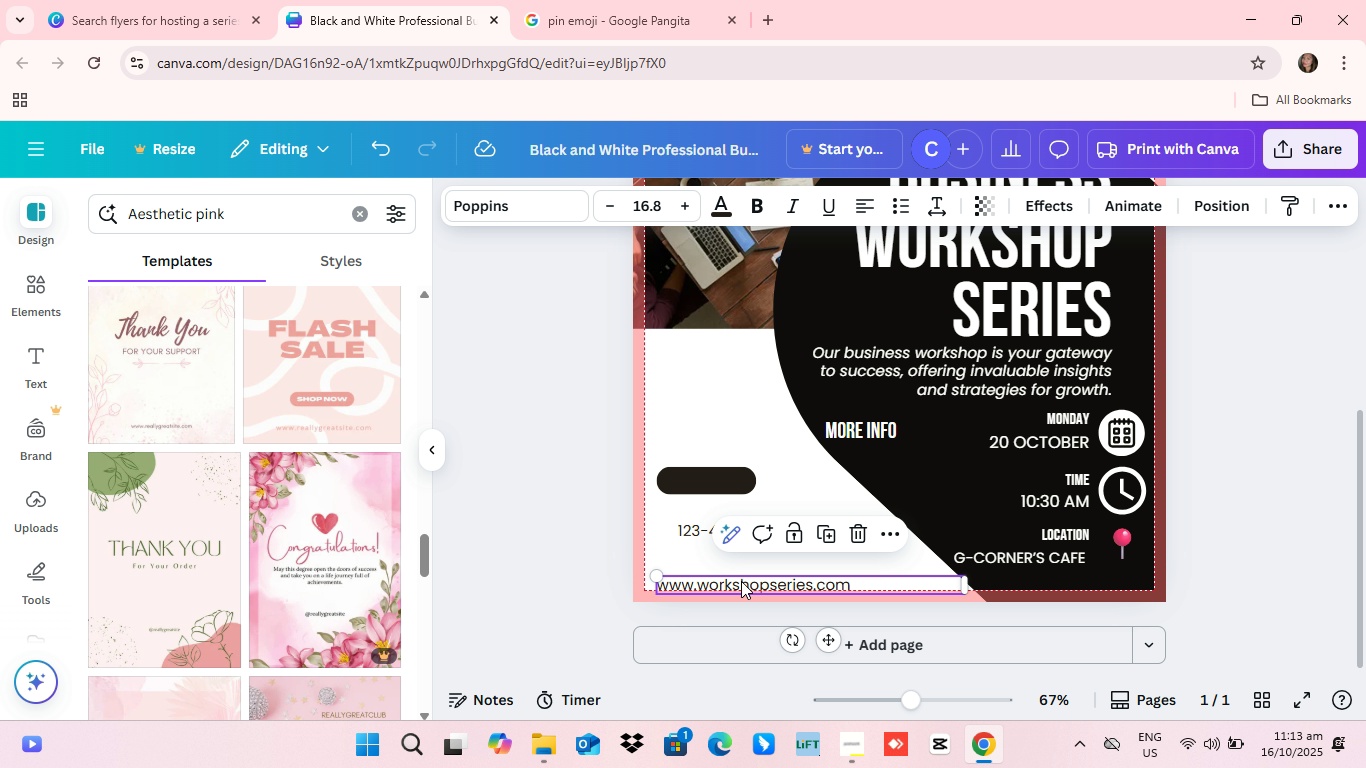 
left_click_drag(start_coordinate=[739, 587], to_coordinate=[738, 581])
 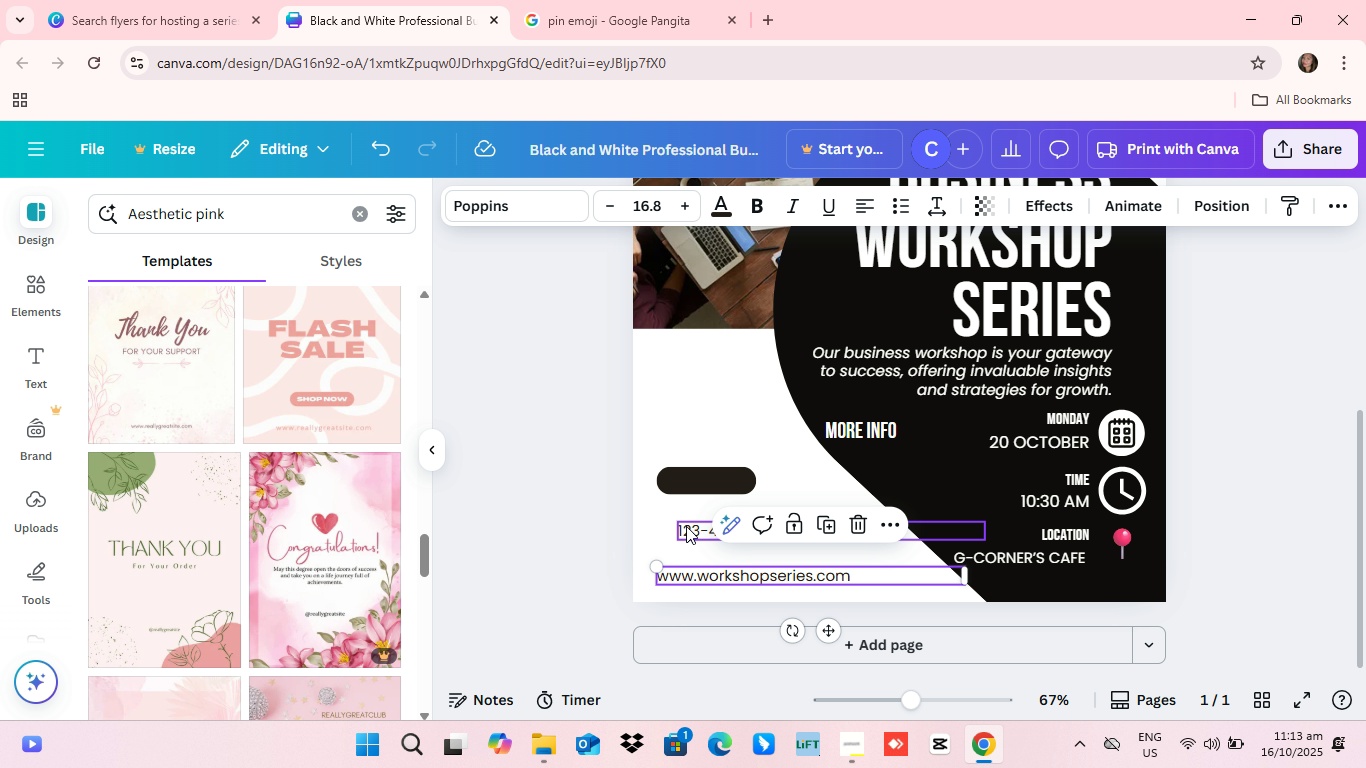 
left_click_drag(start_coordinate=[687, 529], to_coordinate=[670, 554])
 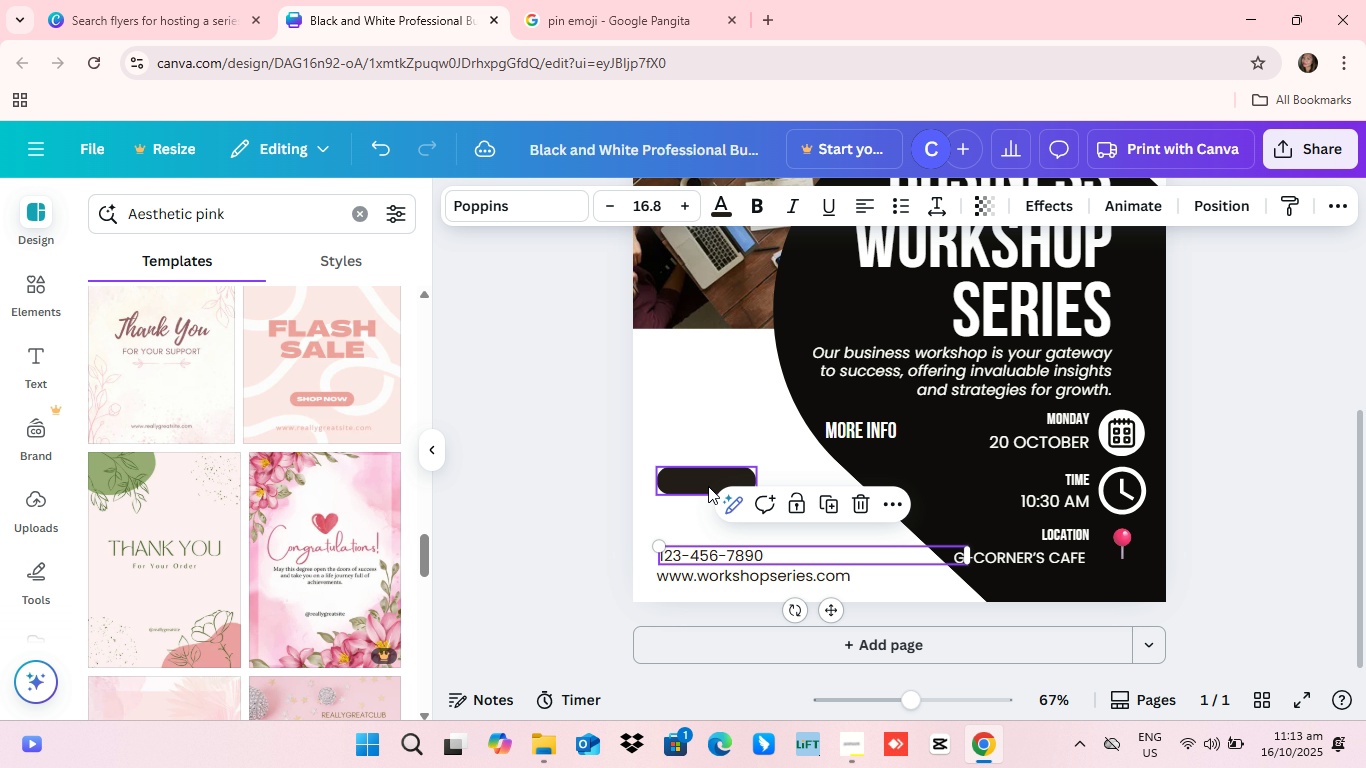 
left_click_drag(start_coordinate=[707, 486], to_coordinate=[705, 534])
 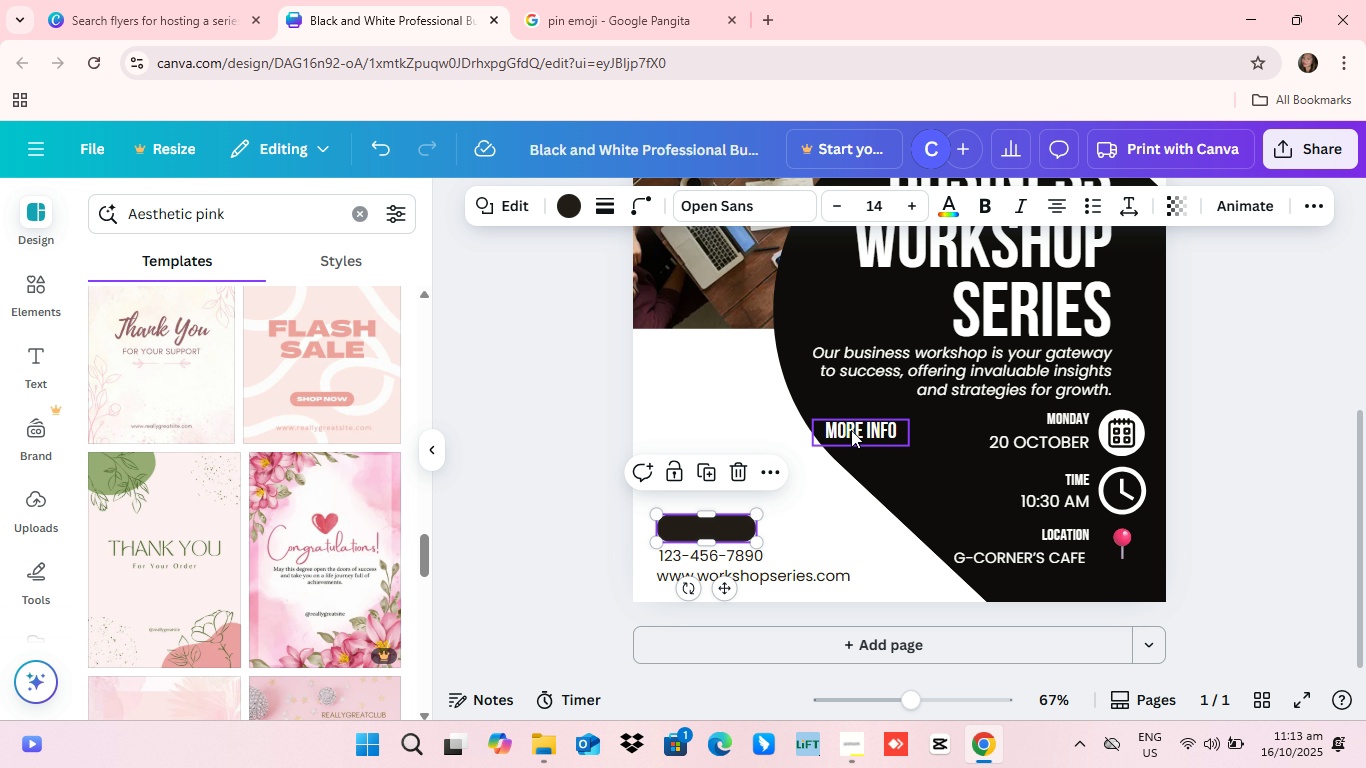 
left_click_drag(start_coordinate=[852, 430], to_coordinate=[699, 527])
 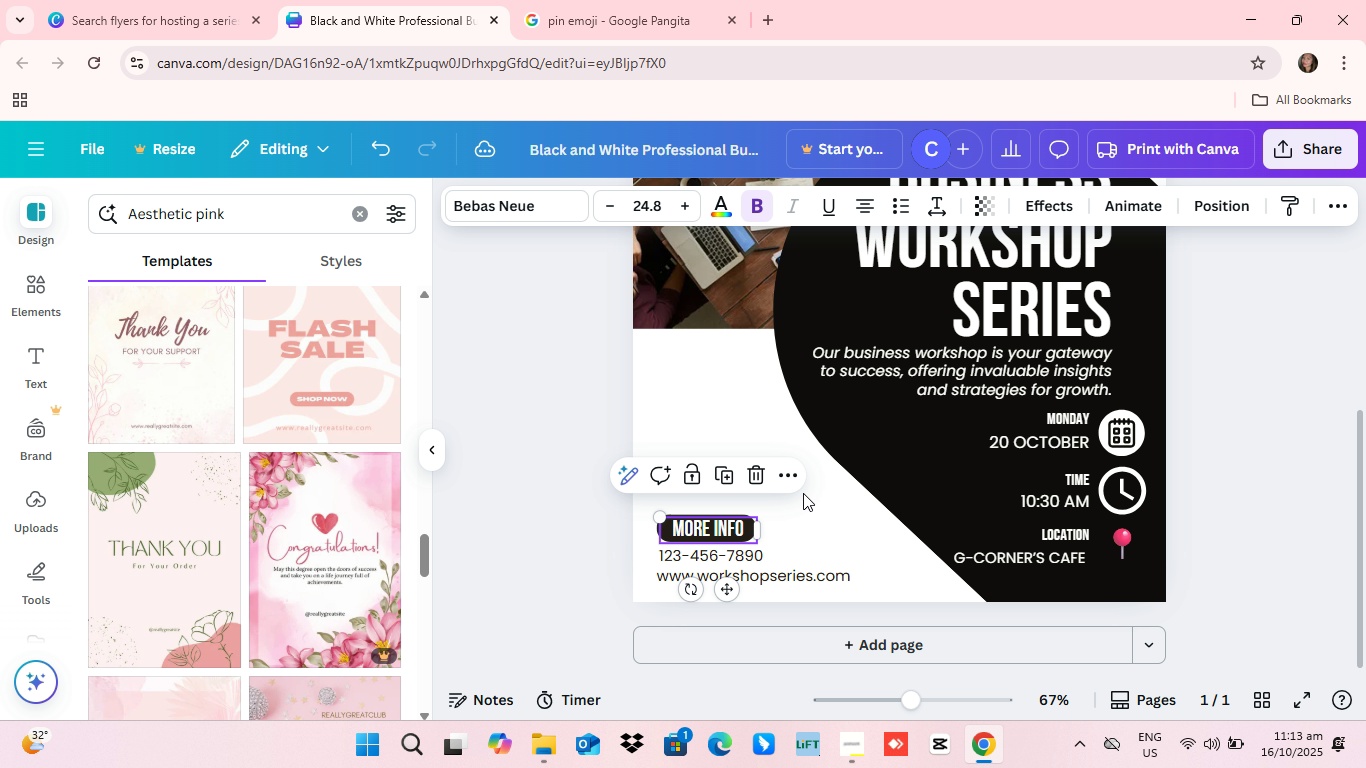 
left_click([803, 493])
 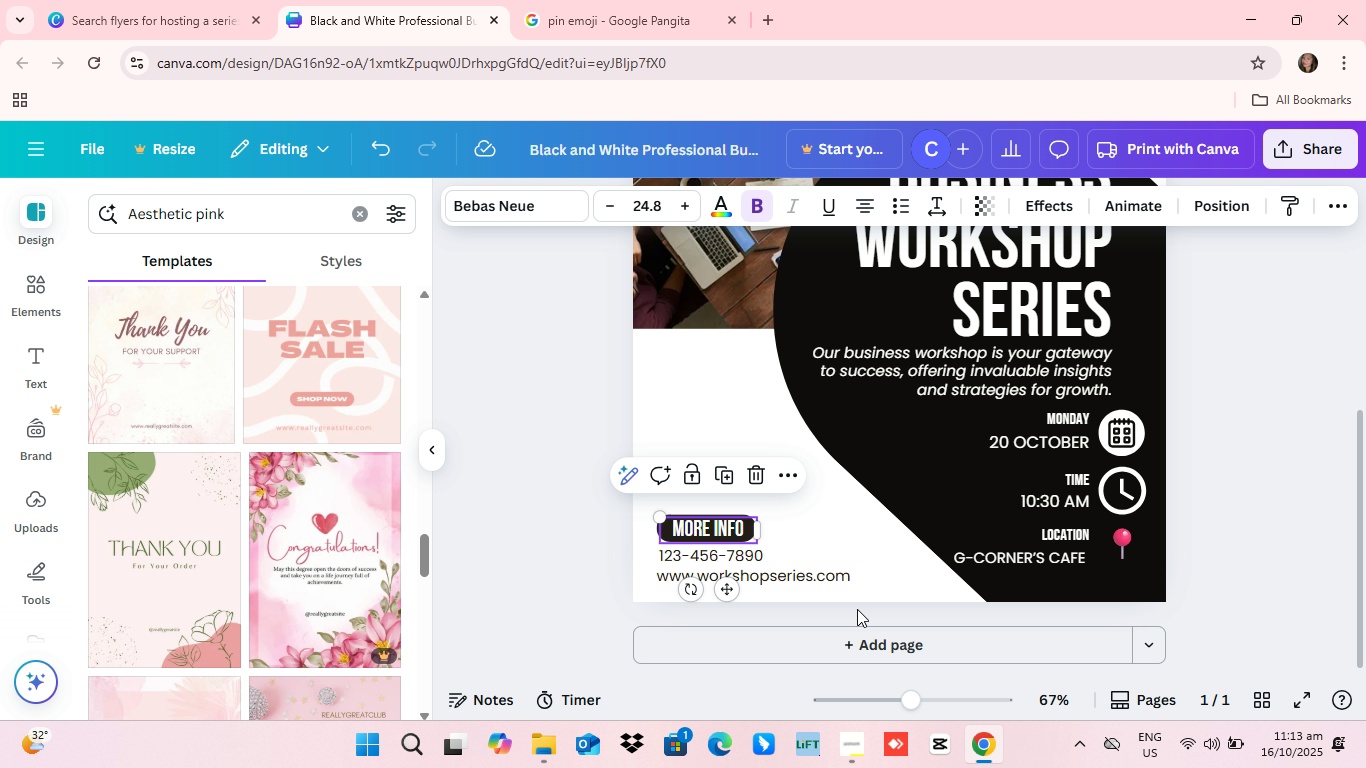 
scroll: coordinate [851, 609], scroll_direction: up, amount: 1.0
 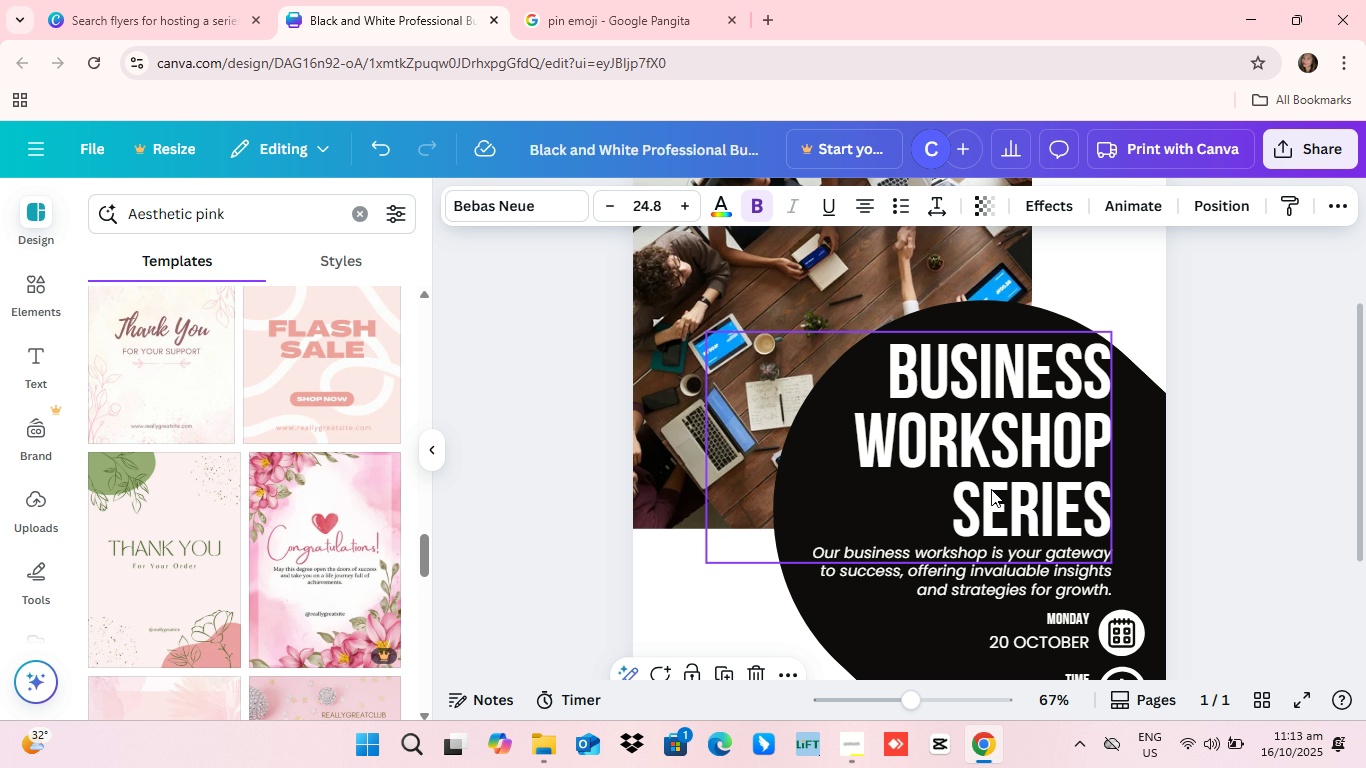 
scroll: coordinate [991, 489], scroll_direction: none, amount: 0.0
 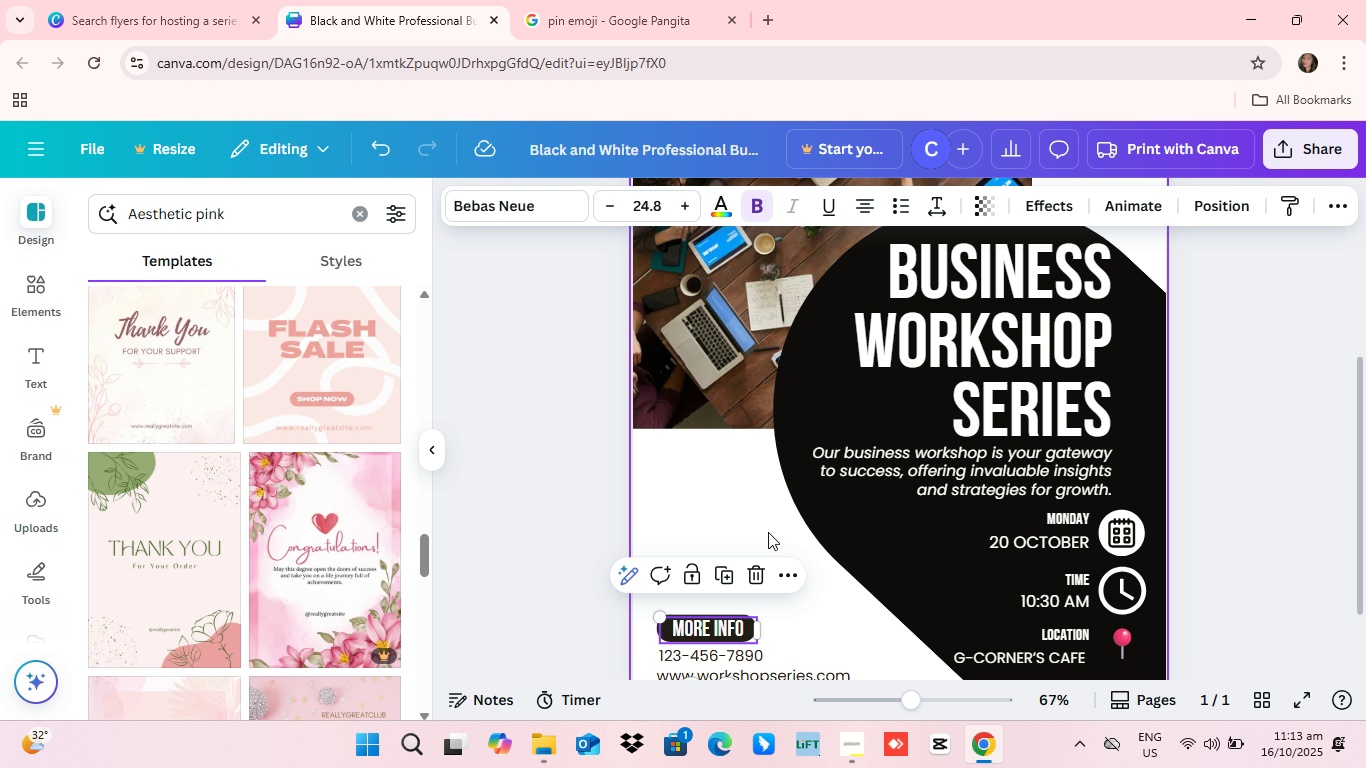 
scroll: coordinate [699, 541], scroll_direction: down, amount: 1.0
 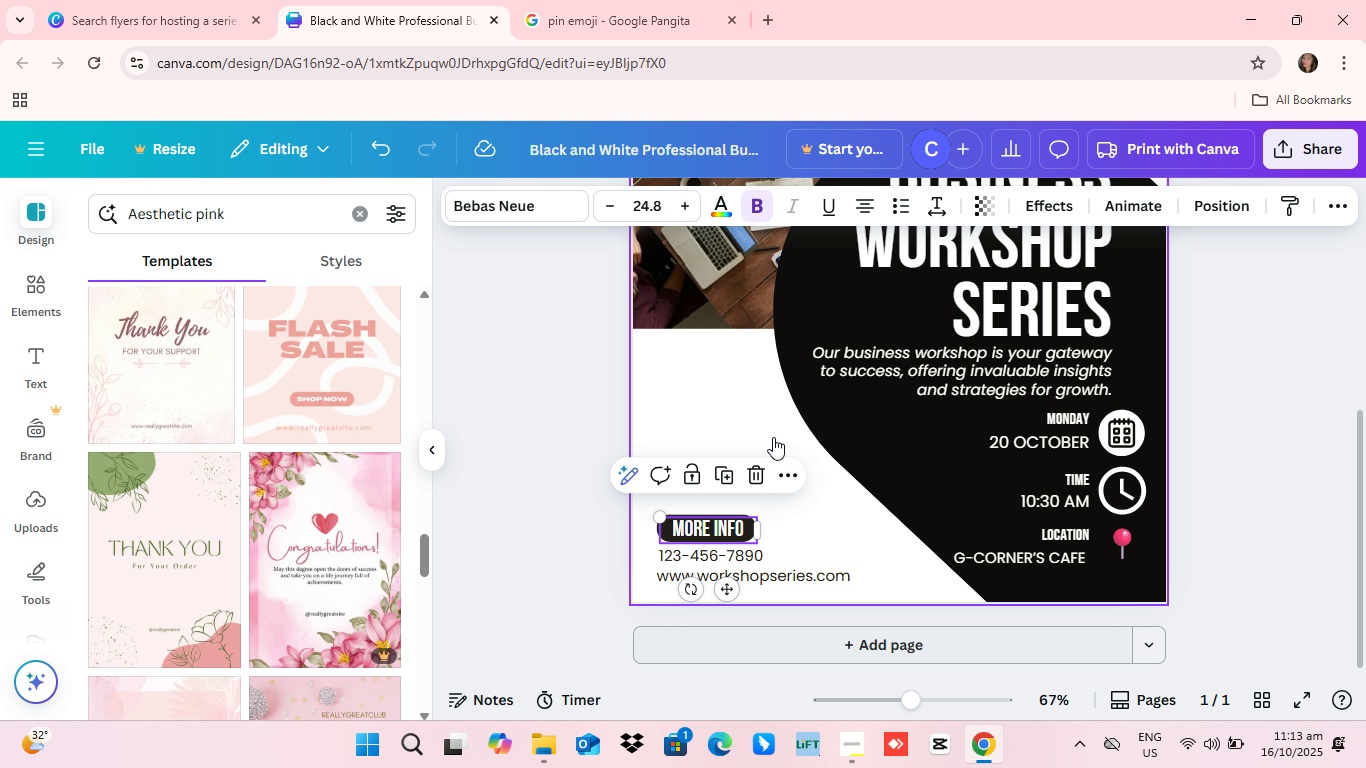 
scroll: coordinate [740, 414], scroll_direction: none, amount: 0.0
 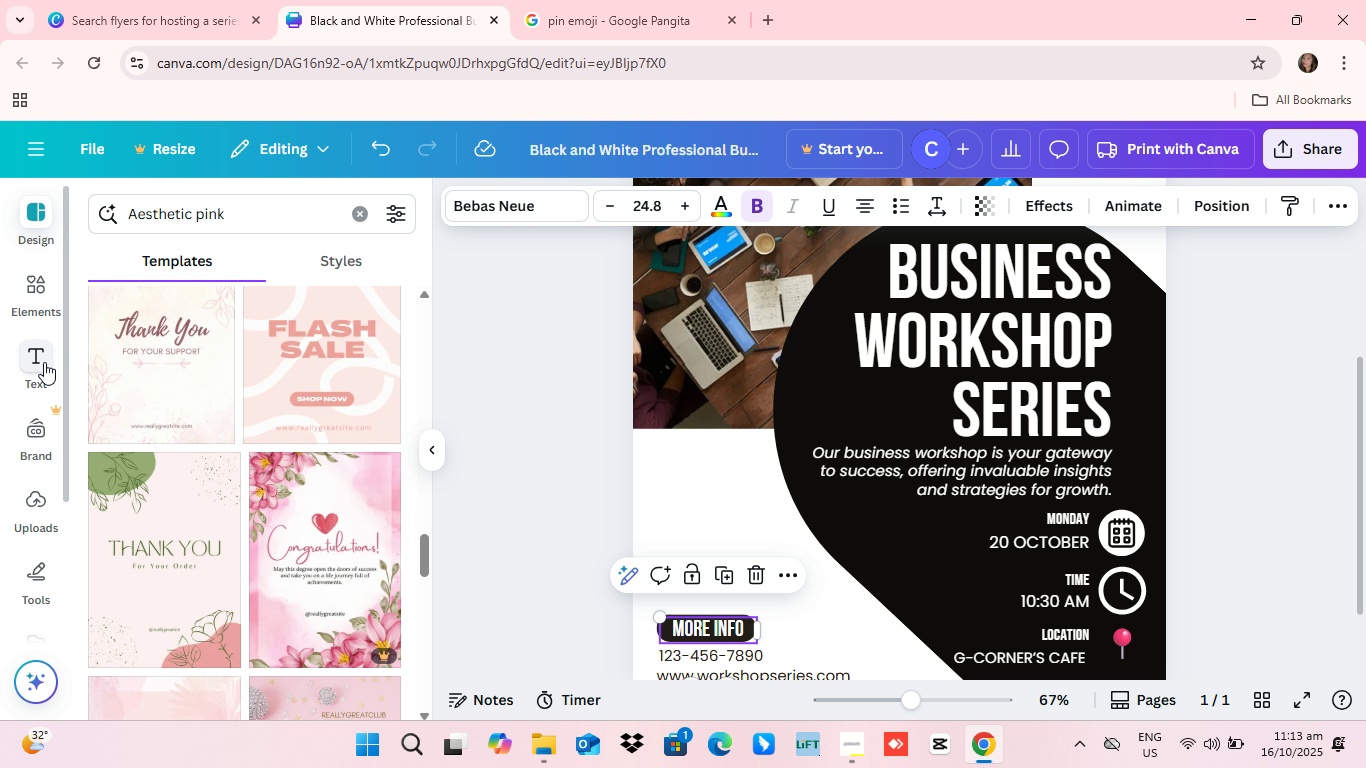 
left_click([44, 362])
 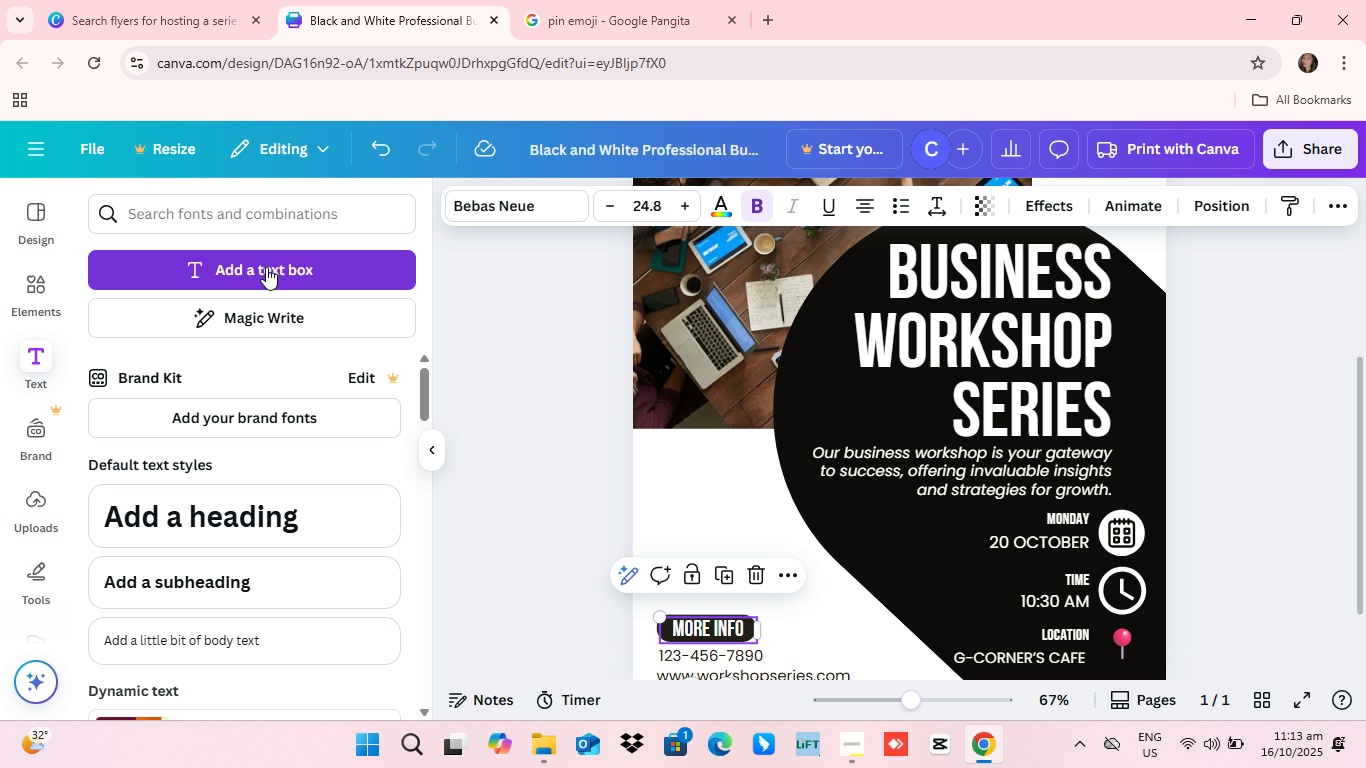 
left_click([266, 267])
 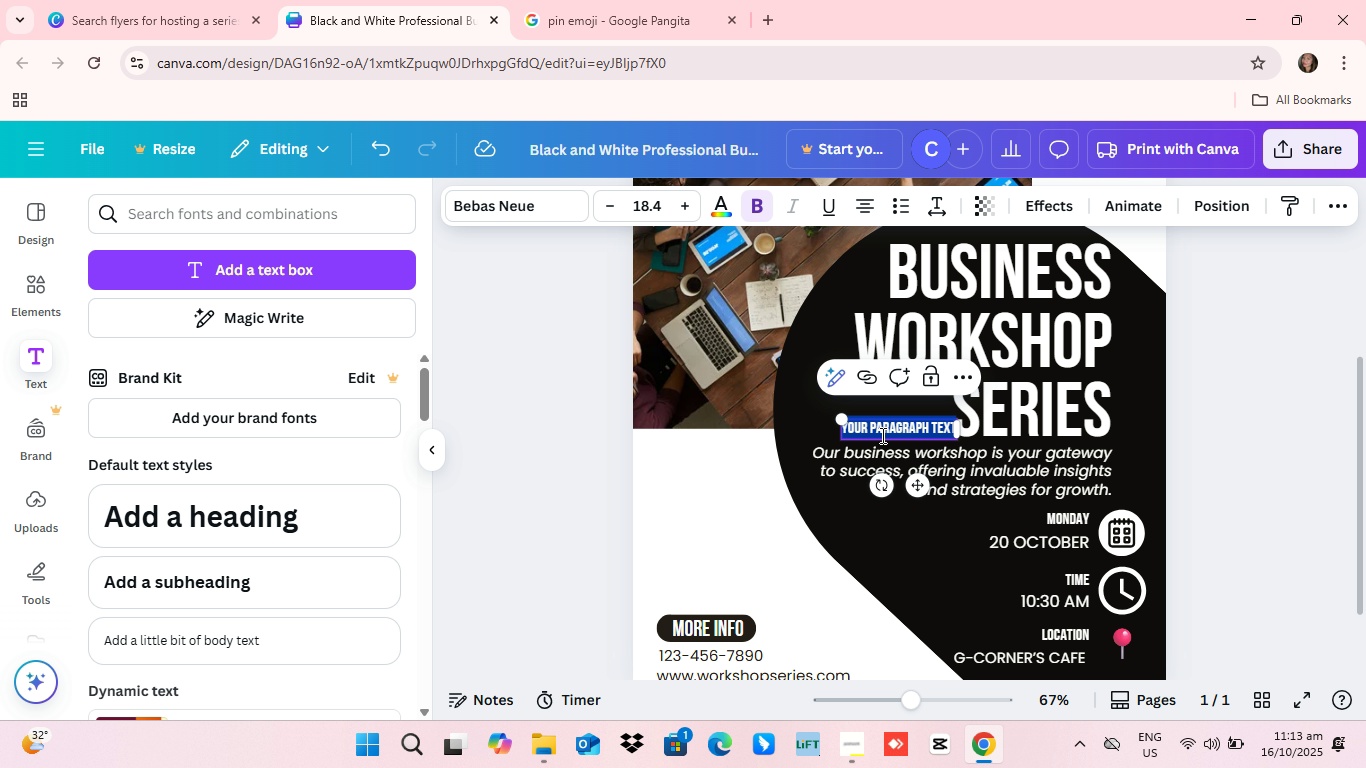 
left_click_drag(start_coordinate=[893, 431], to_coordinate=[772, 487])
 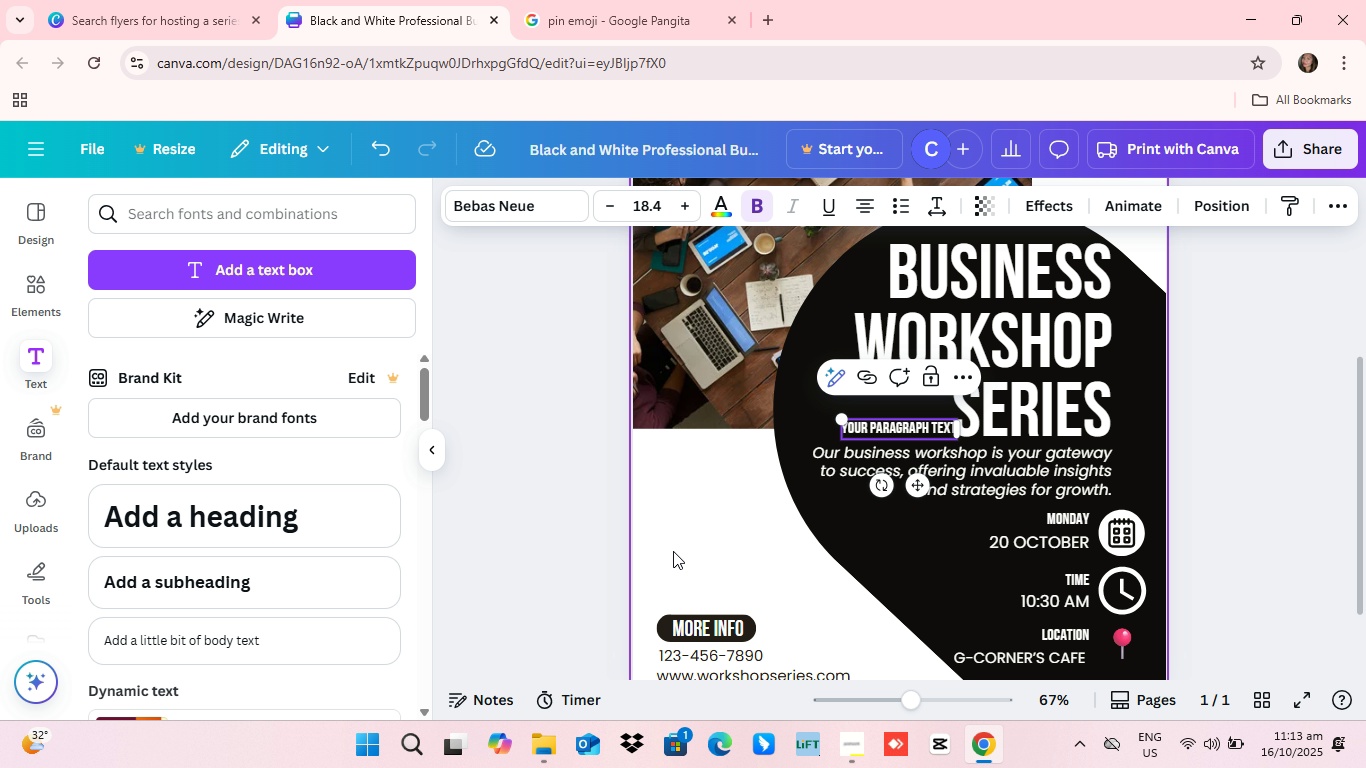 
left_click([674, 551])
 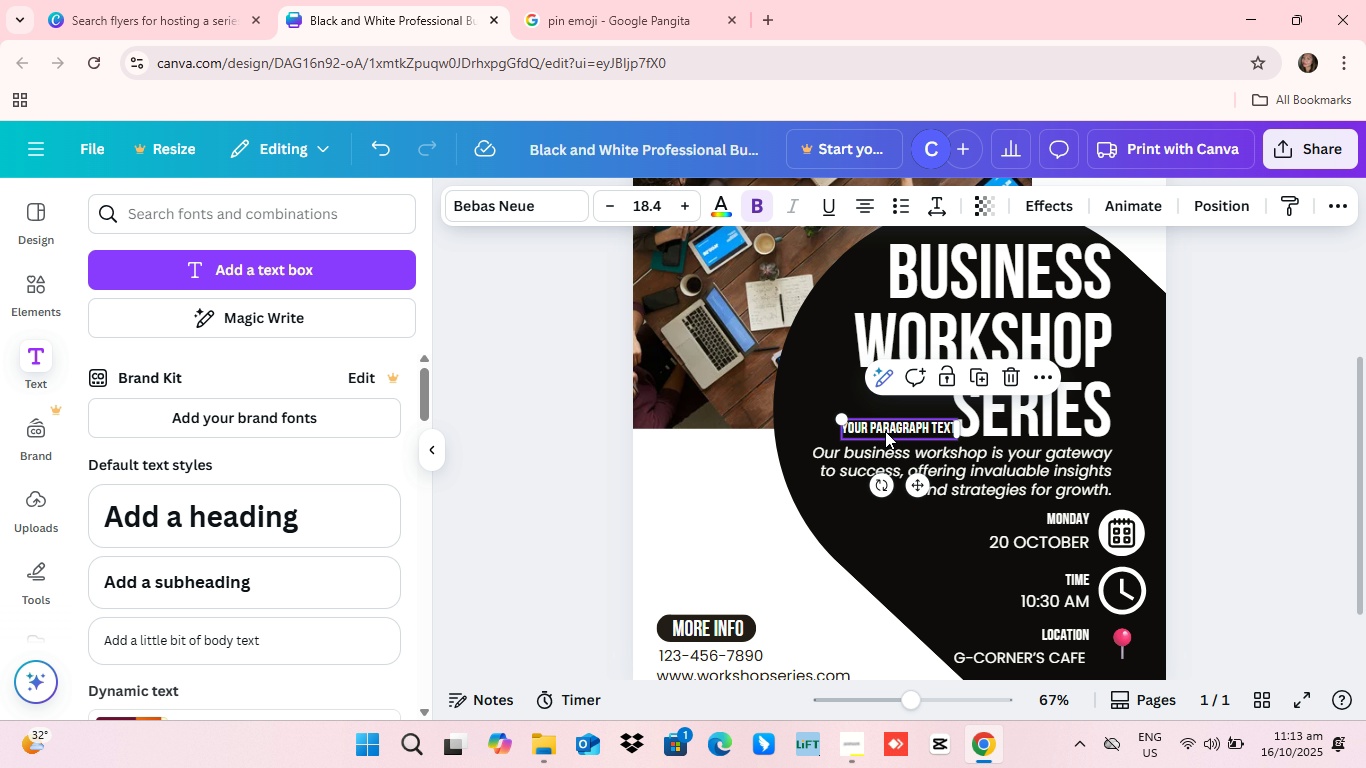 
left_click([885, 431])
 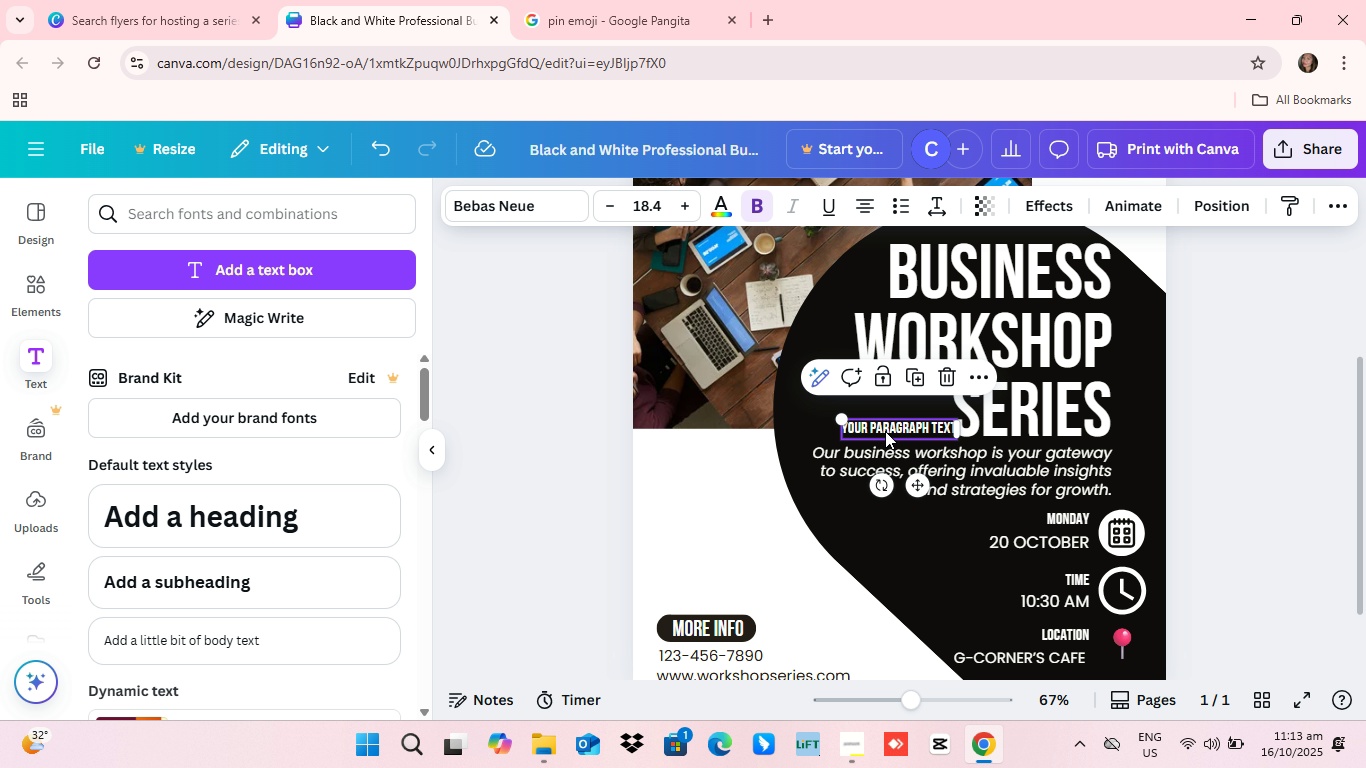 
left_click_drag(start_coordinate=[885, 431], to_coordinate=[693, 475])
 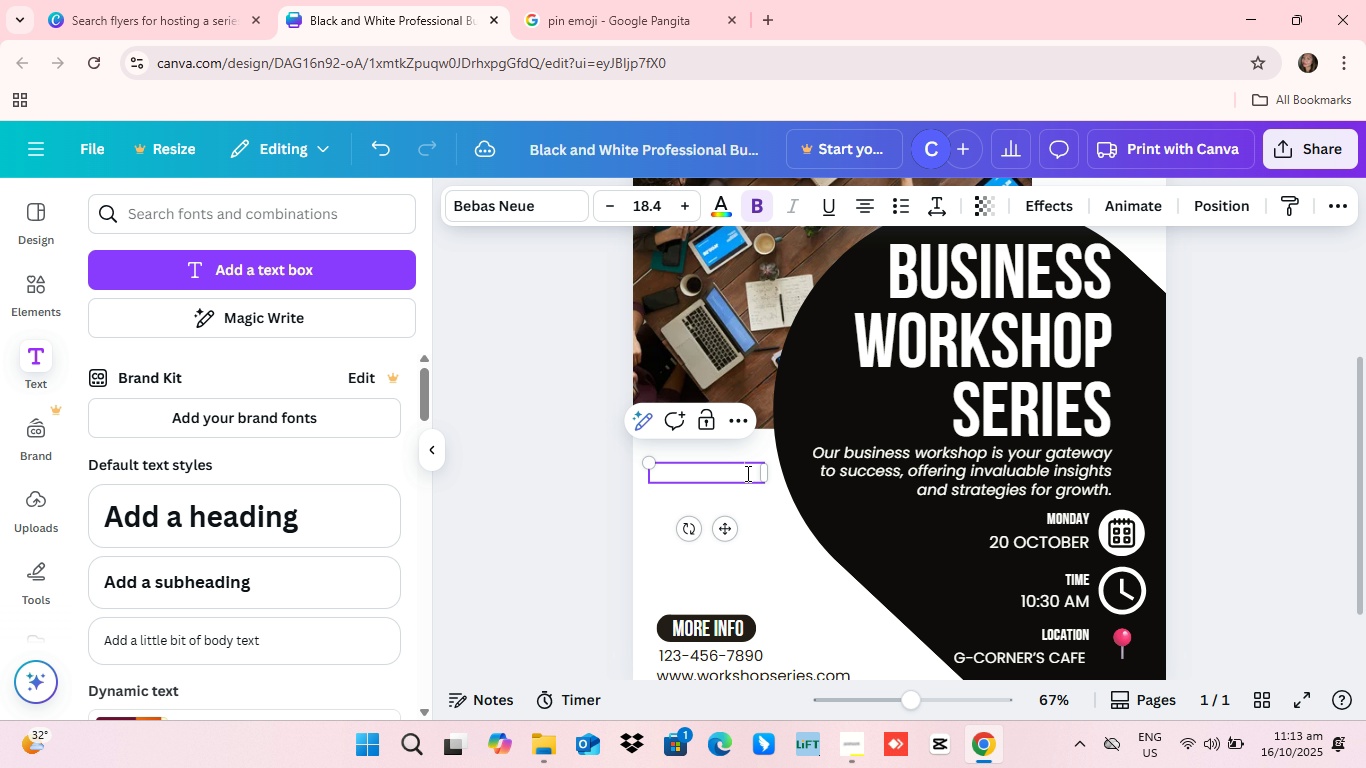 
double_click([746, 472])
 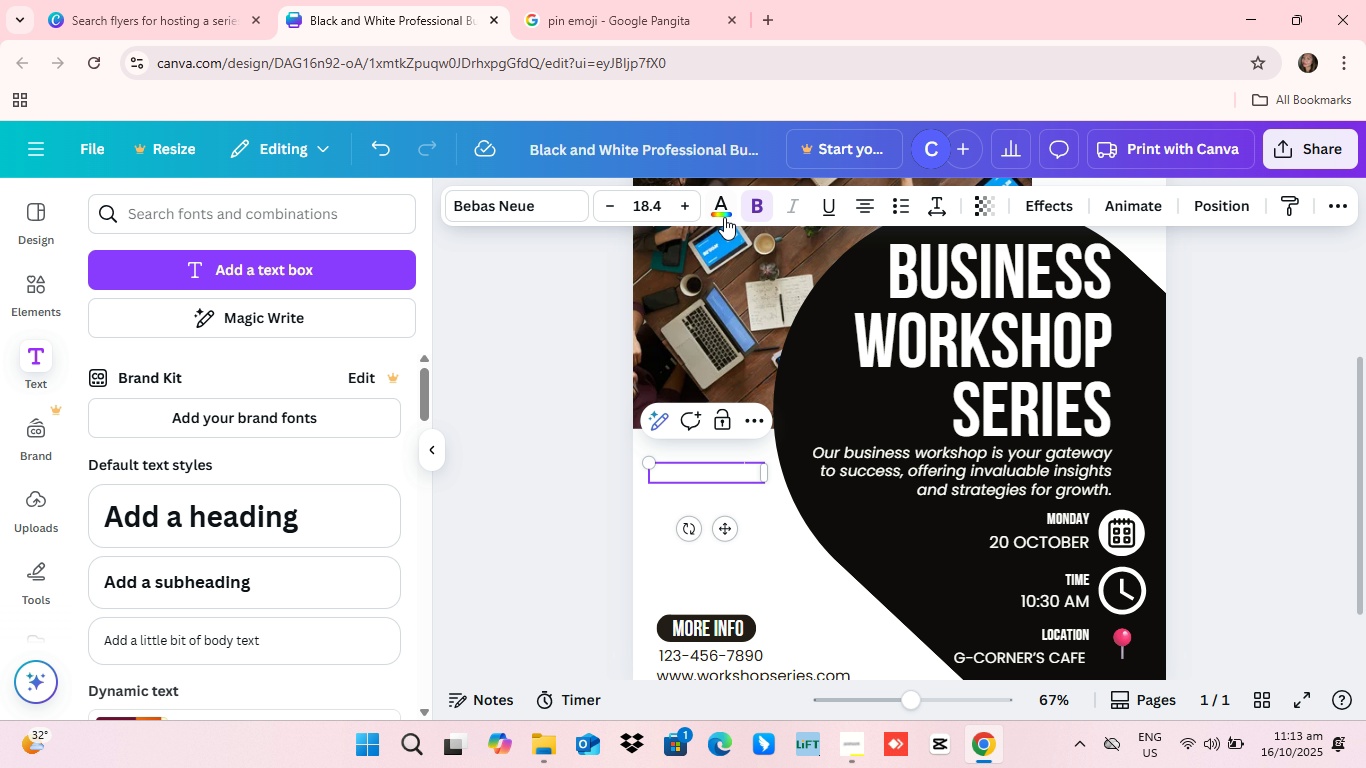 
left_click([723, 212])
 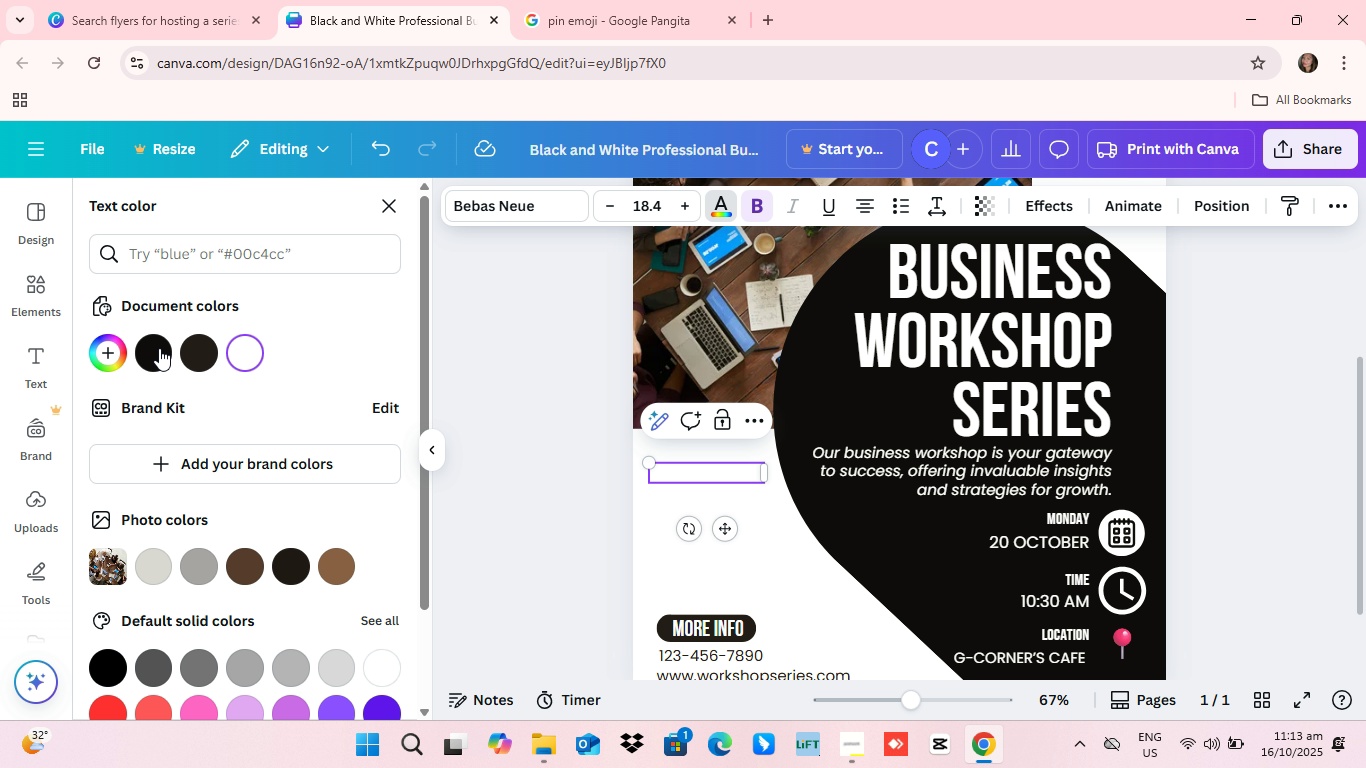 
left_click([156, 348])
 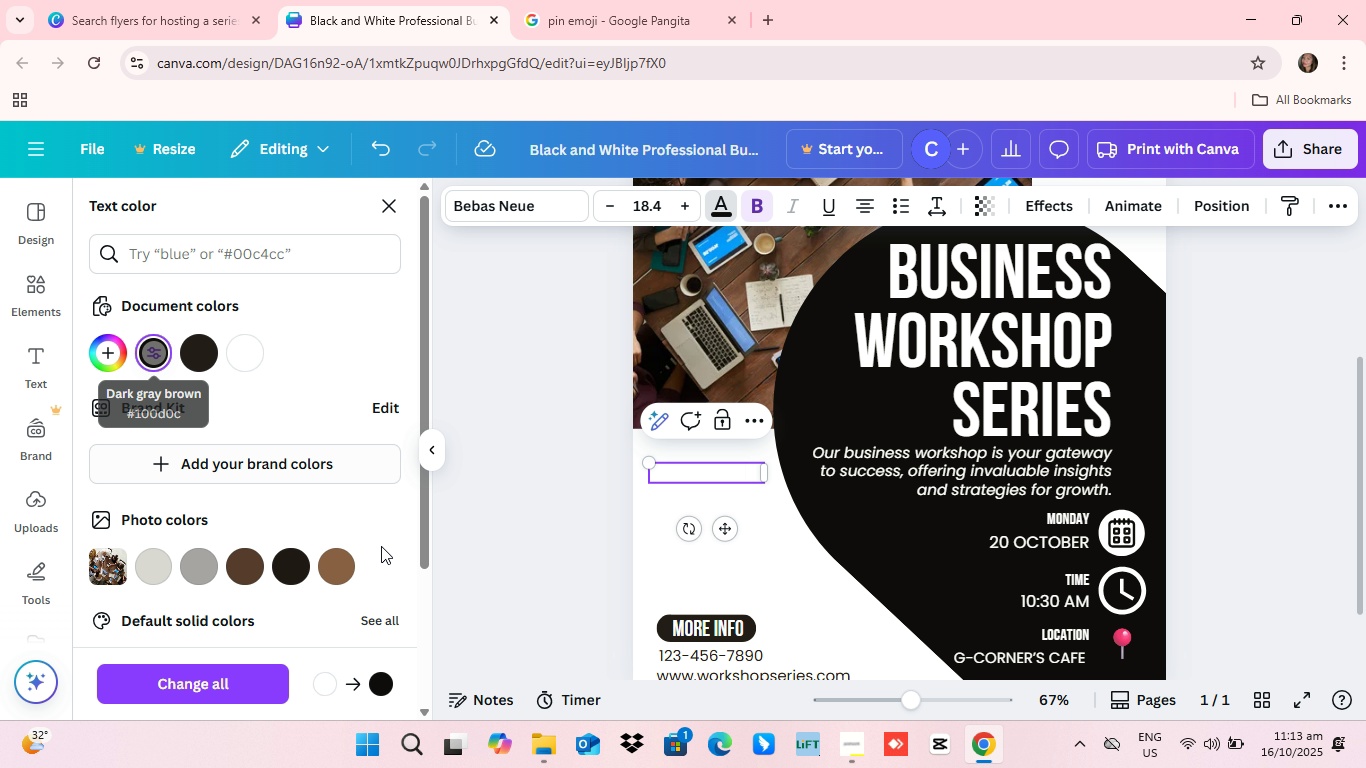 
type(DGD)
key(Backspace)
key(Backspace)
type(PLEAS)
key(Backspace)
key(Backspace)
key(Backspace)
 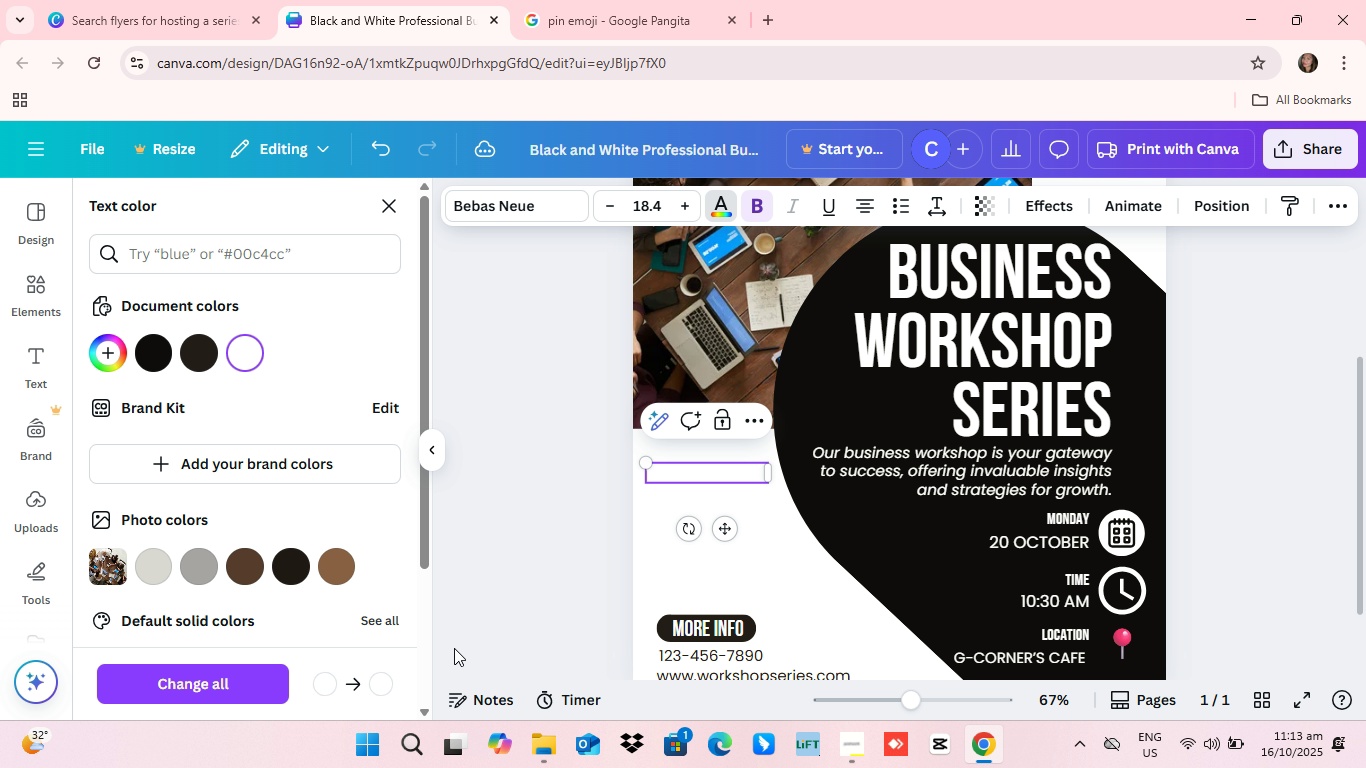 
hold_key(key=E, duration=10.17)
 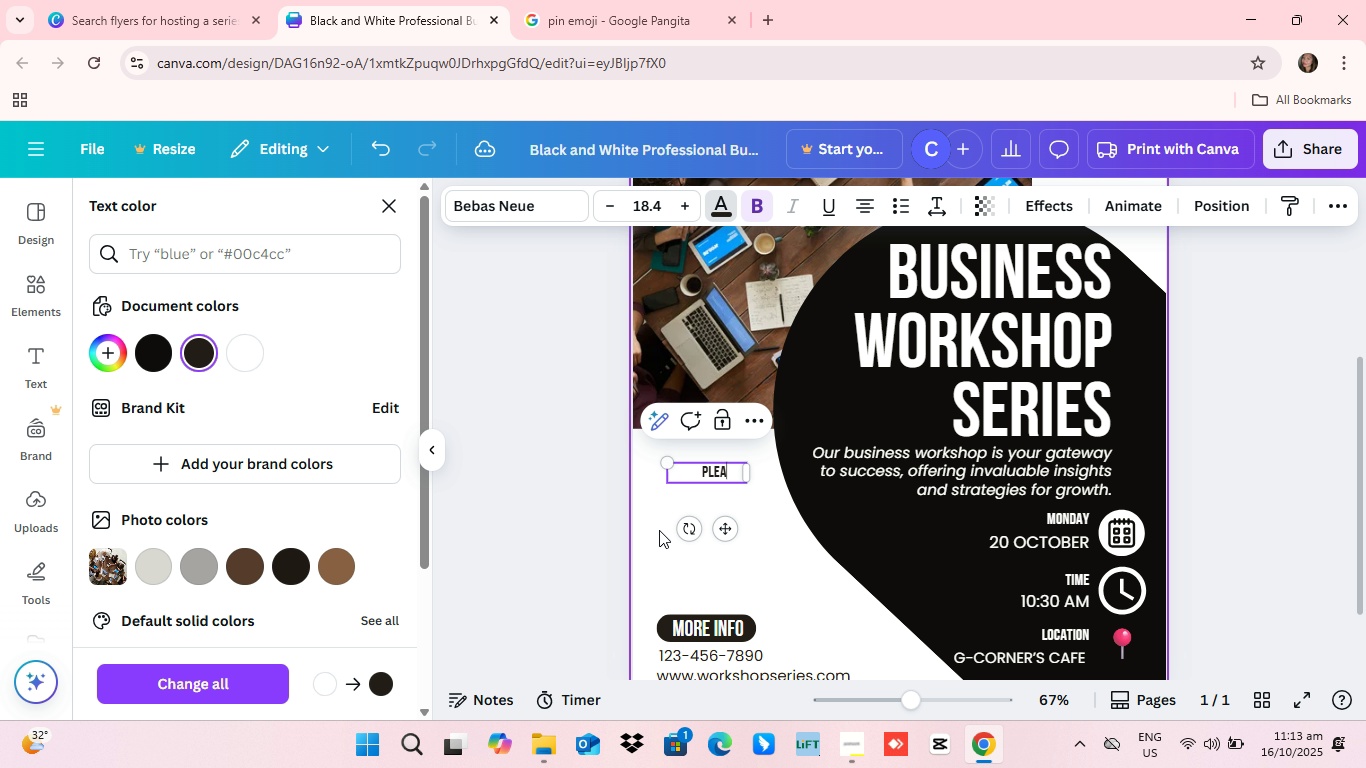 
hold_key(key=Backspace, duration=0.8)
 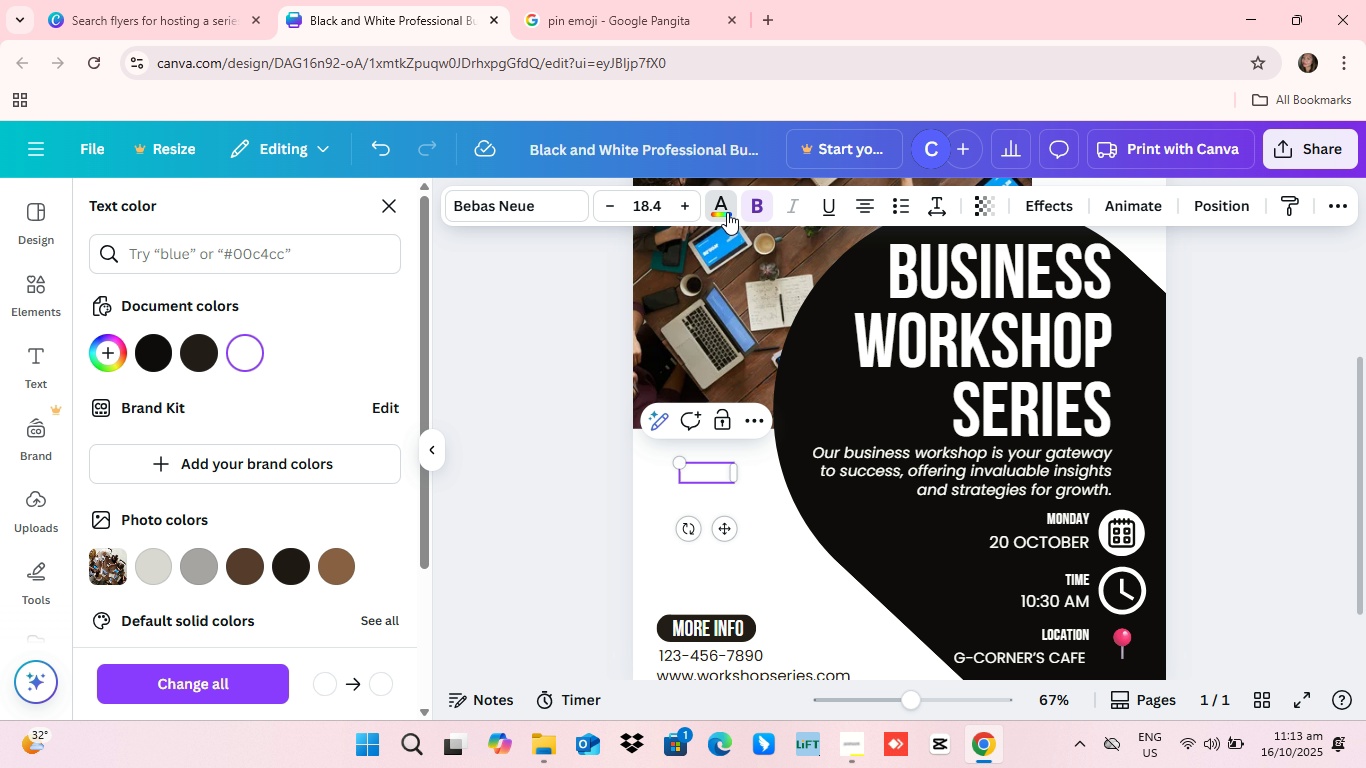 
left_click([727, 211])
 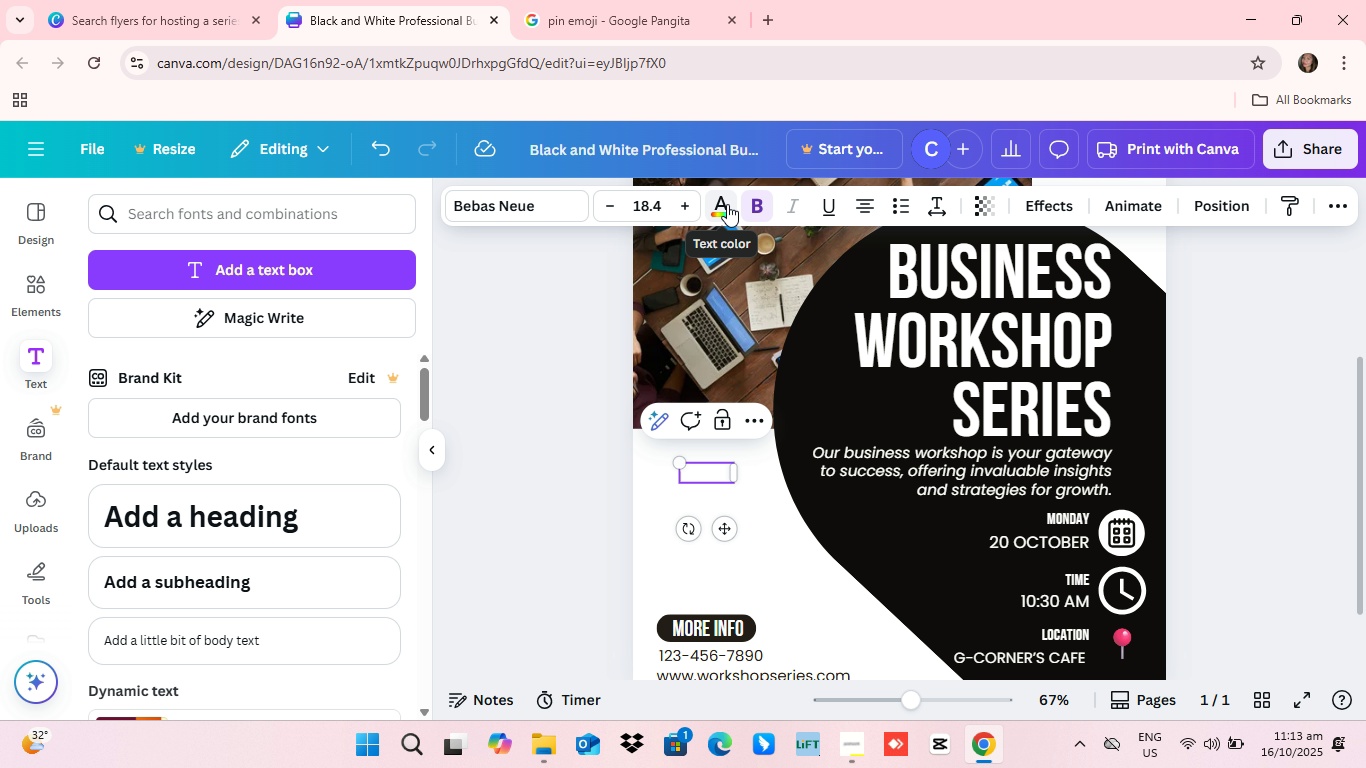 
left_click([727, 204])
 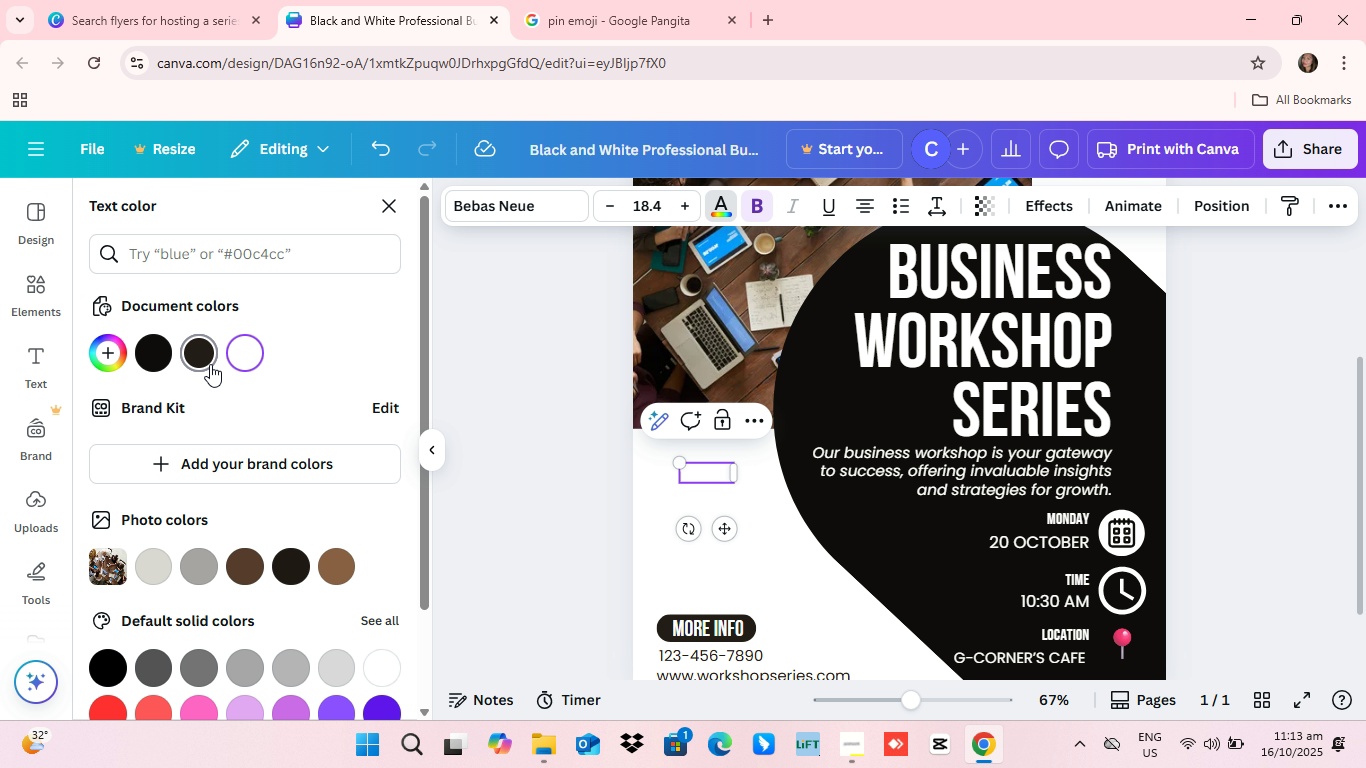 
left_click([210, 364])
 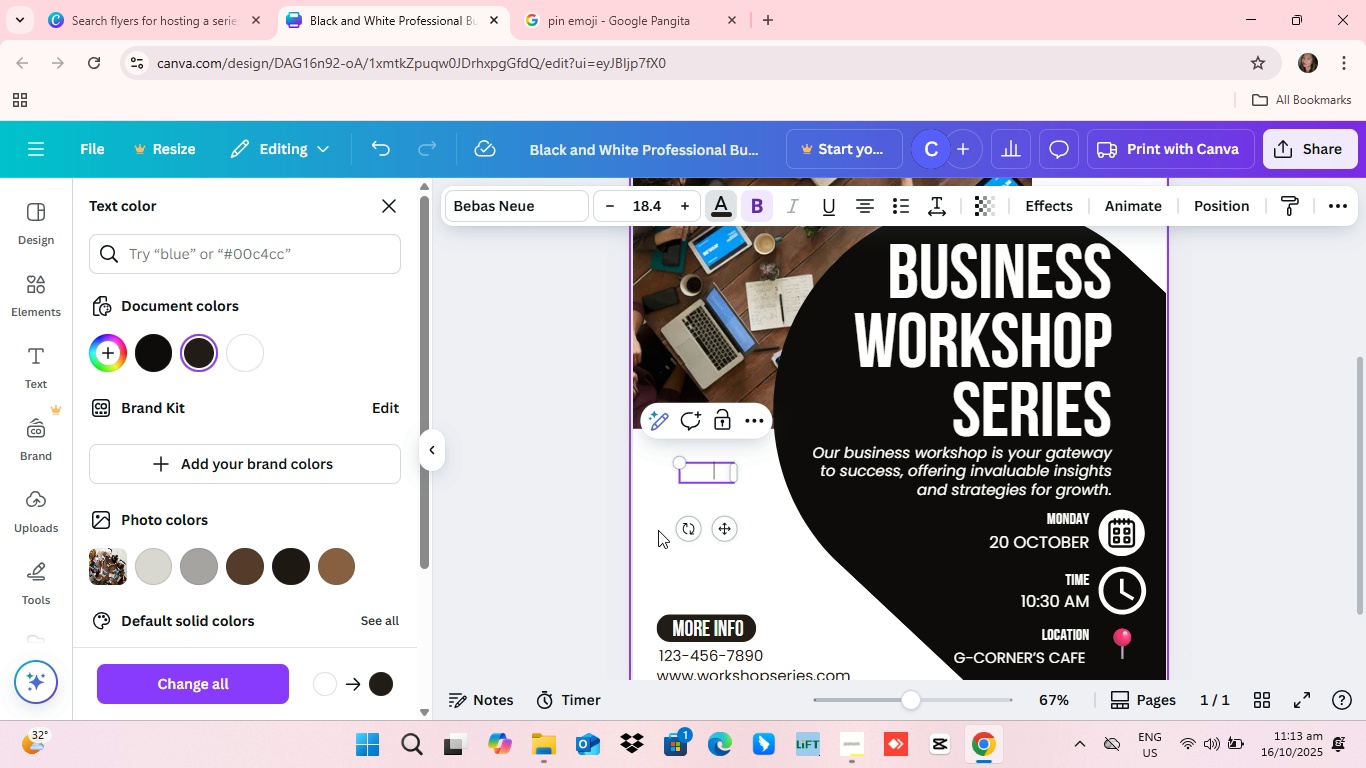 
type(PLASE COME AND JOIN)
 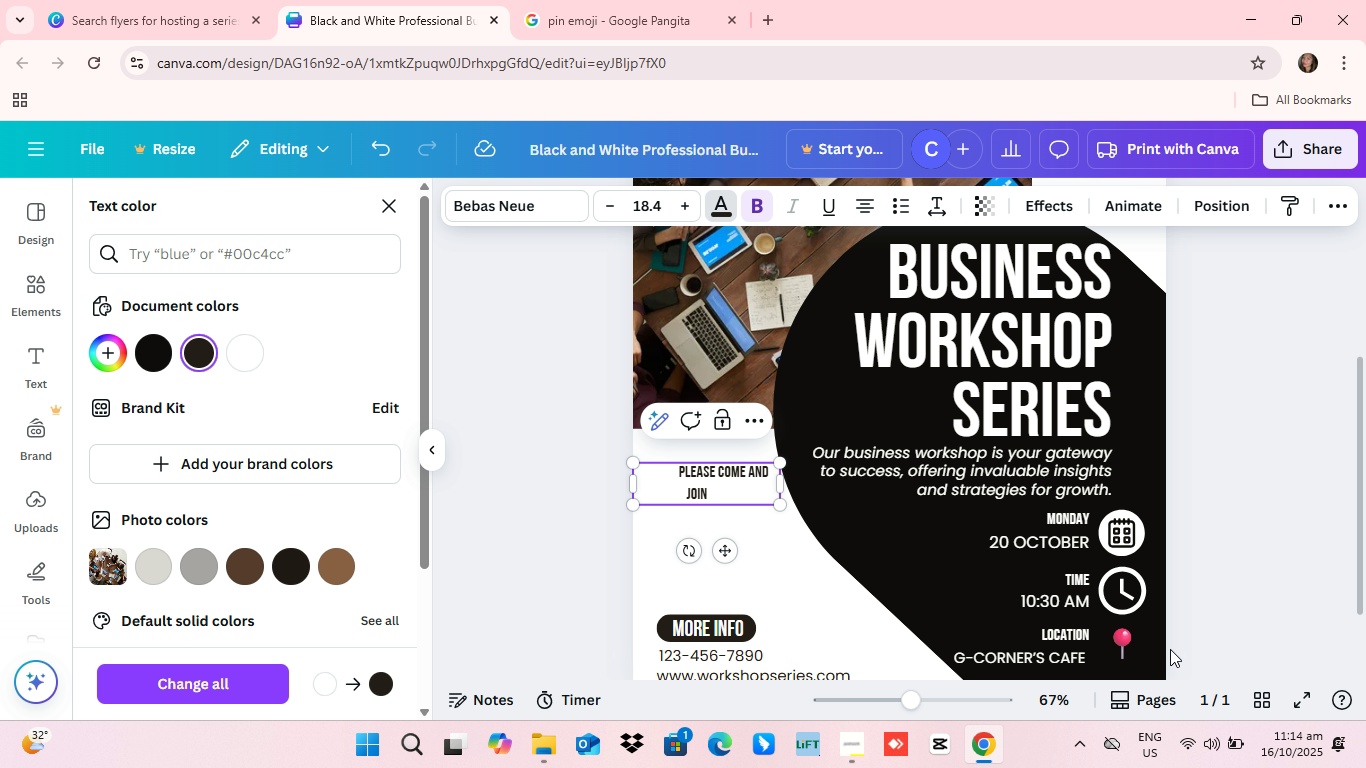 
scroll: coordinate [797, 511], scroll_direction: up, amount: 3.0
 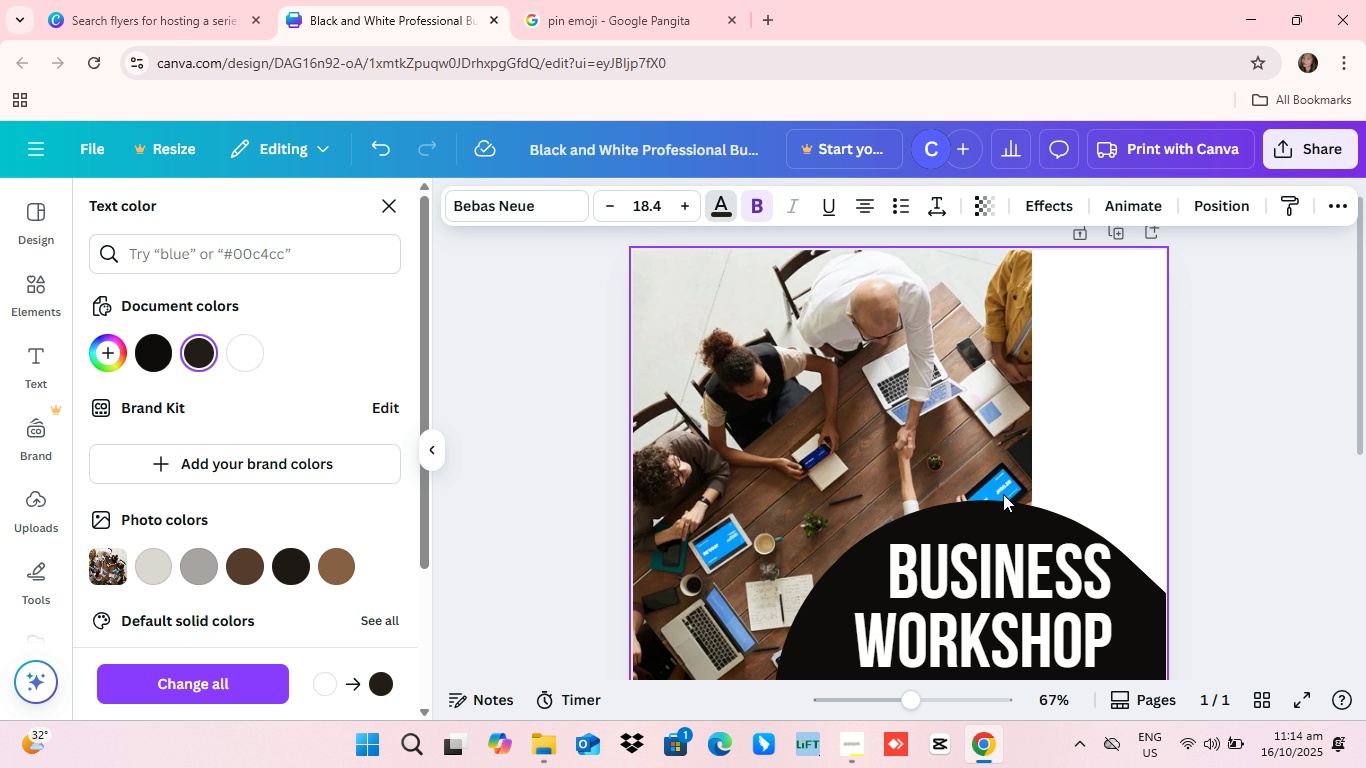 
scroll: coordinate [976, 541], scroll_direction: down, amount: 2.0
 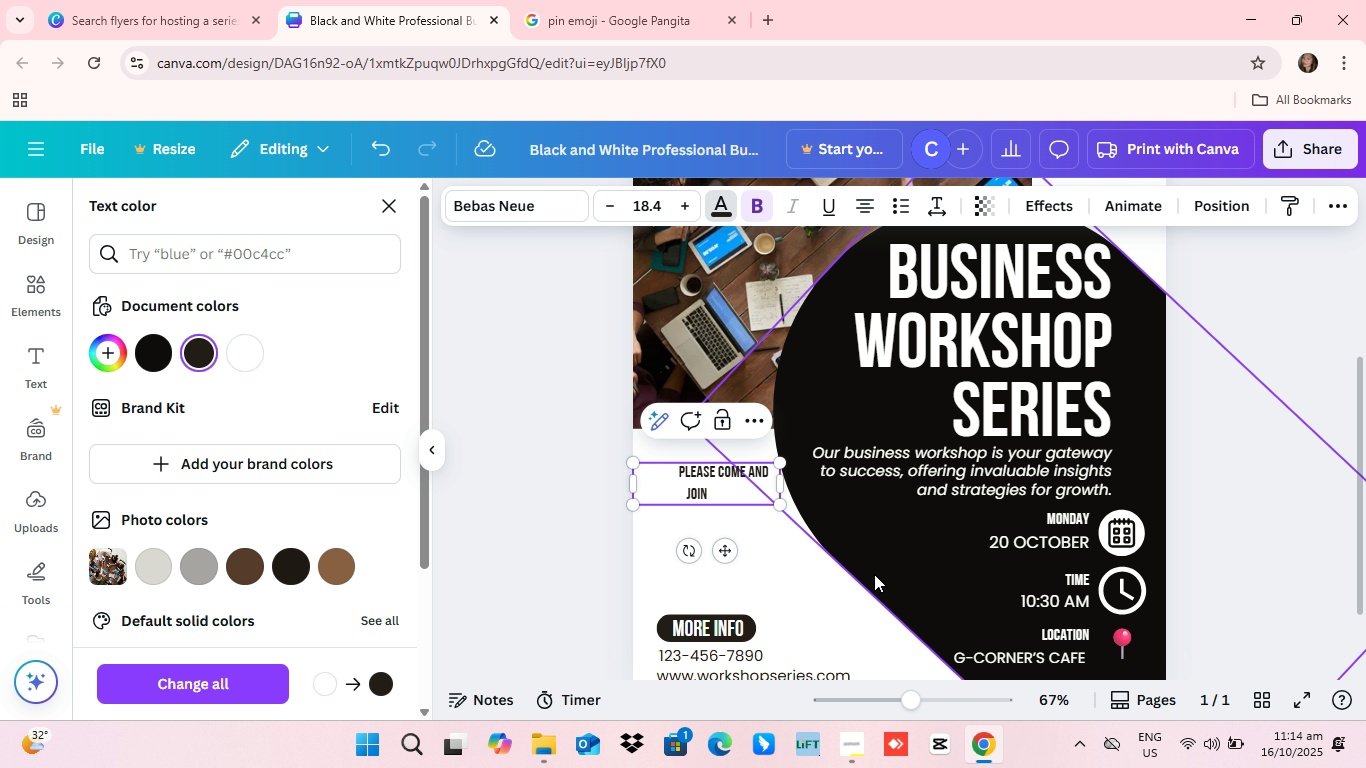 
scroll: coordinate [871, 572], scroll_direction: up, amount: 1.0
 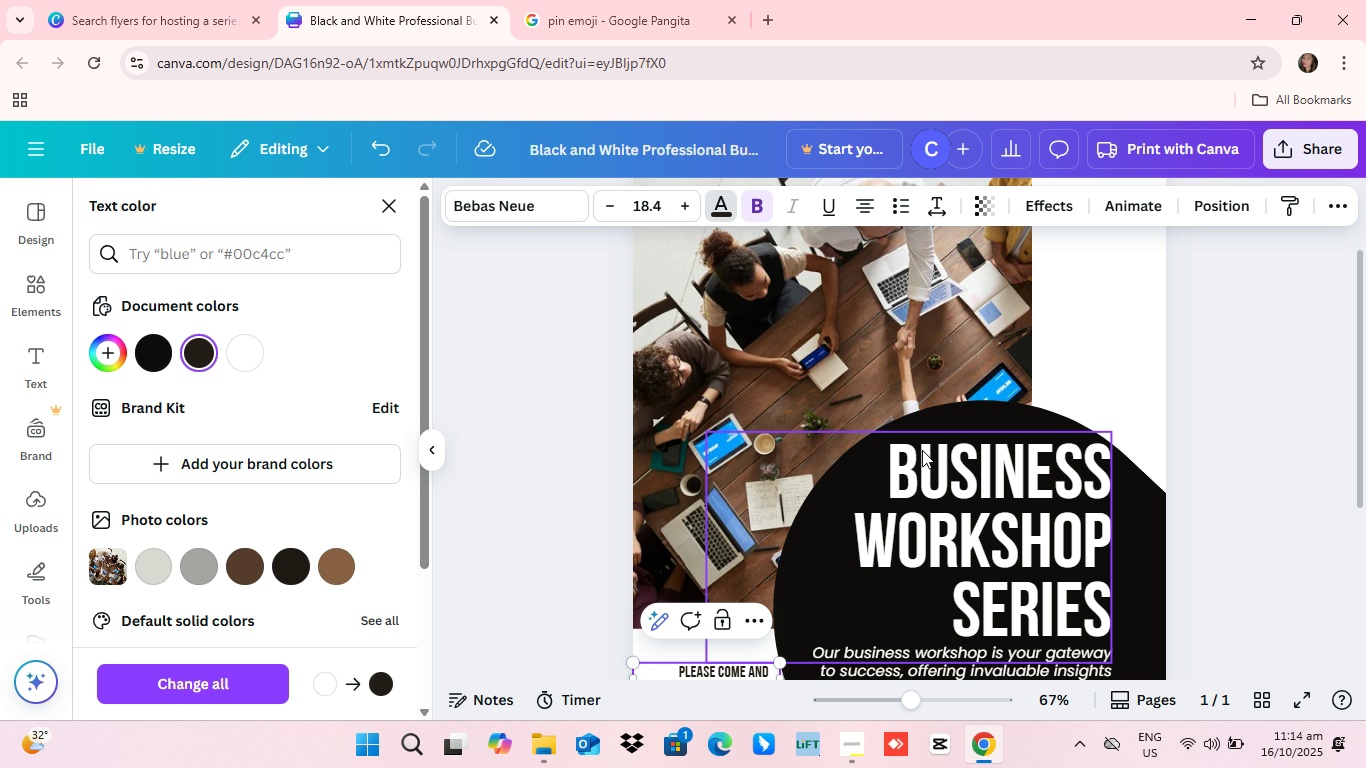 
scroll: coordinate [879, 510], scroll_direction: down, amount: 2.0
 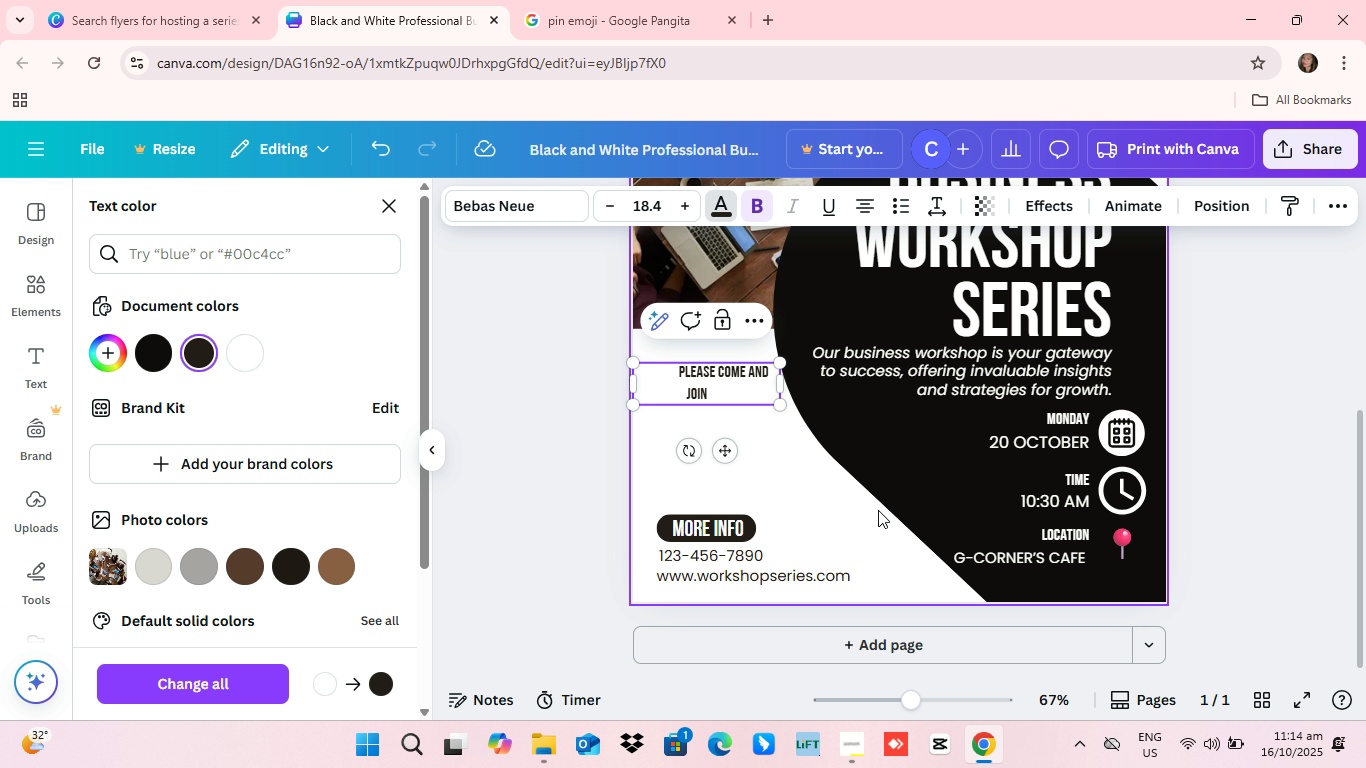 
scroll: coordinate [878, 510], scroll_direction: up, amount: 2.0
 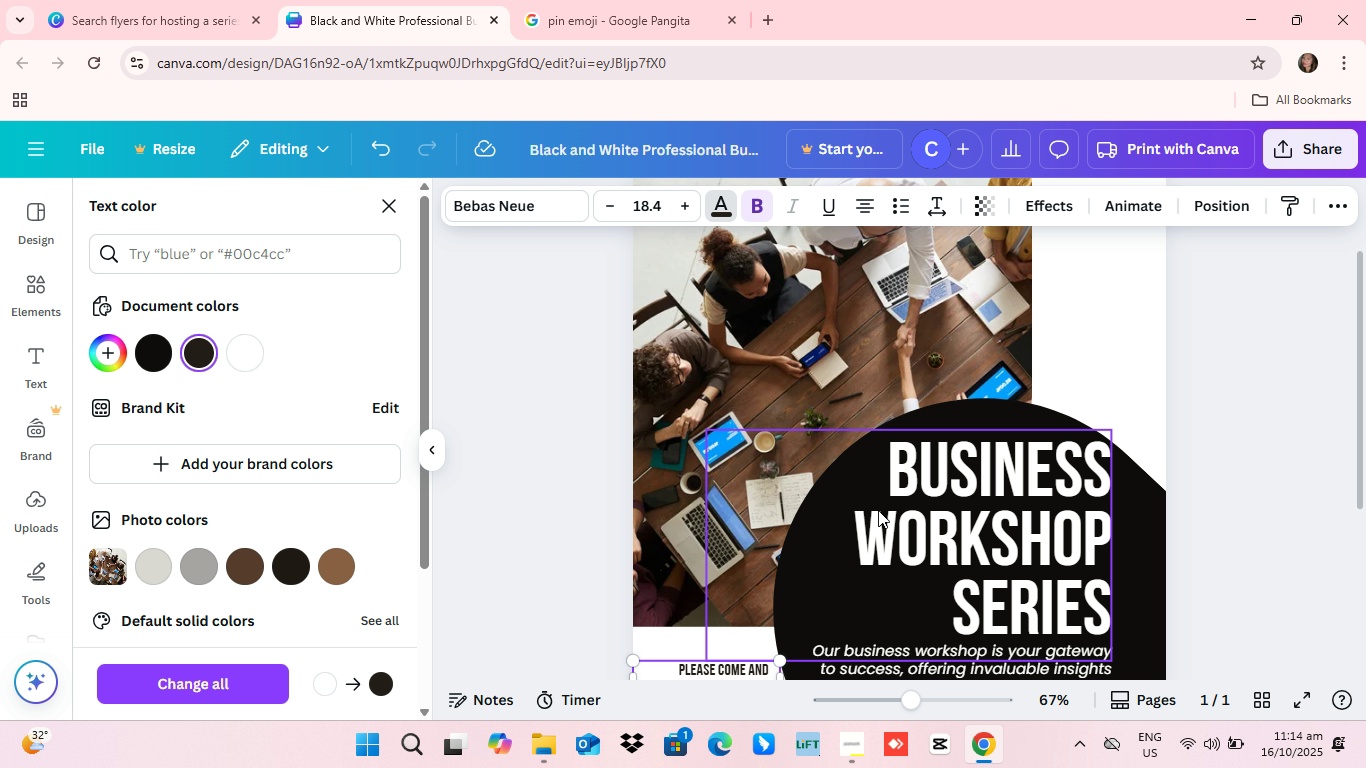 
scroll: coordinate [1020, 401], scroll_direction: down, amount: 2.0
 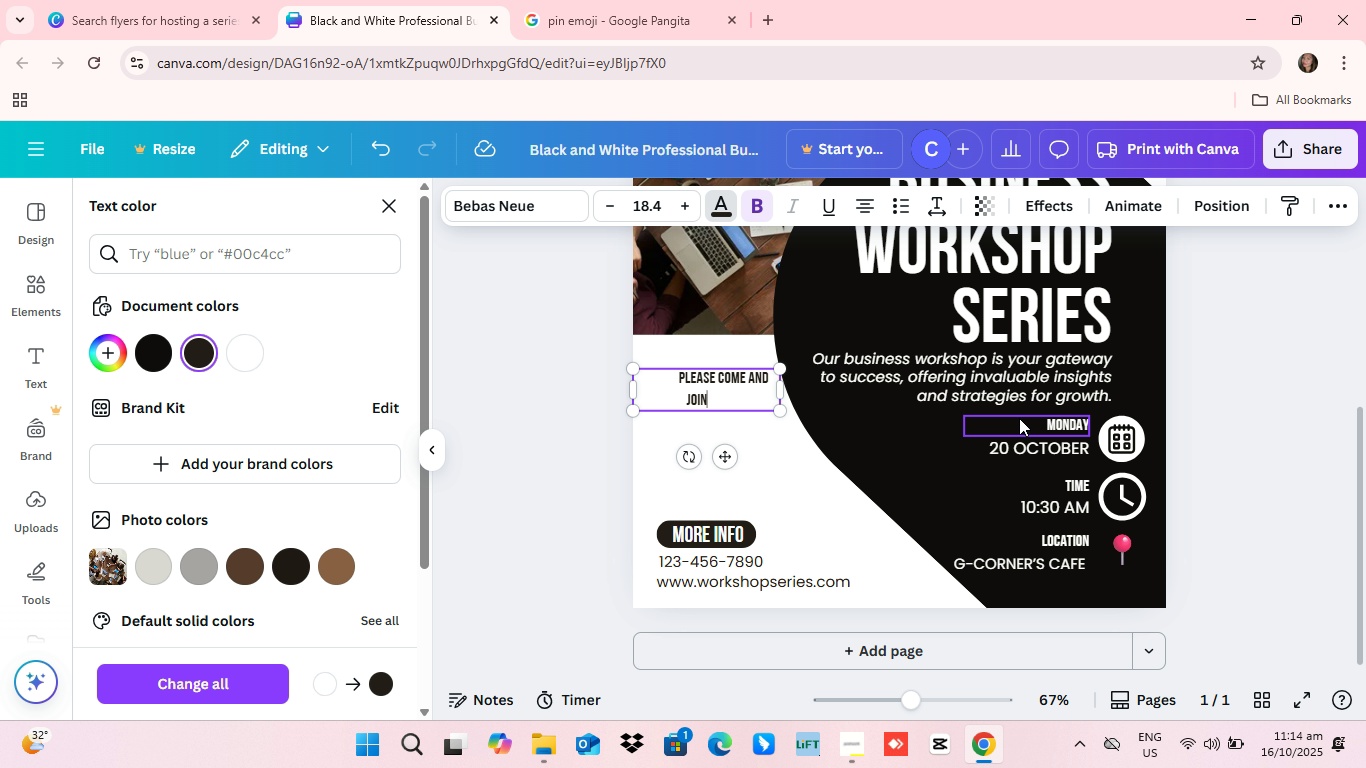 
scroll: coordinate [1019, 418], scroll_direction: up, amount: 1.0
 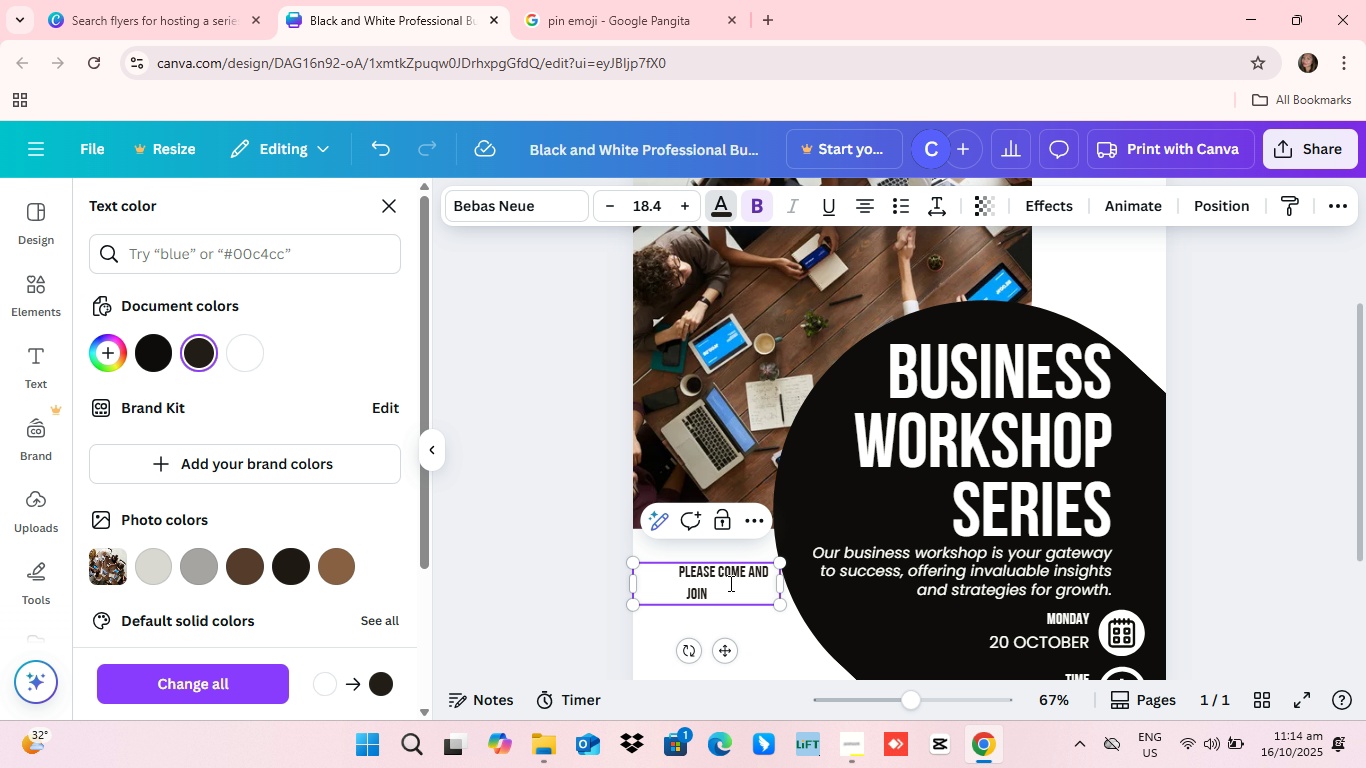 
scroll: coordinate [729, 583], scroll_direction: down, amount: 2.0
 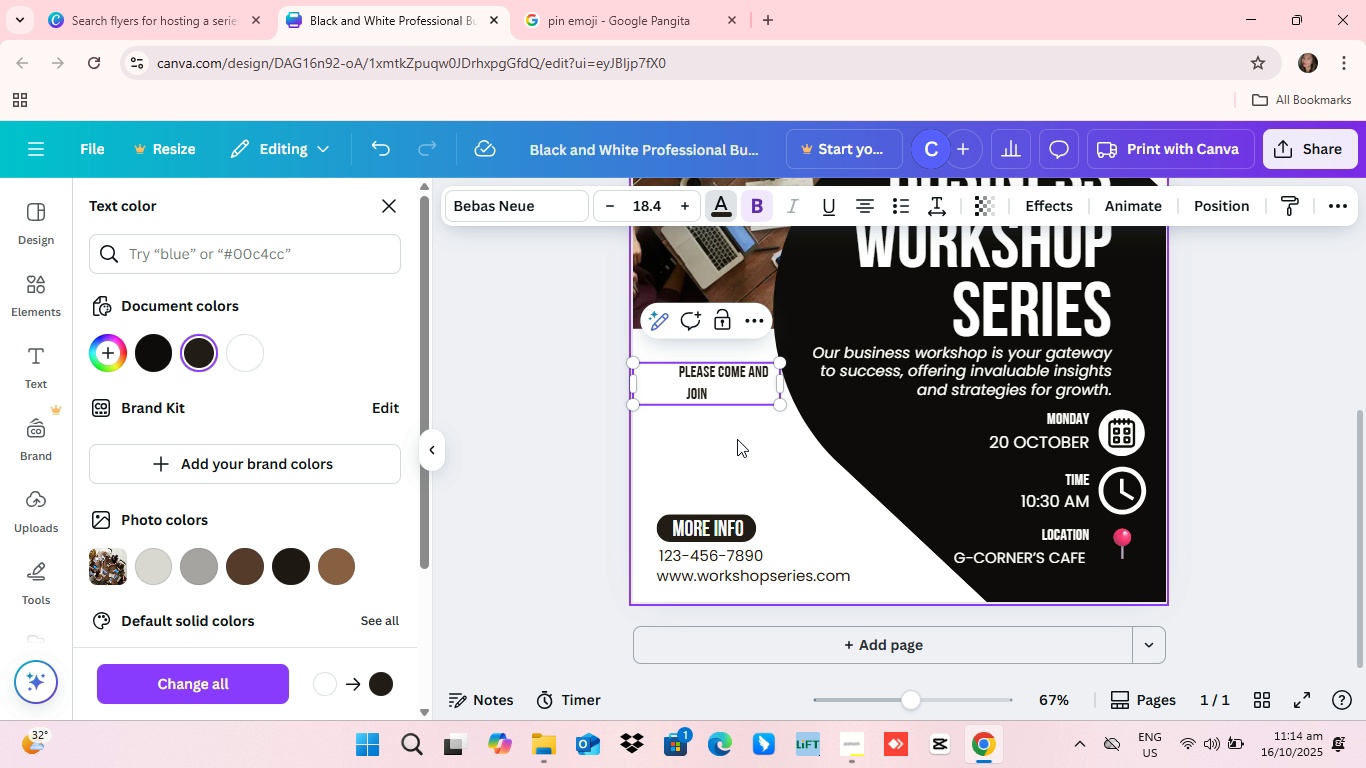 
mouse_move([731, 433])
 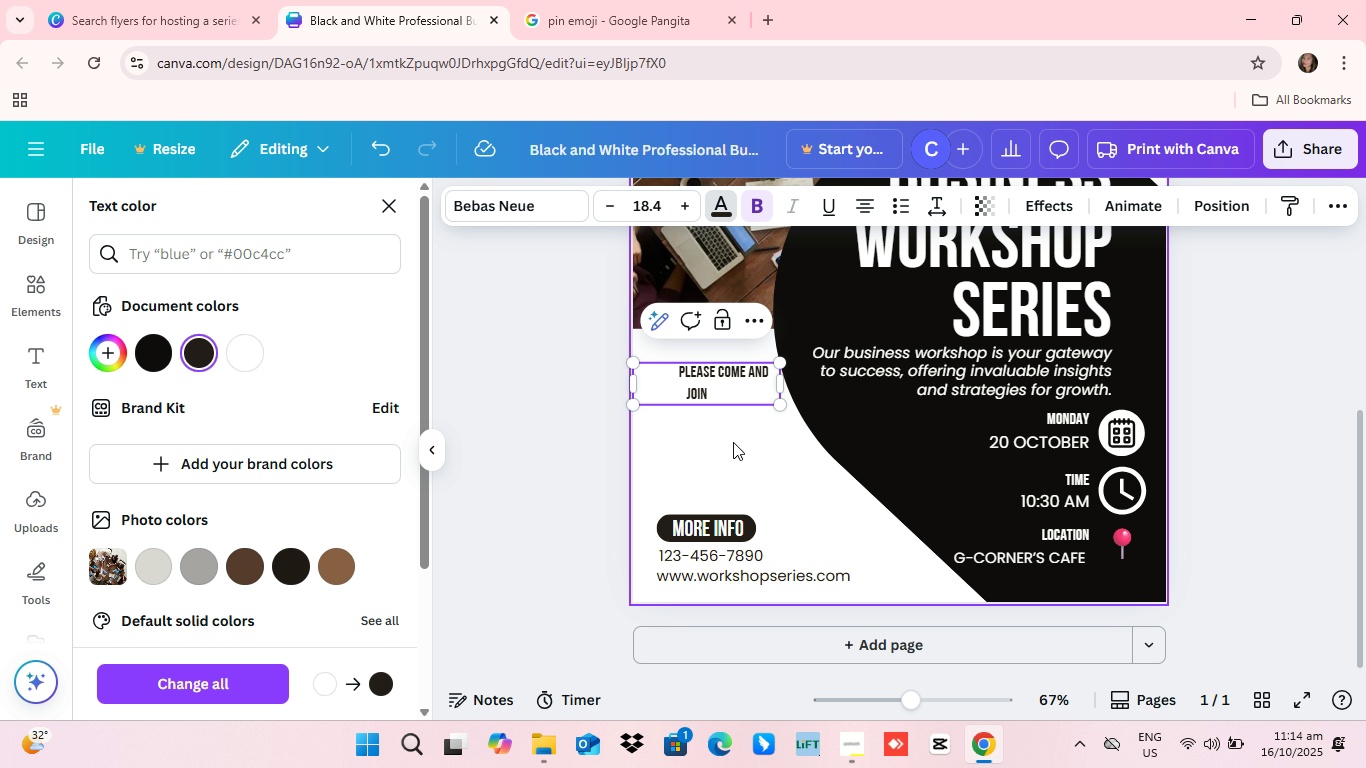 
scroll: coordinate [733, 442], scroll_direction: none, amount: 0.0
 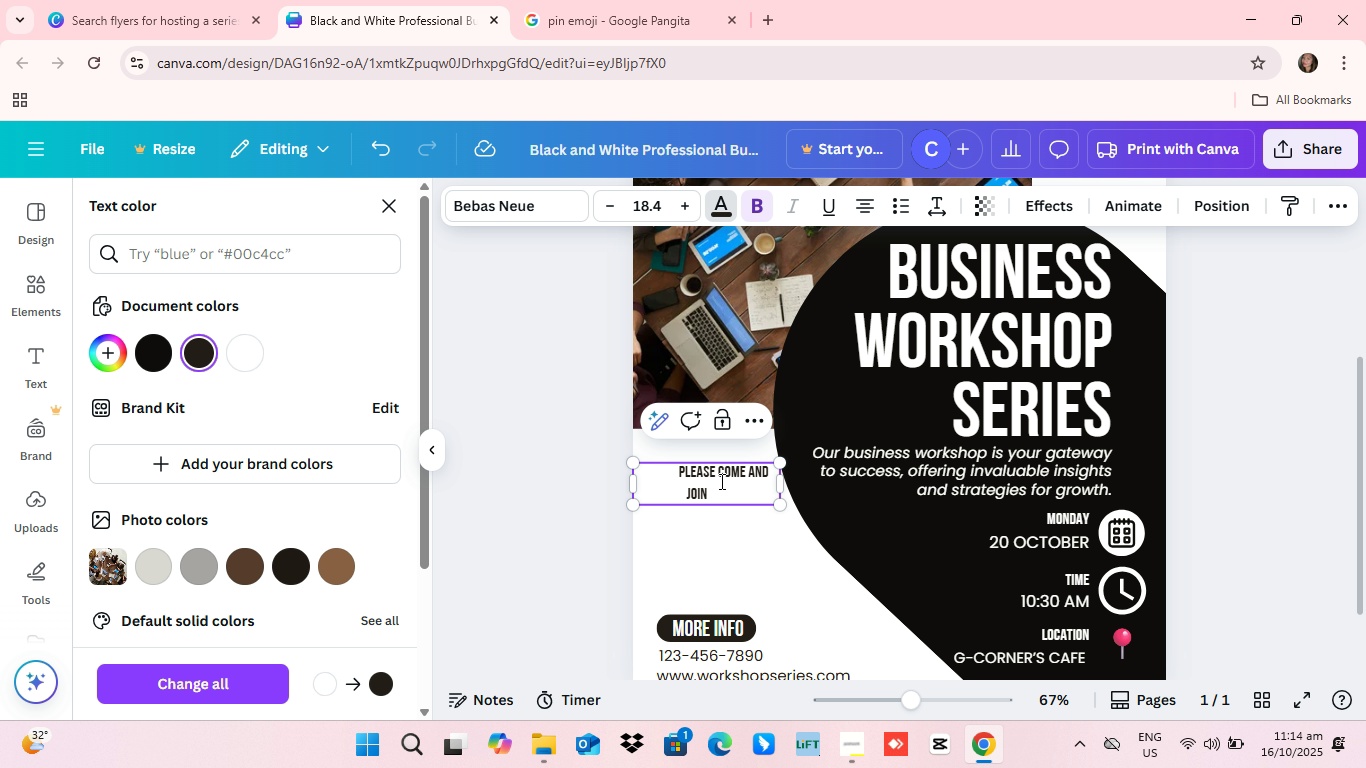 
left_click_drag(start_coordinate=[716, 491], to_coordinate=[669, 467])
 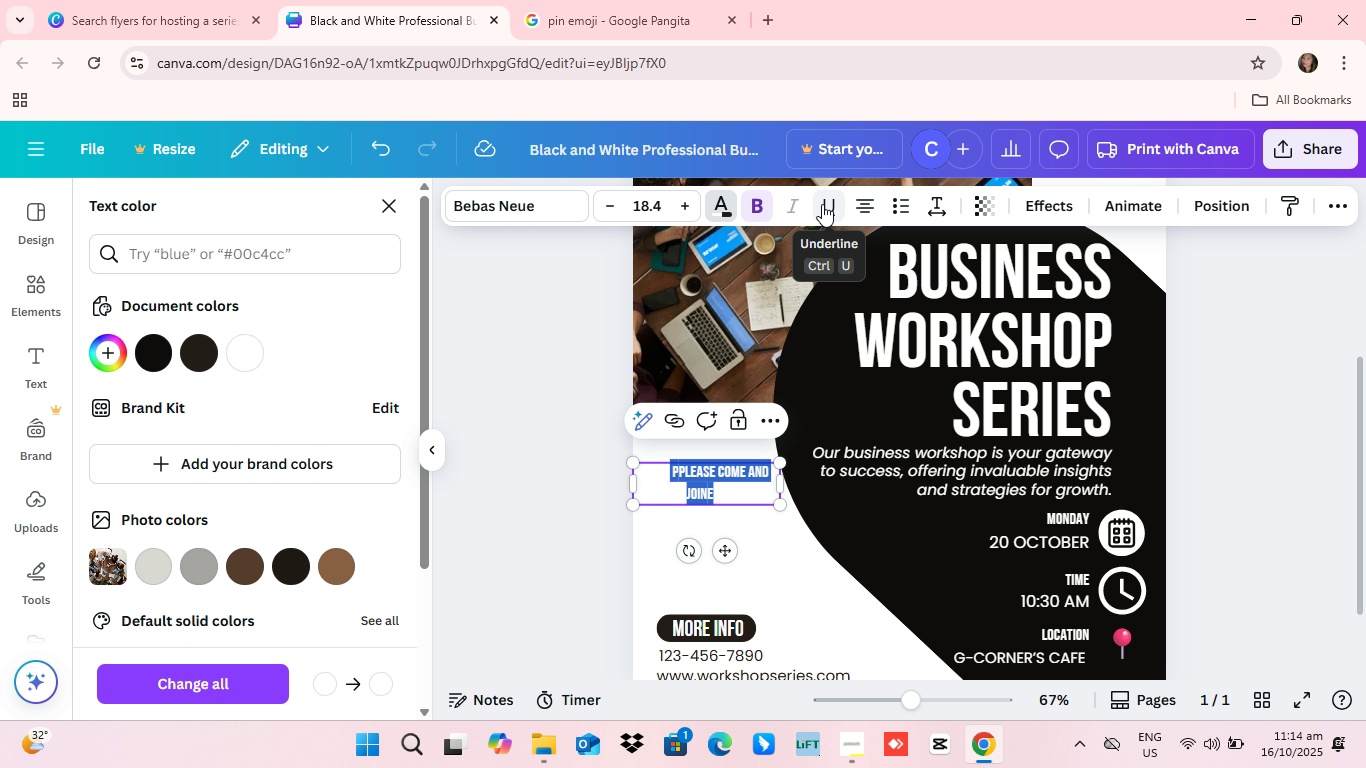 
left_click([793, 197])
 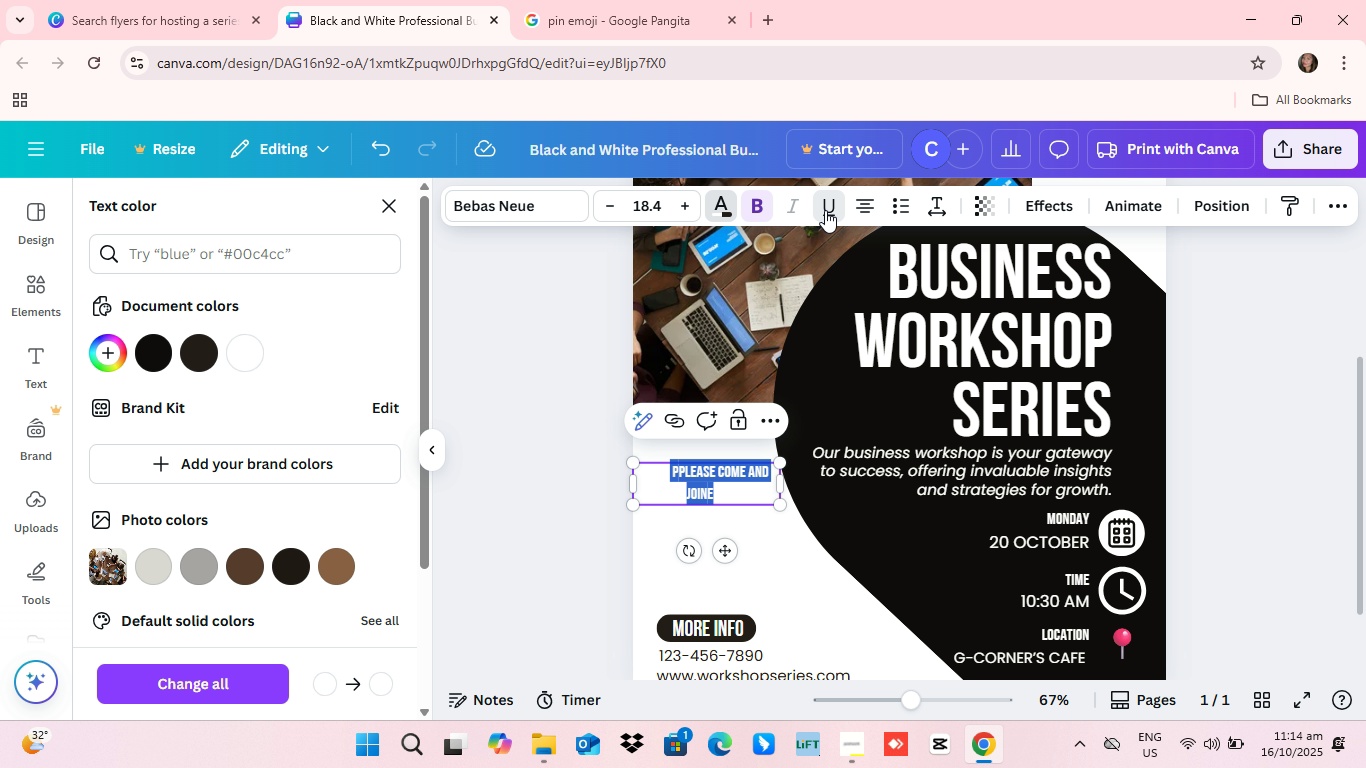 
left_click([825, 210])
 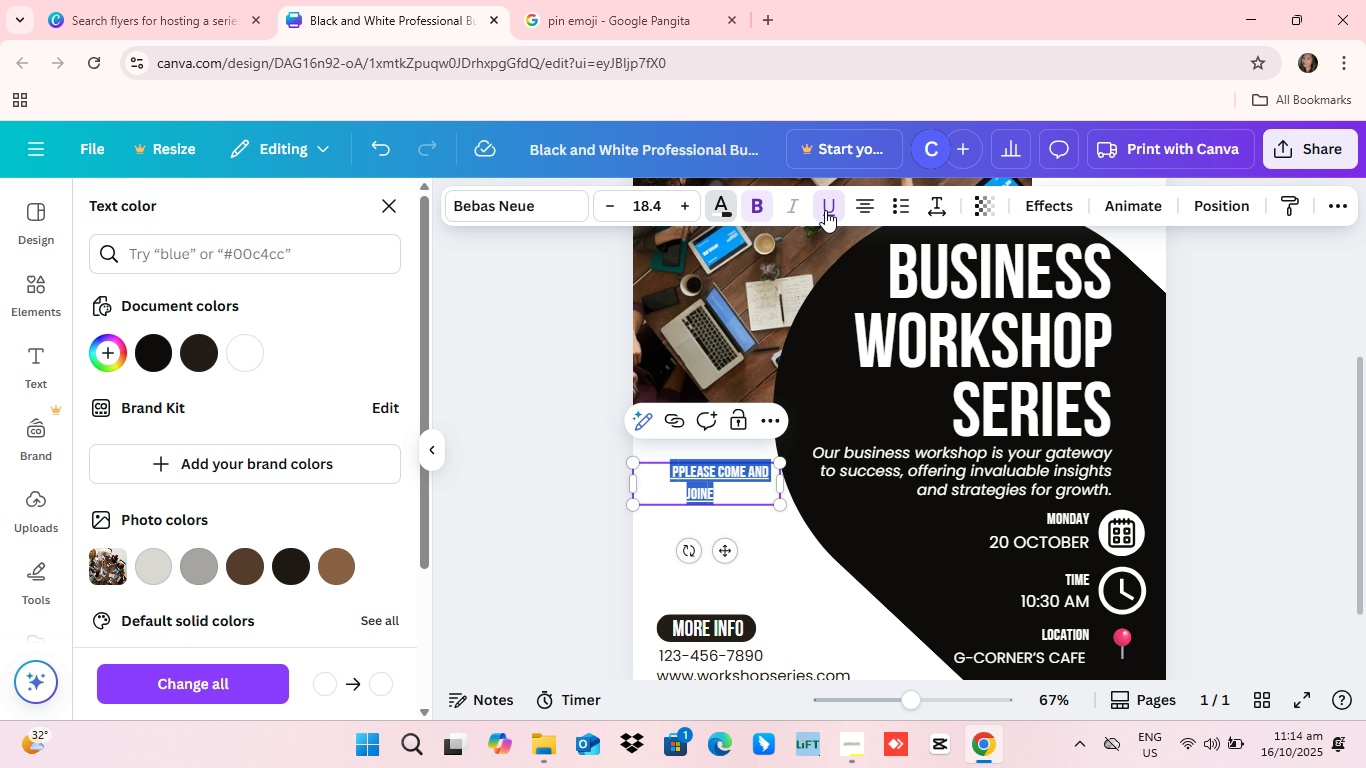 
left_click([825, 210])
 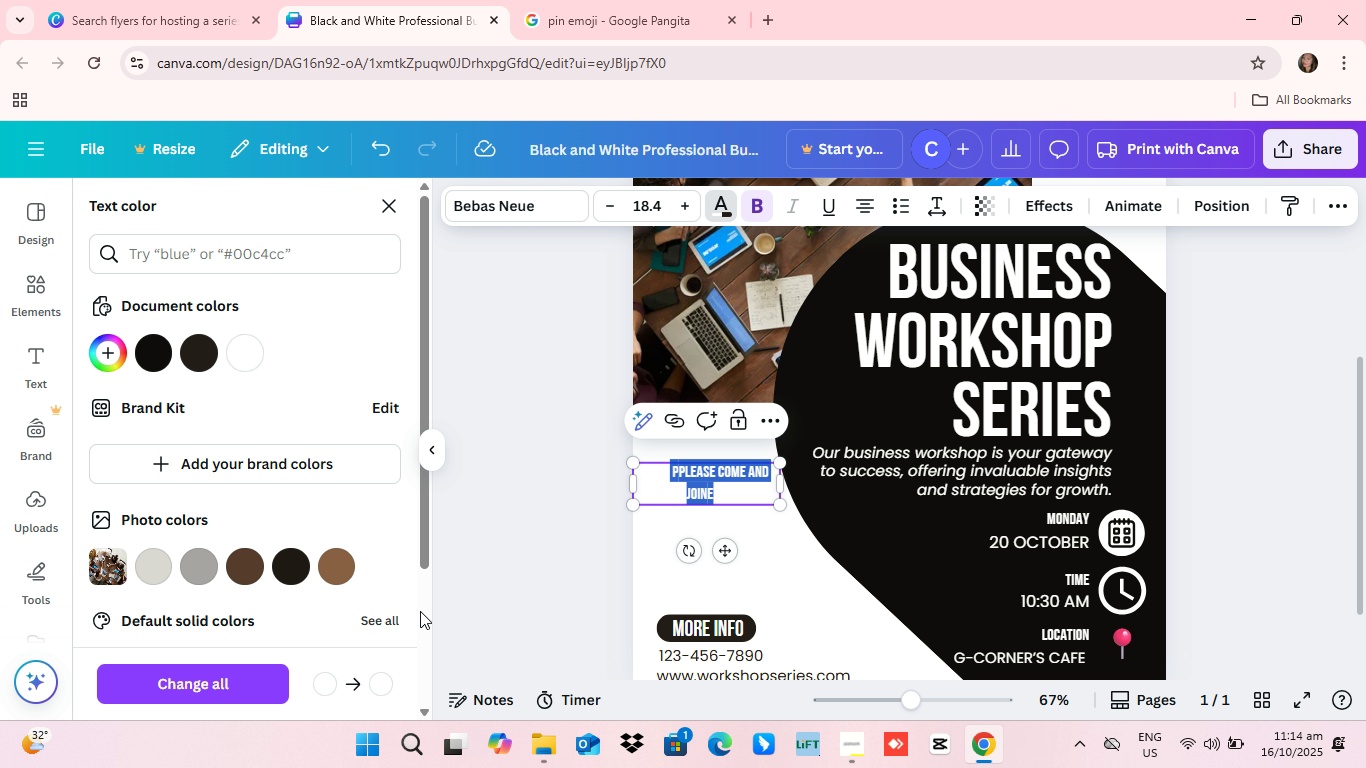 
scroll: coordinate [266, 543], scroll_direction: down, amount: 4.0
 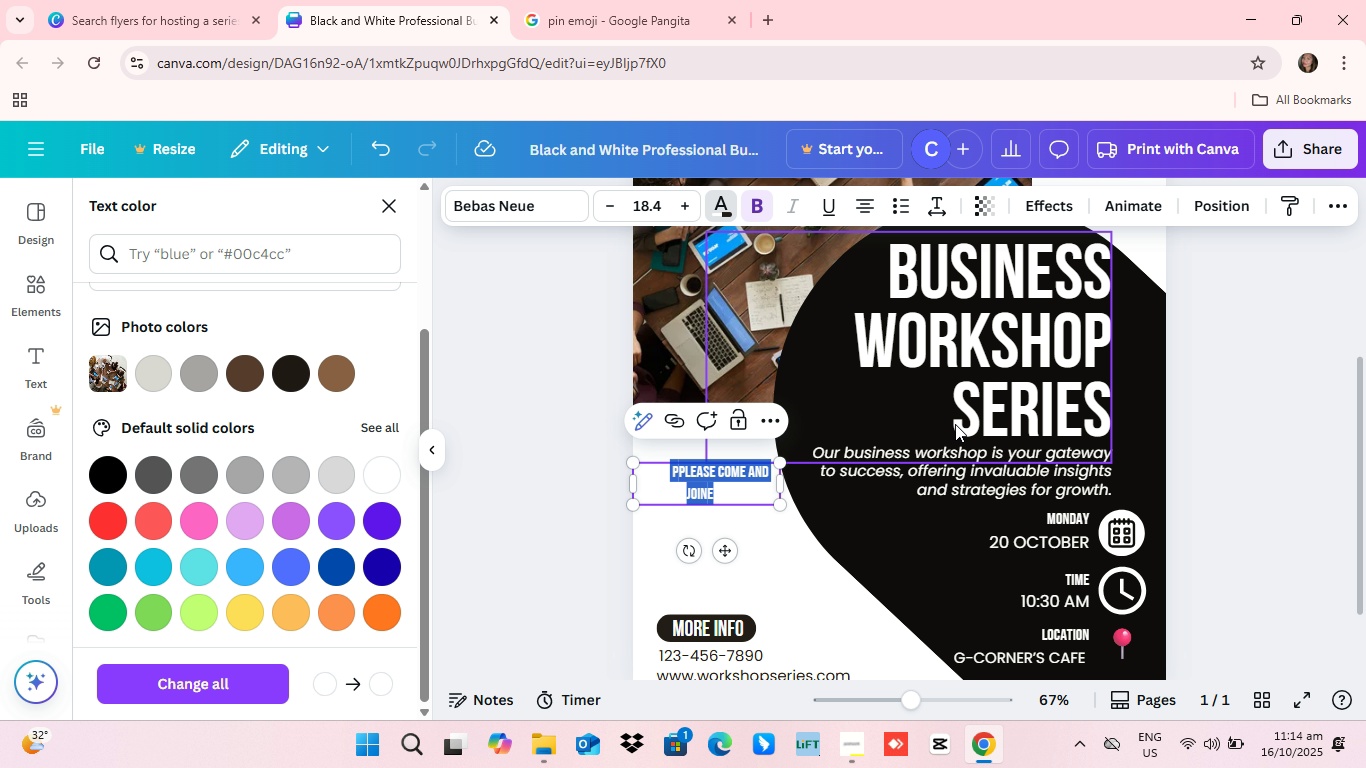 
scroll: coordinate [956, 442], scroll_direction: up, amount: 1.0
 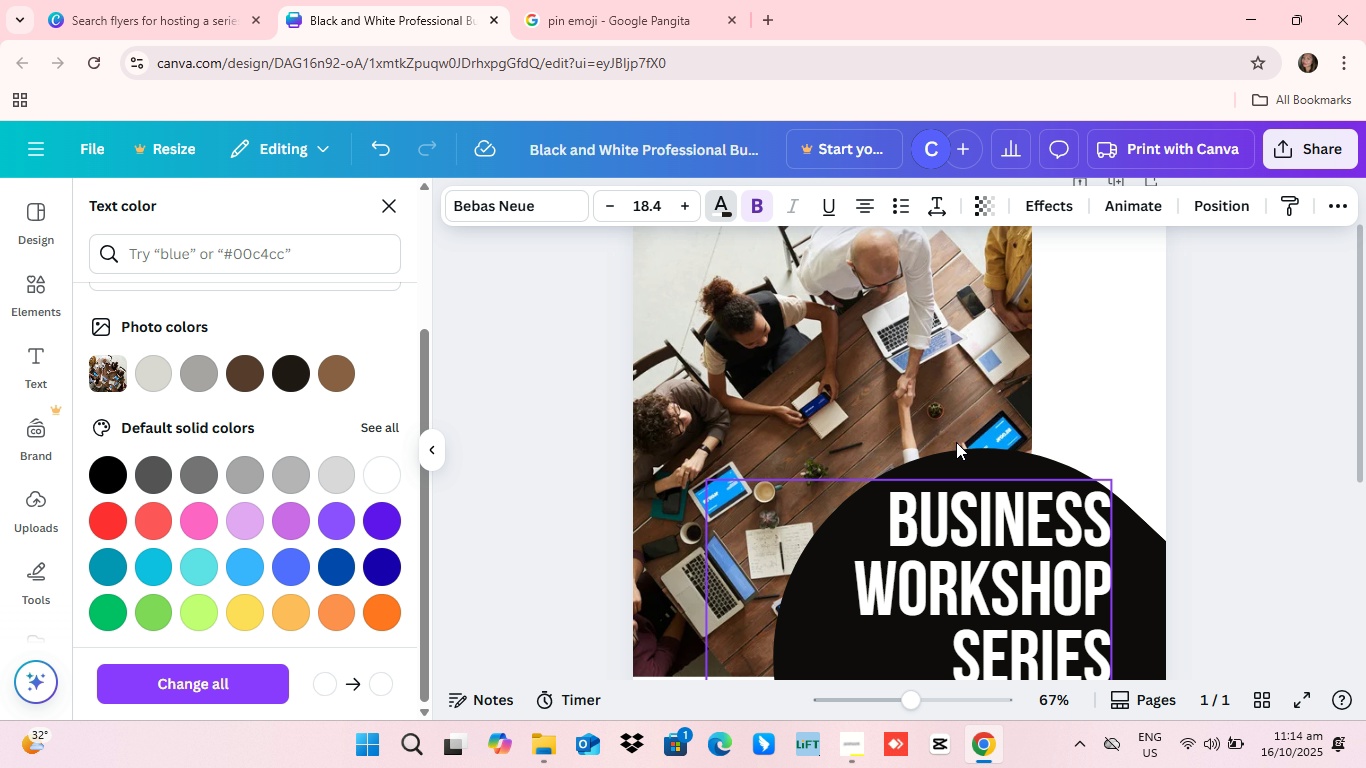 
scroll: coordinate [956, 456], scroll_direction: down, amount: 2.0
 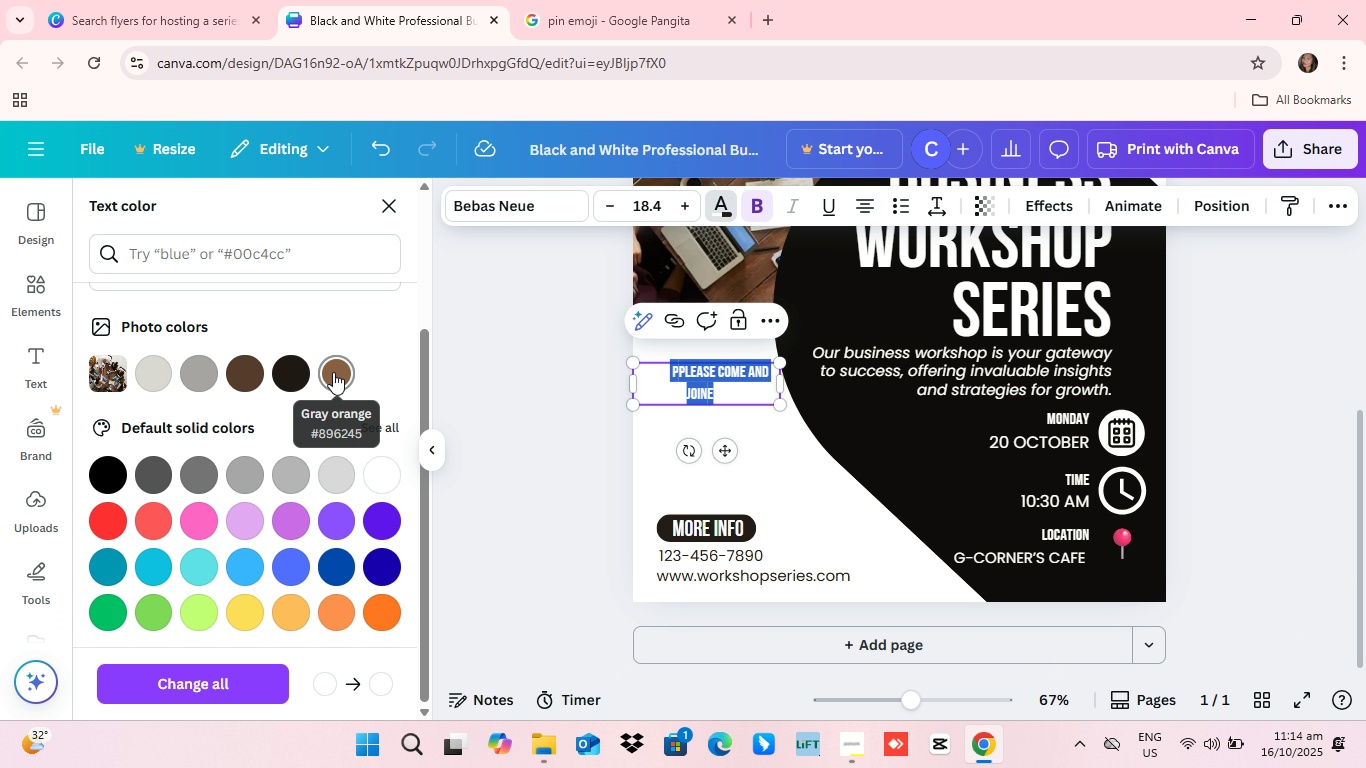 
left_click([334, 372])
 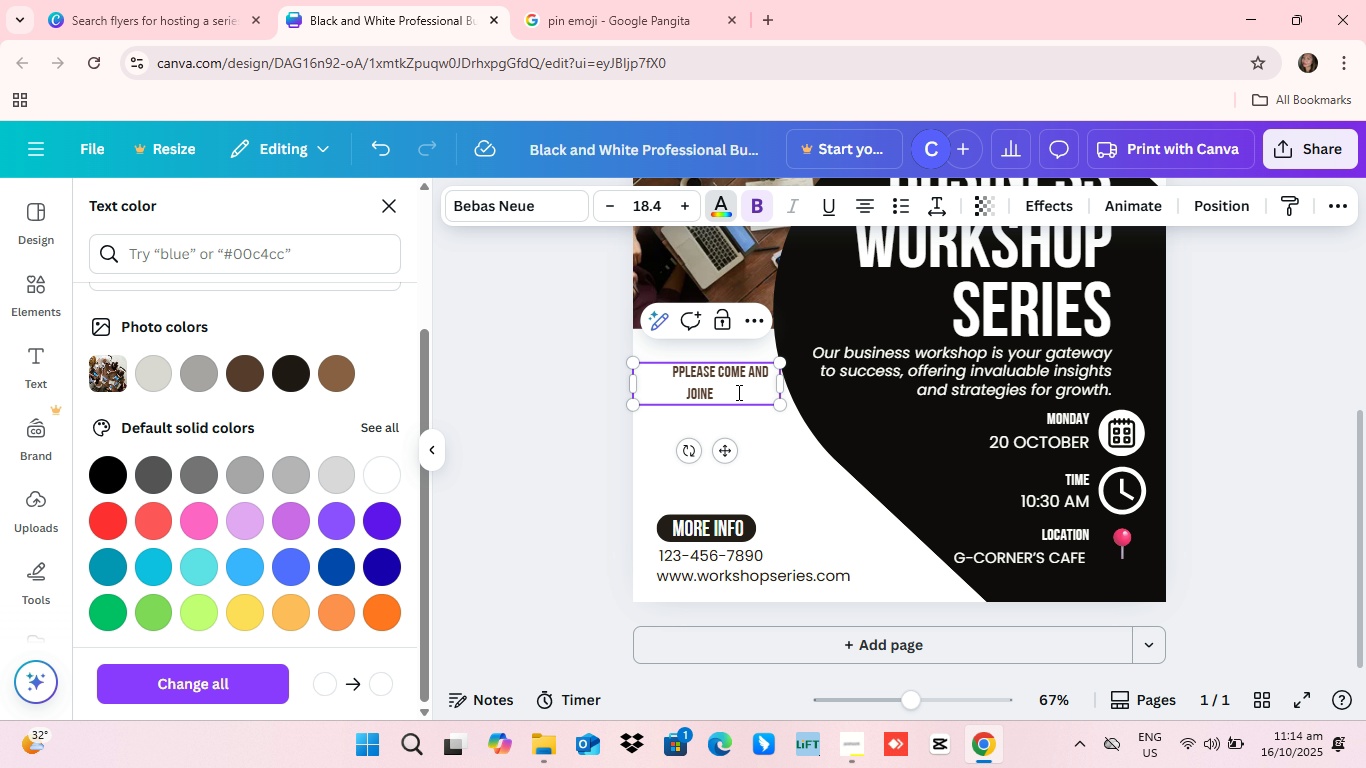 
scroll: coordinate [737, 396], scroll_direction: up, amount: 2.0
 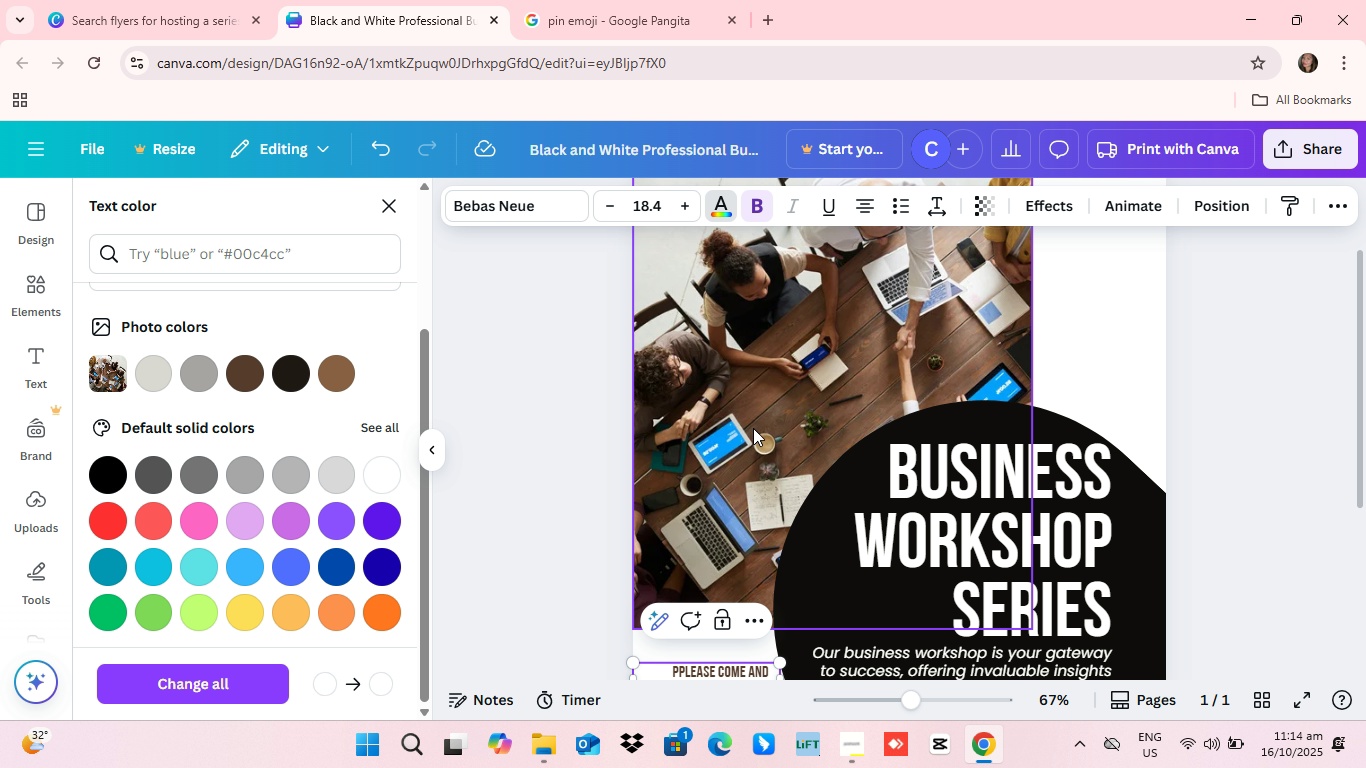 
scroll: coordinate [756, 431], scroll_direction: down, amount: 2.0
 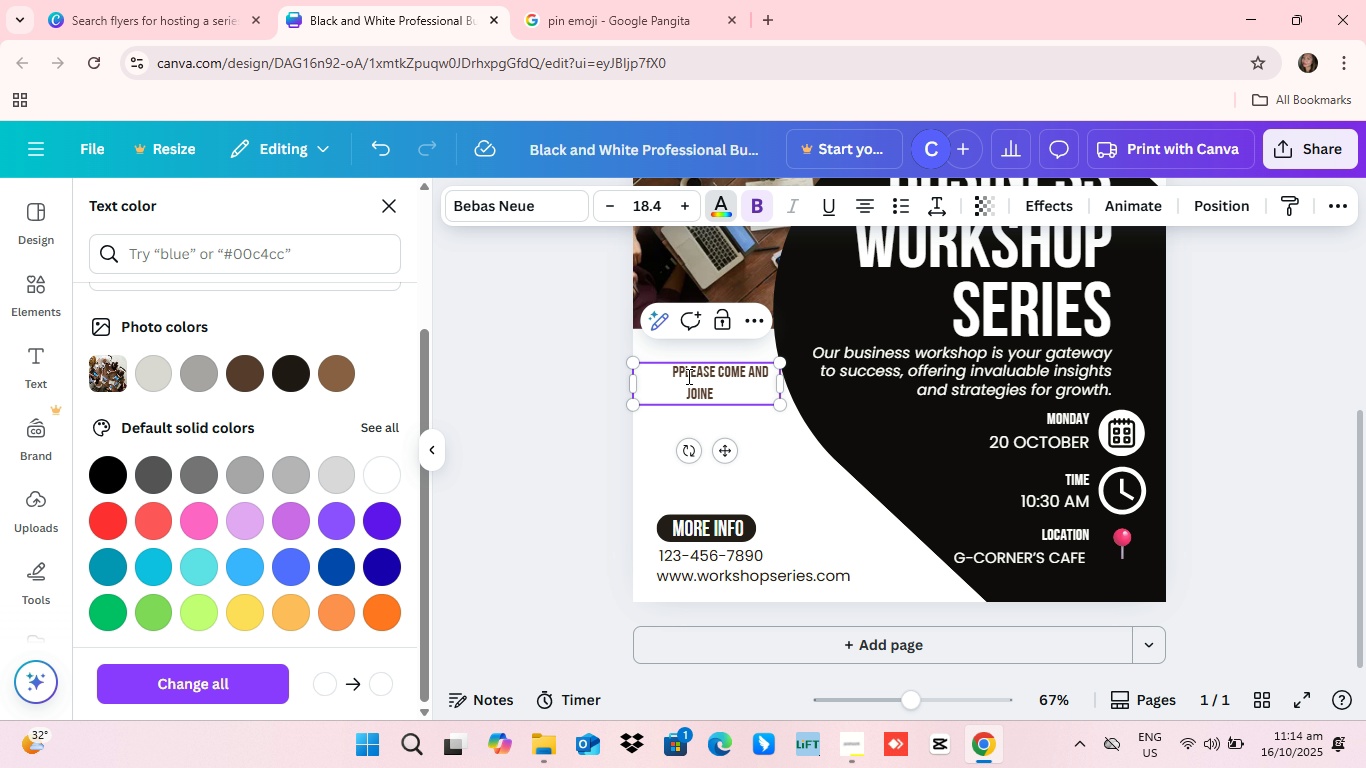 
left_click([686, 376])
 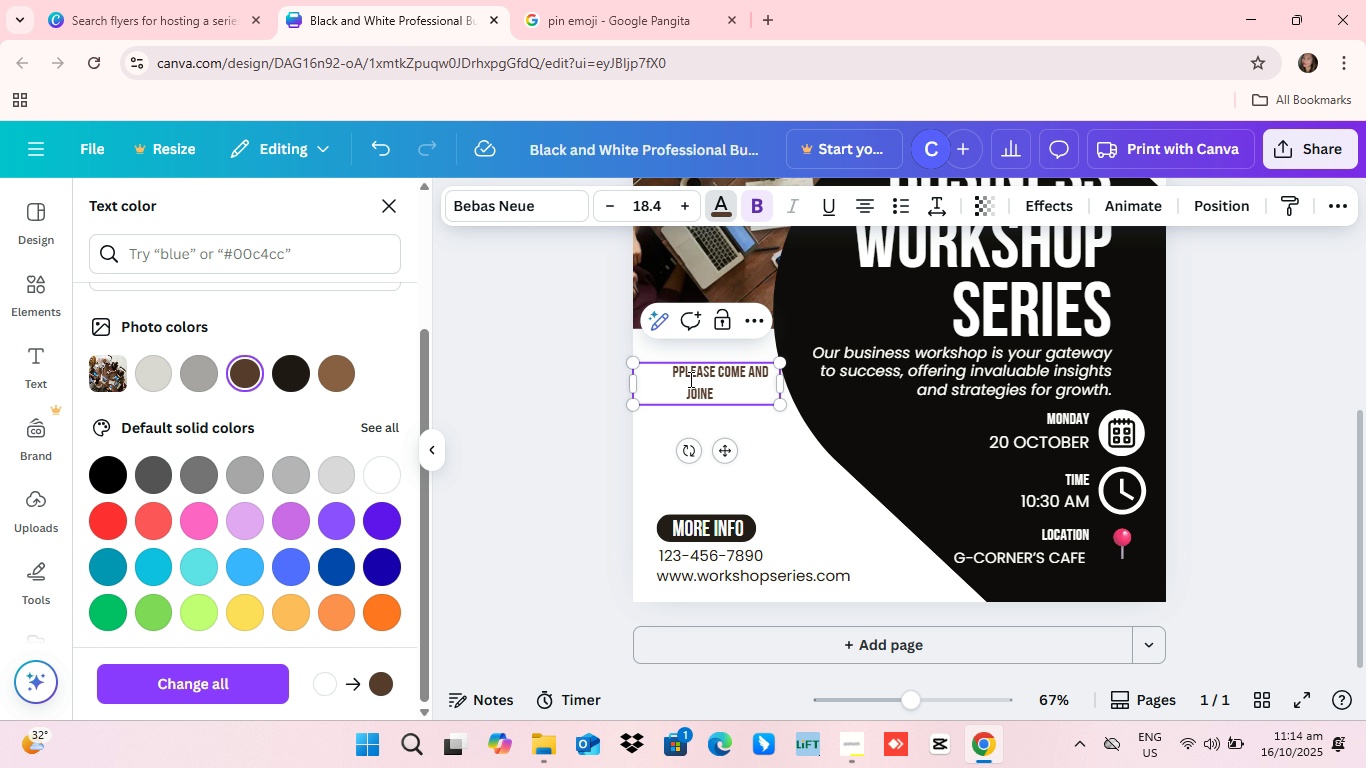 
key(Backspace)
 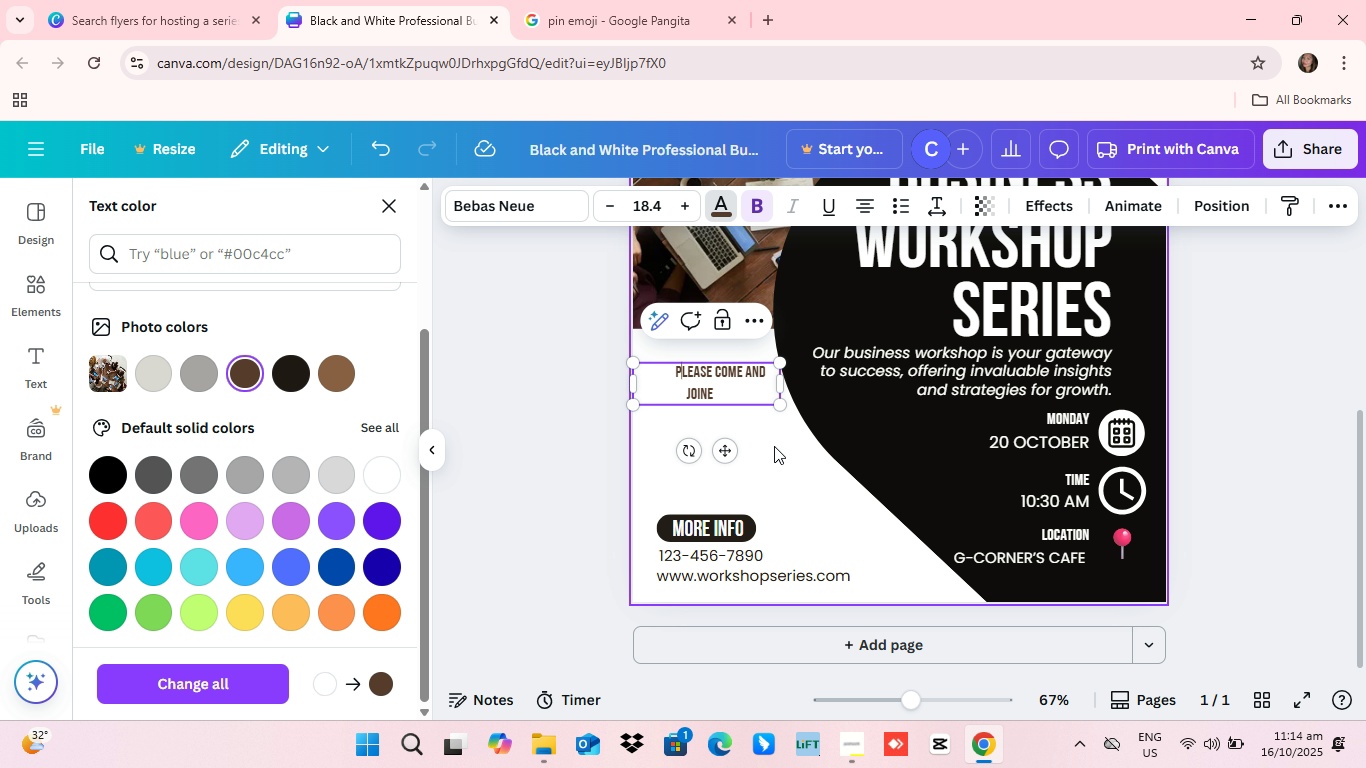 
scroll: coordinate [781, 489], scroll_direction: down, amount: 3.0
 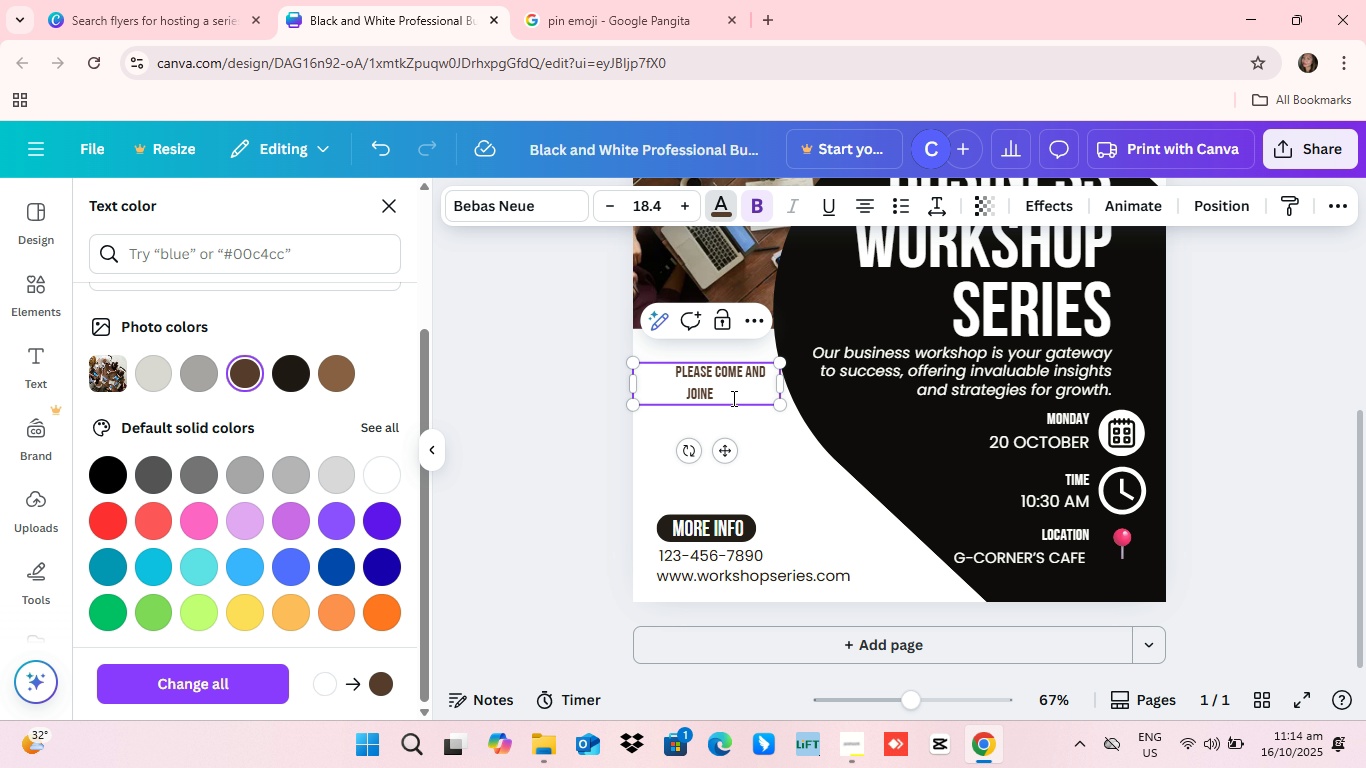 
left_click([726, 390])
 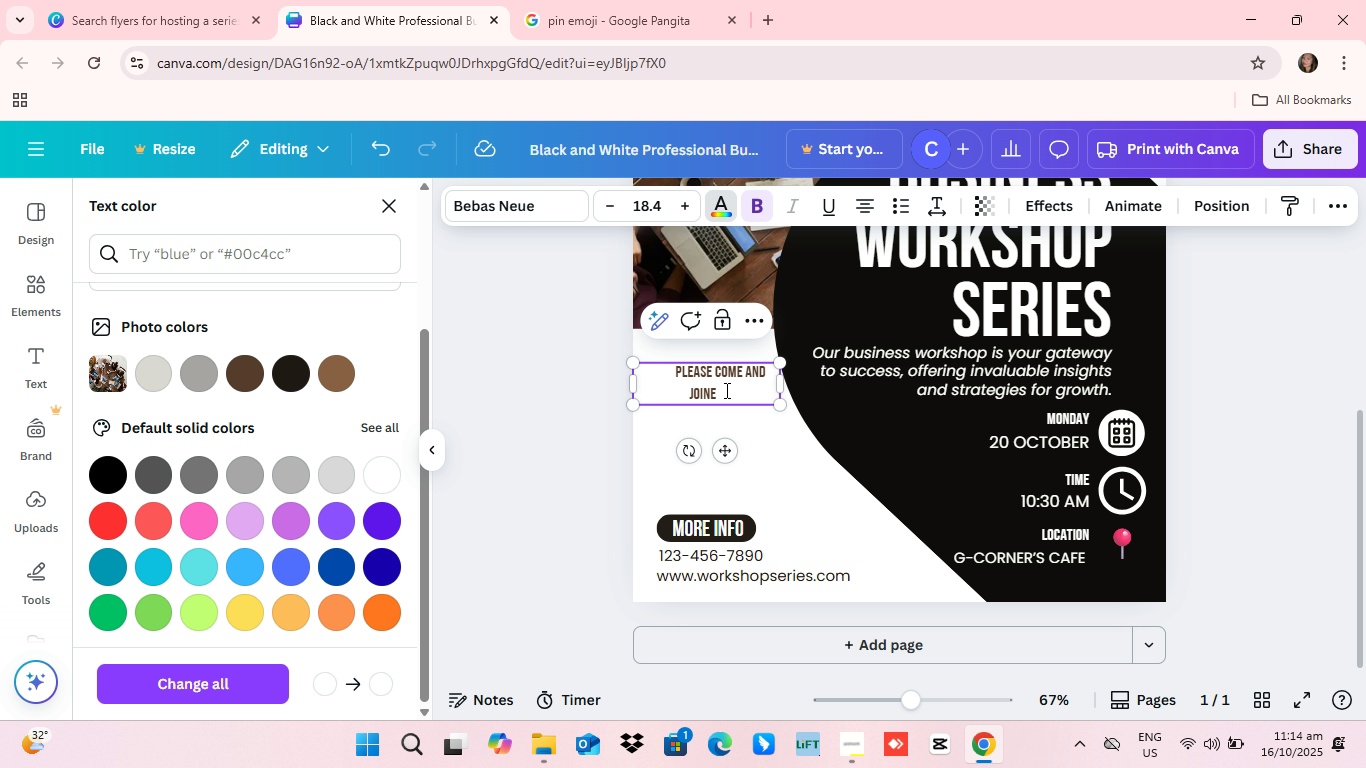 
key(Backspace)
 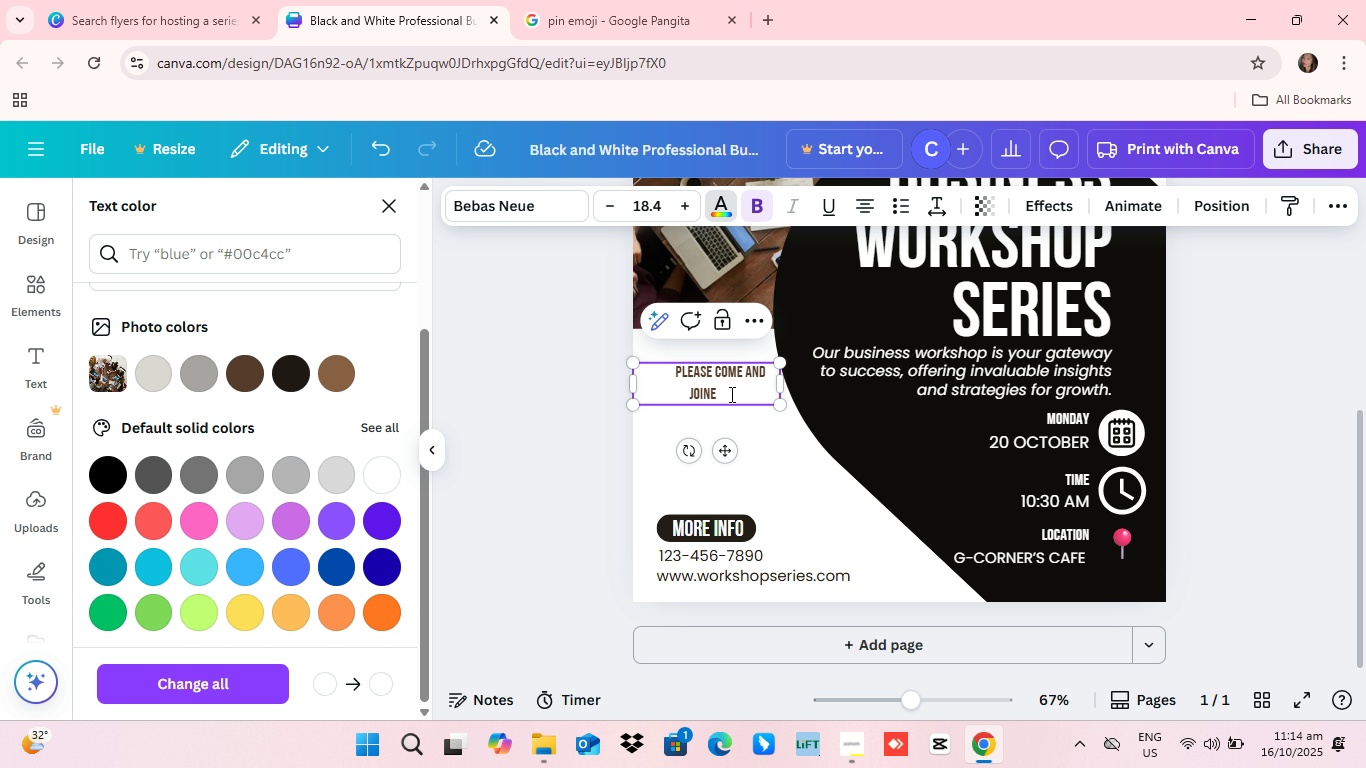 
double_click([730, 394])
 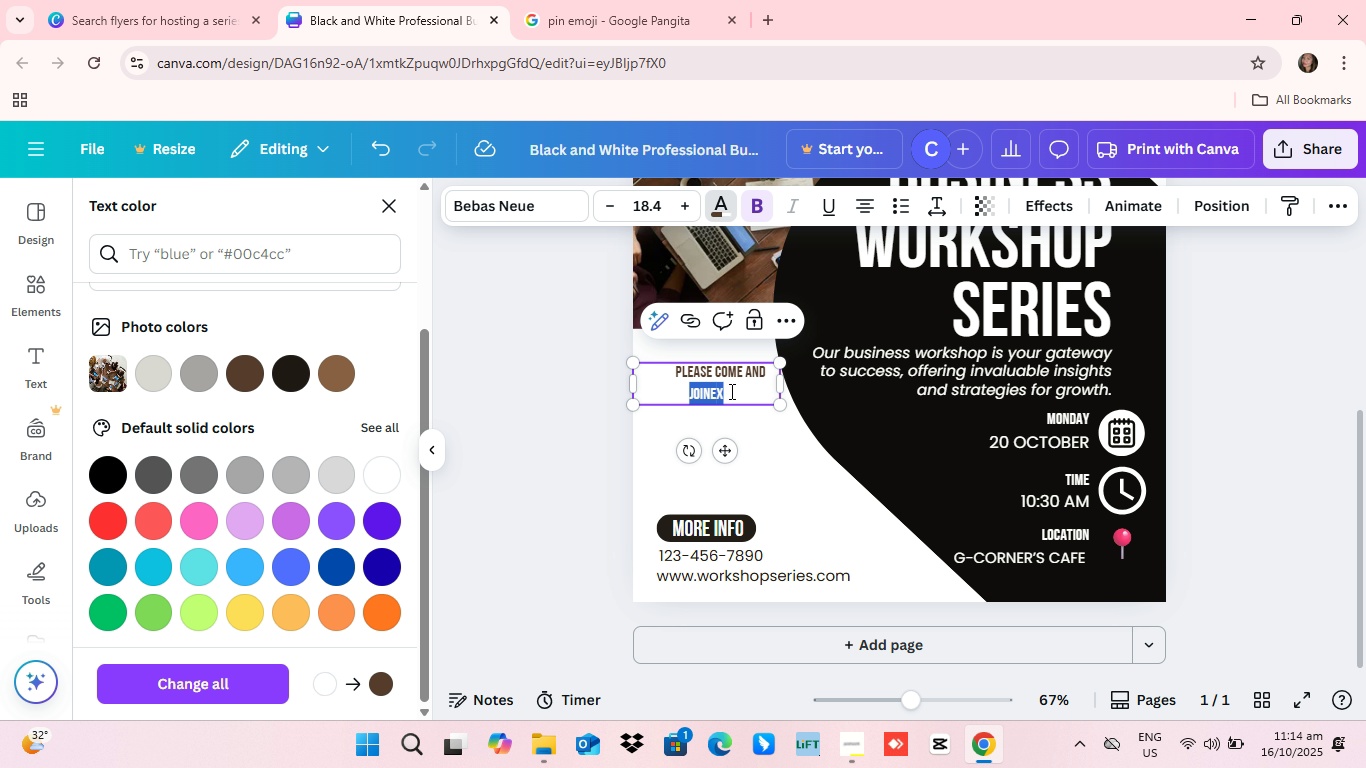 
triple_click([730, 394])
 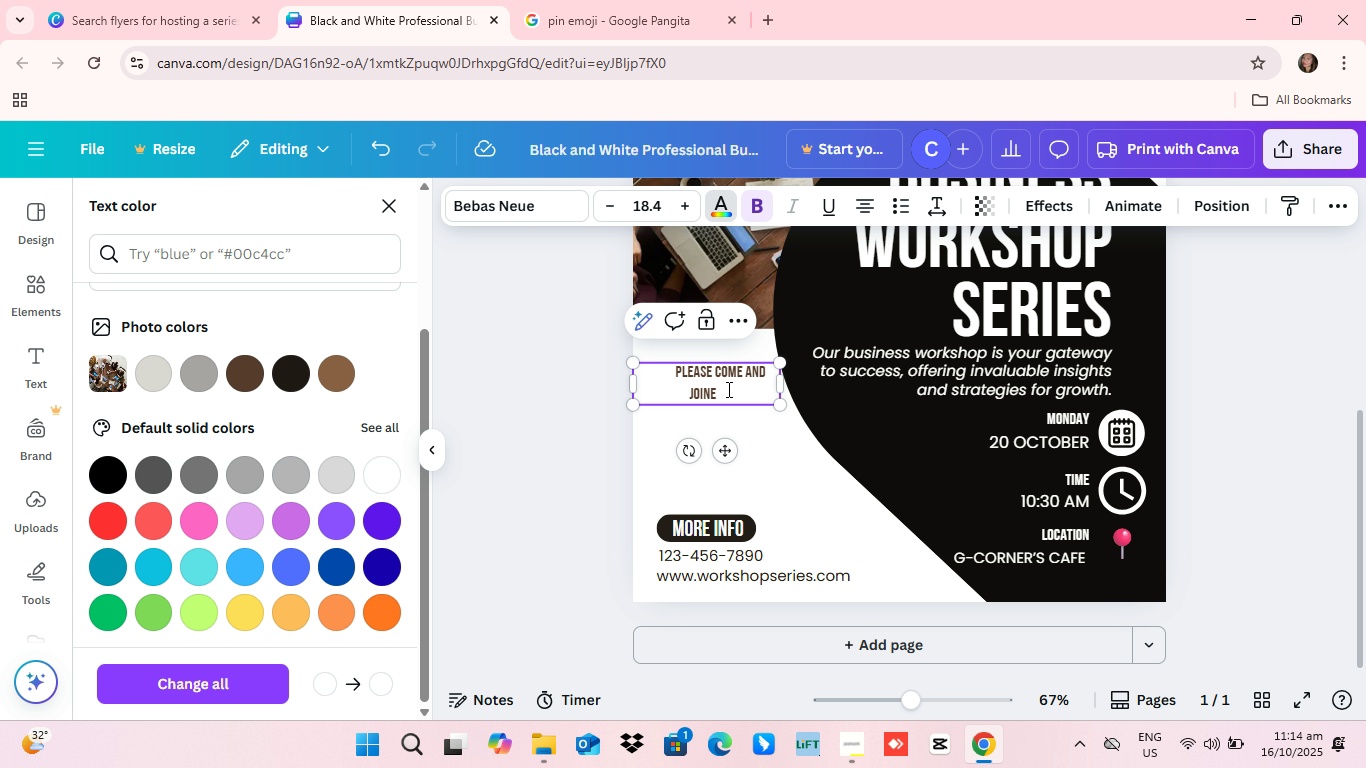 
left_click([727, 389])
 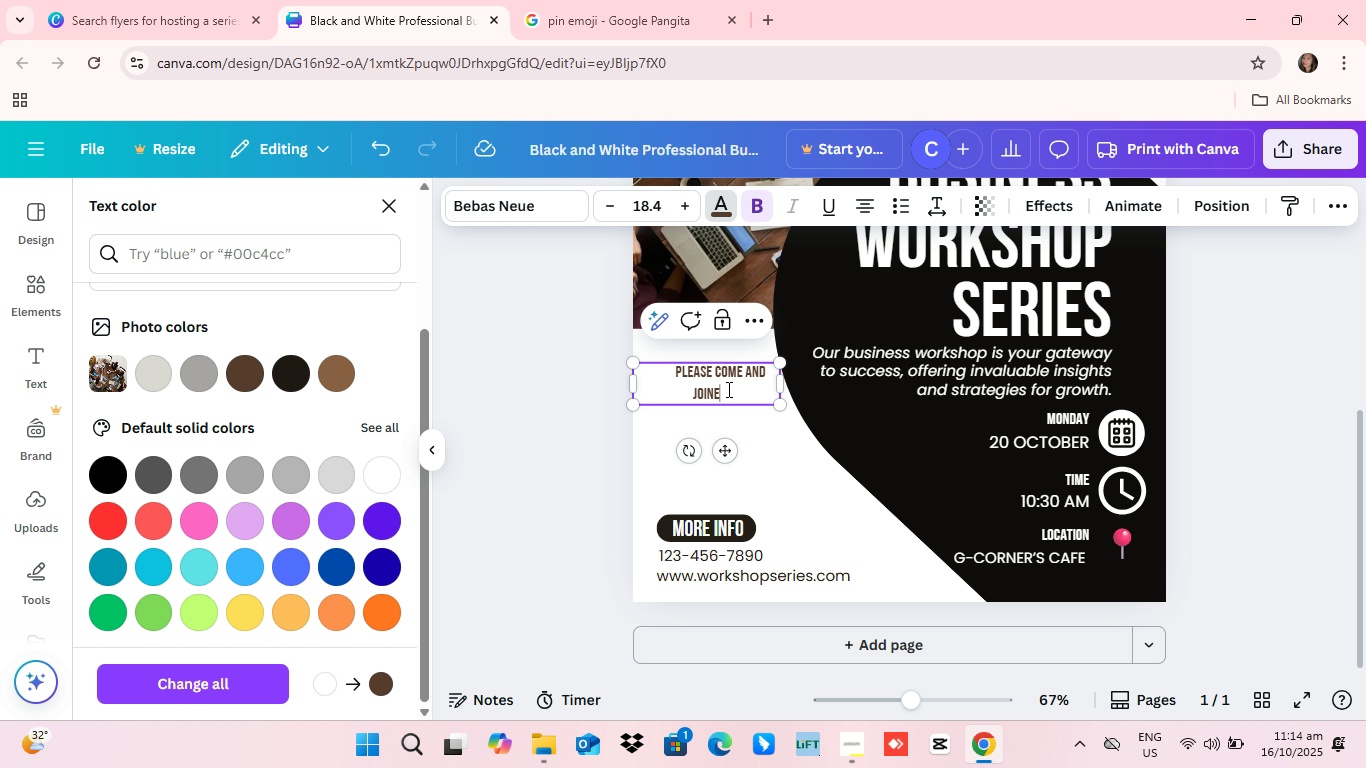 
key(Backspace)
 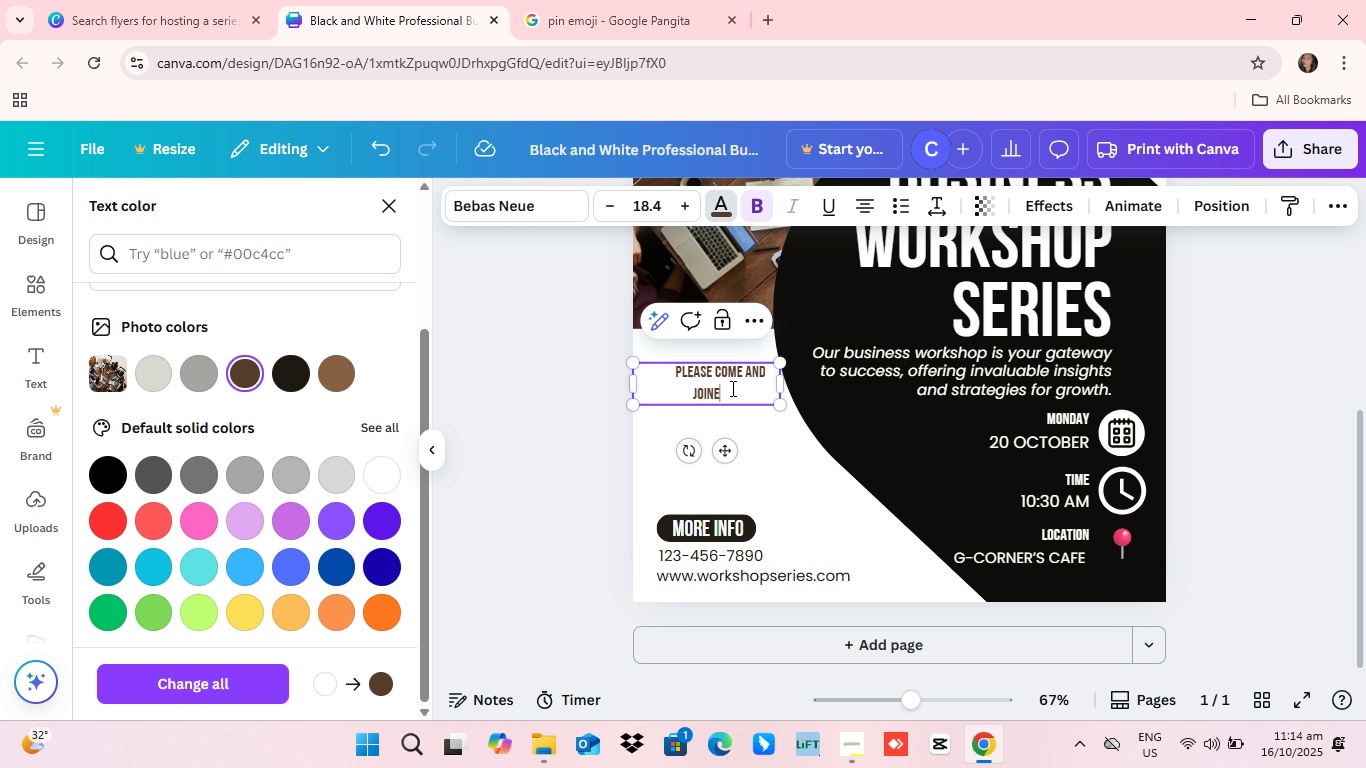 
triple_click([731, 388])
 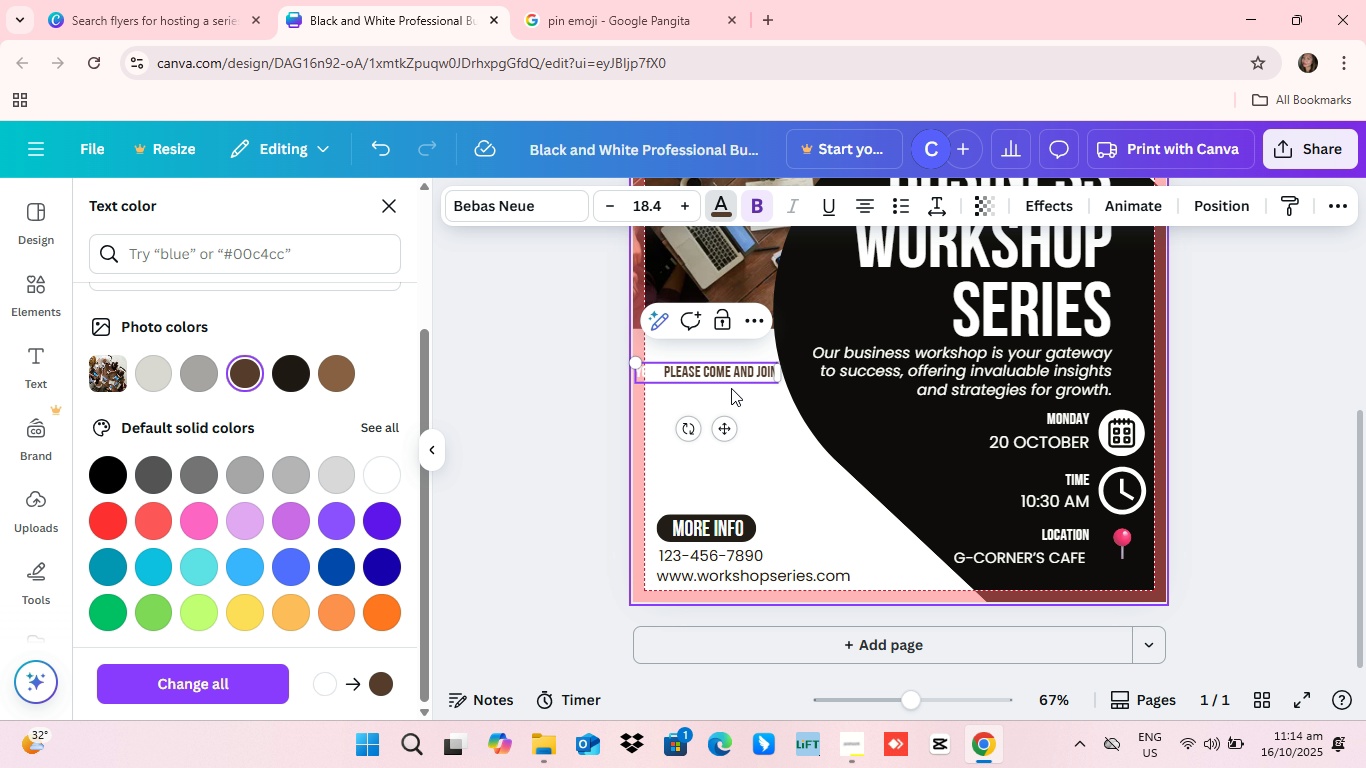 
key(Backspace)
 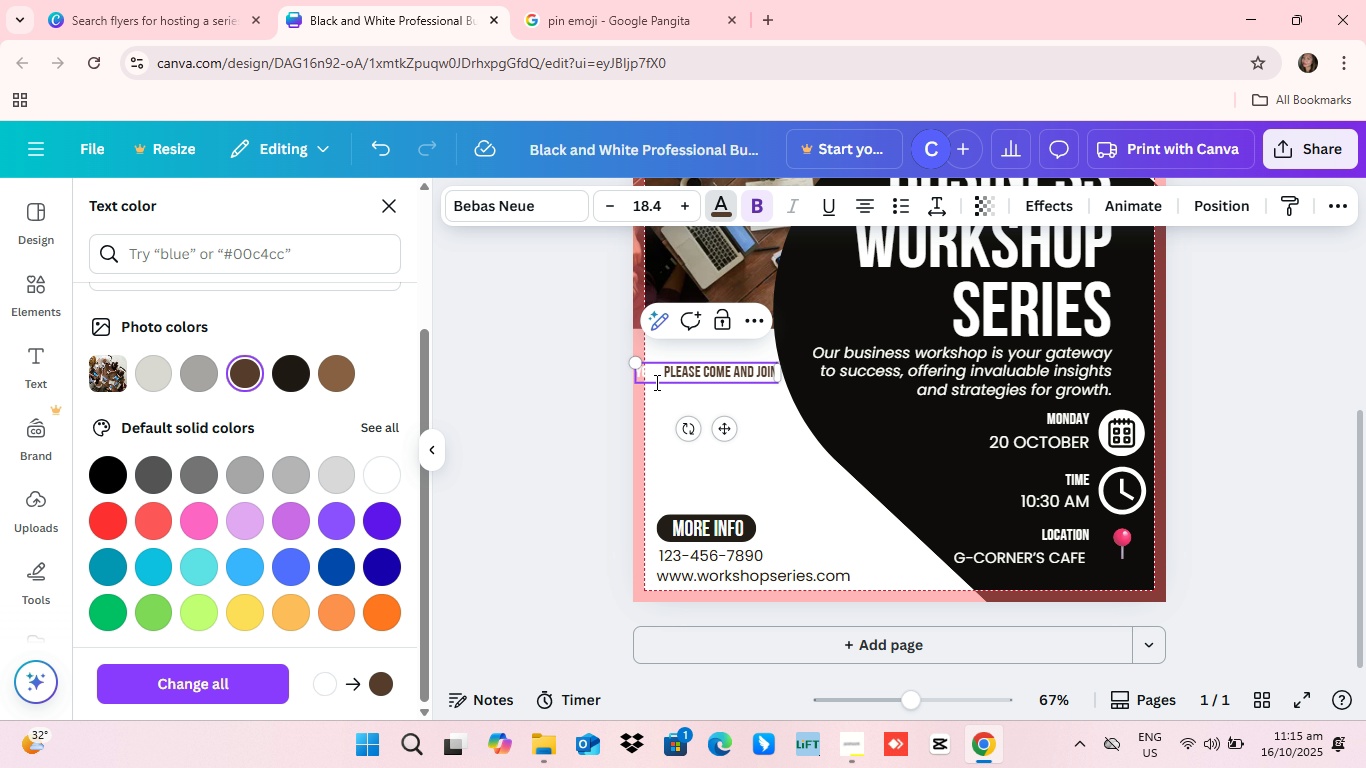 
left_click_drag(start_coordinate=[694, 372], to_coordinate=[711, 393])
 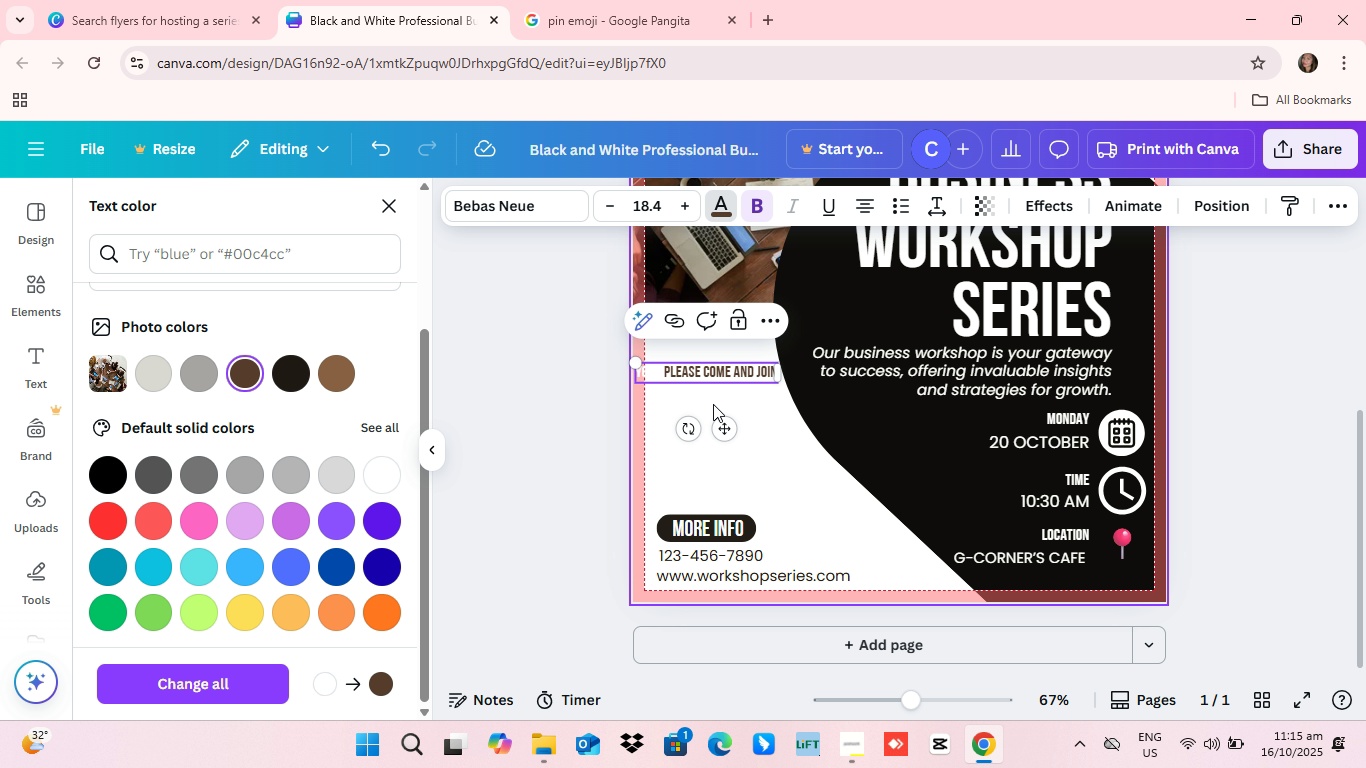 
left_click([713, 404])
 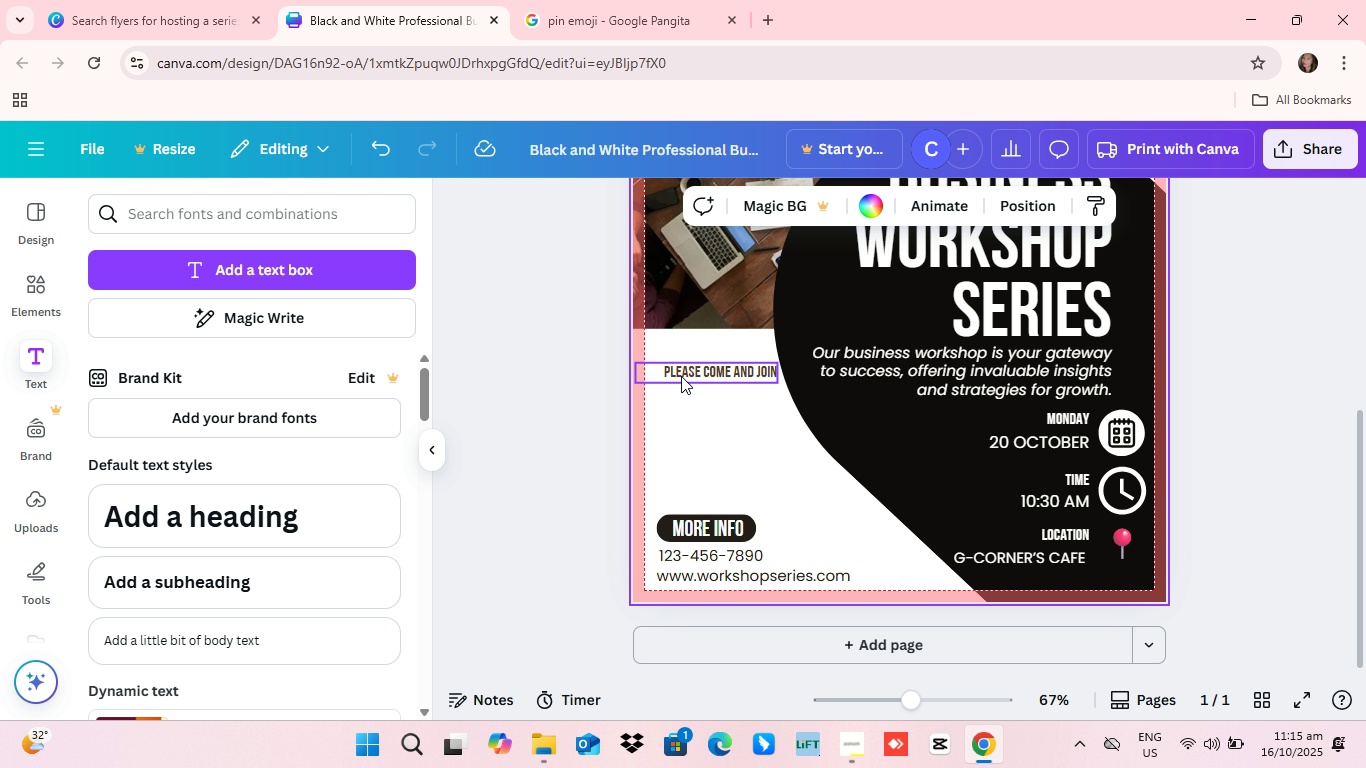 
left_click_drag(start_coordinate=[685, 378], to_coordinate=[858, 430])
 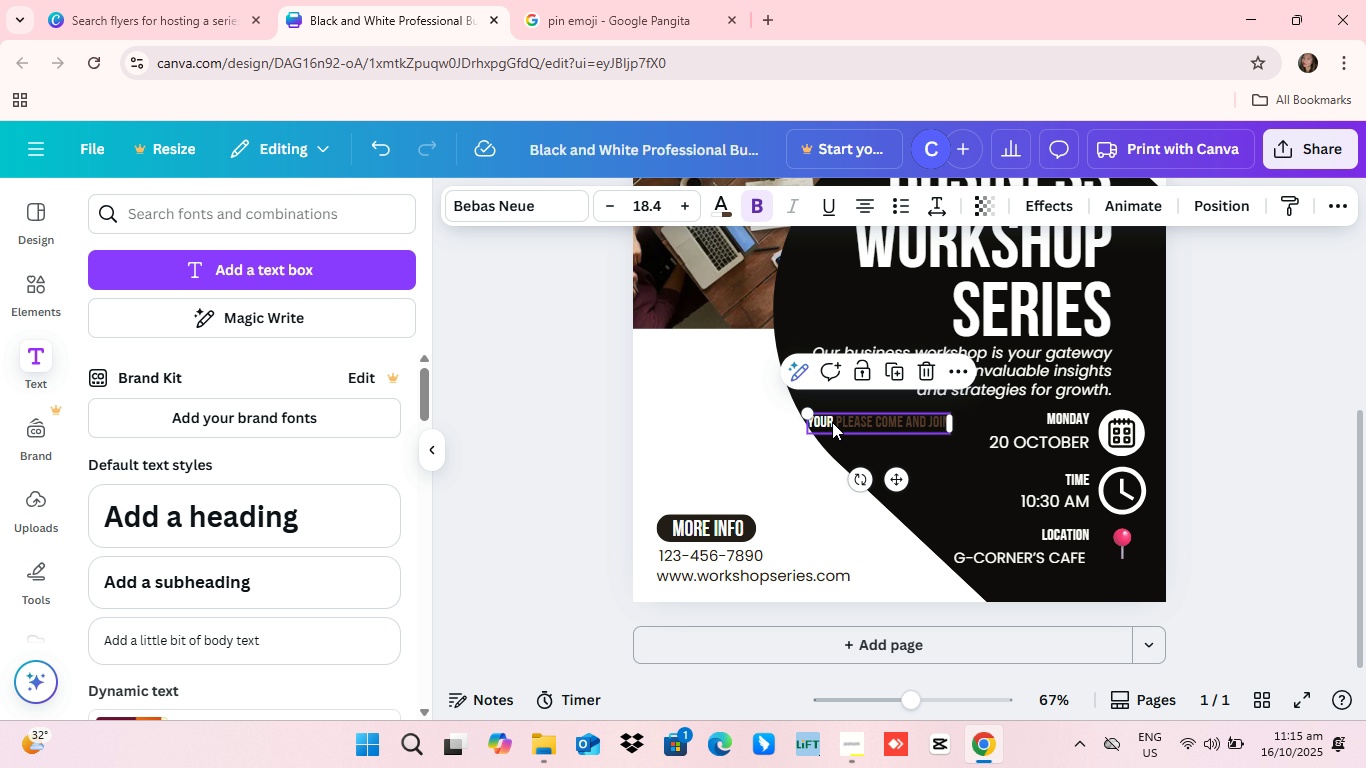 
left_click_drag(start_coordinate=[832, 417], to_coordinate=[837, 416])
 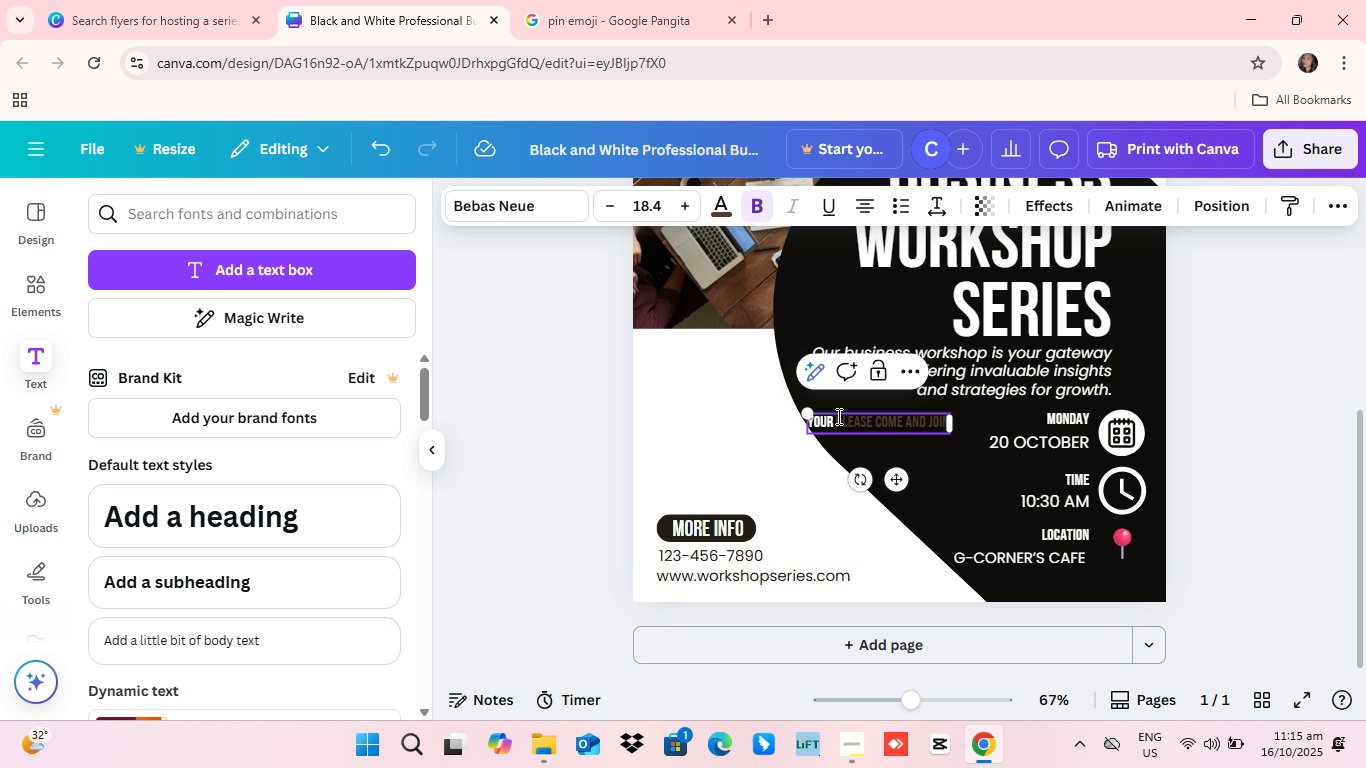 
left_click([837, 416])
 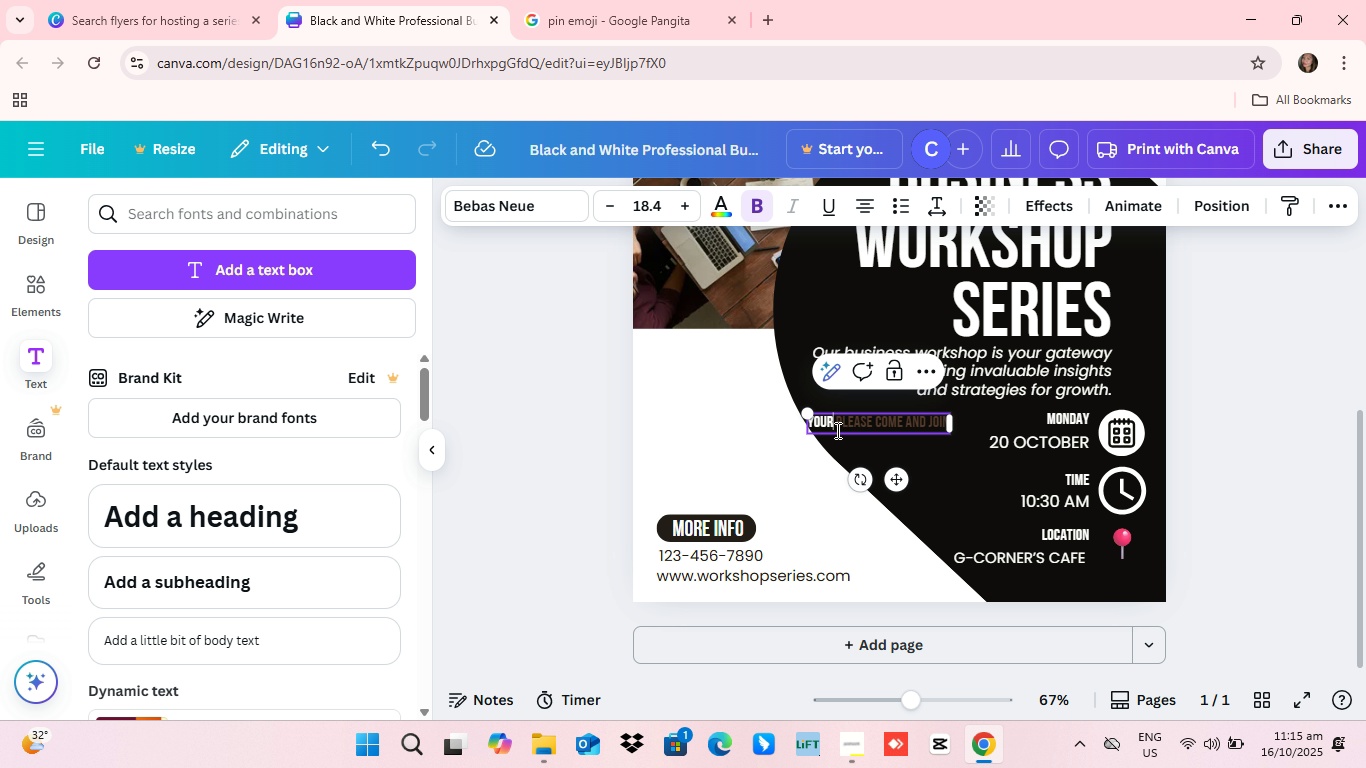 
key(Backspace)
 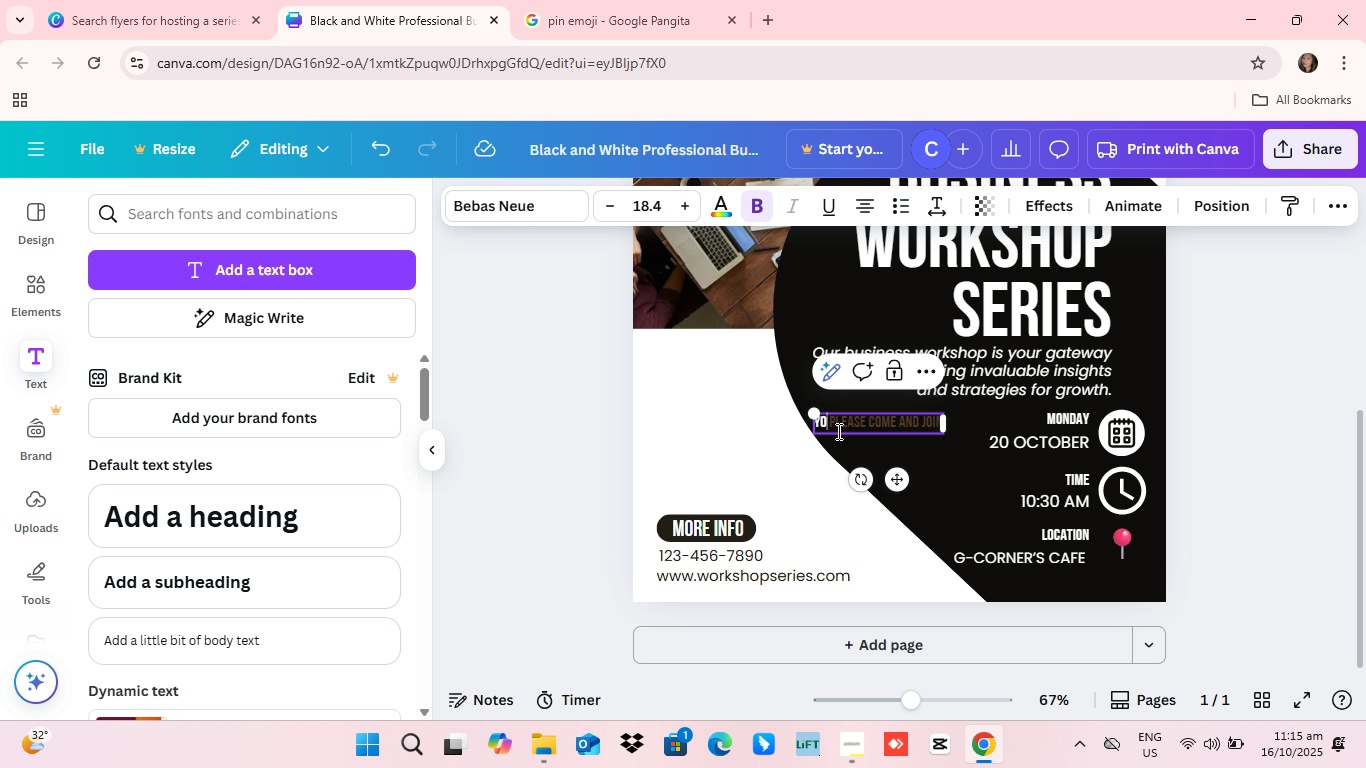 
key(Backspace)
 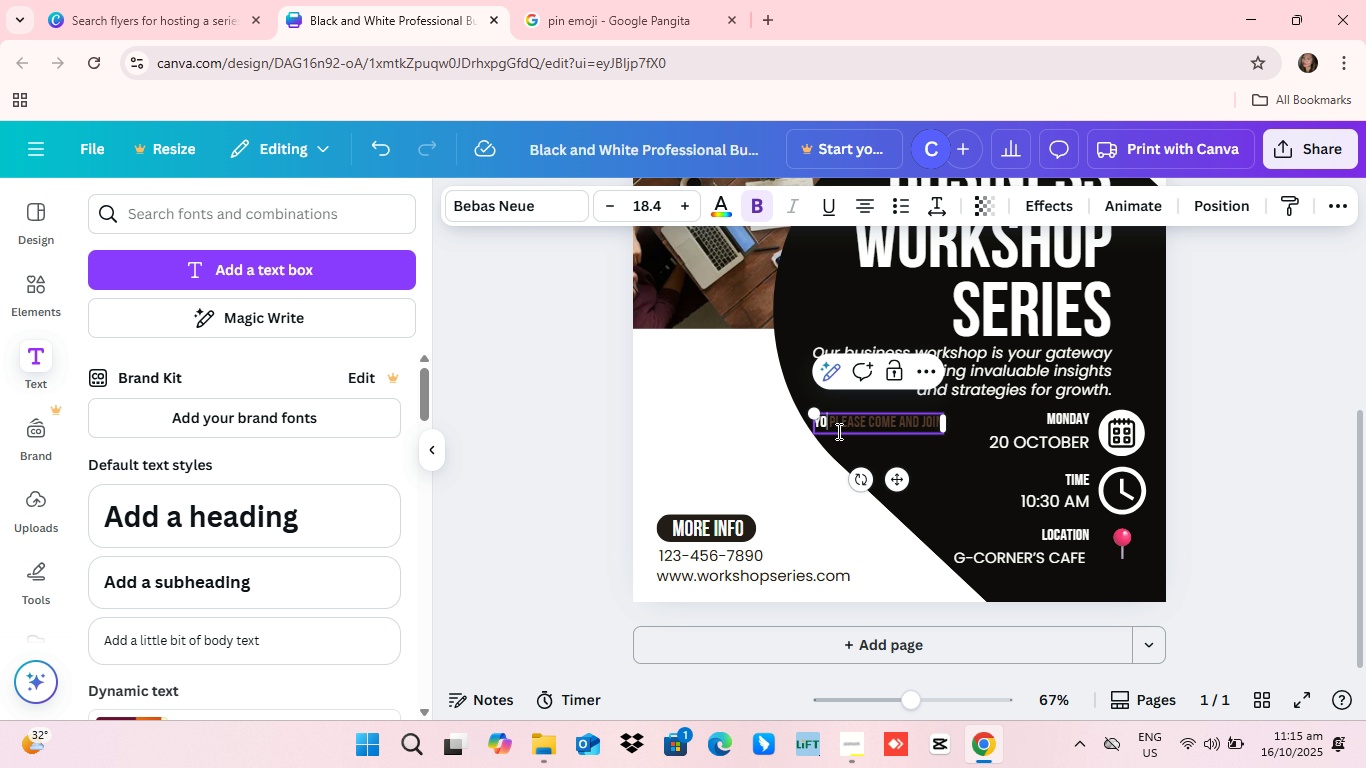 
key(Backspace)
 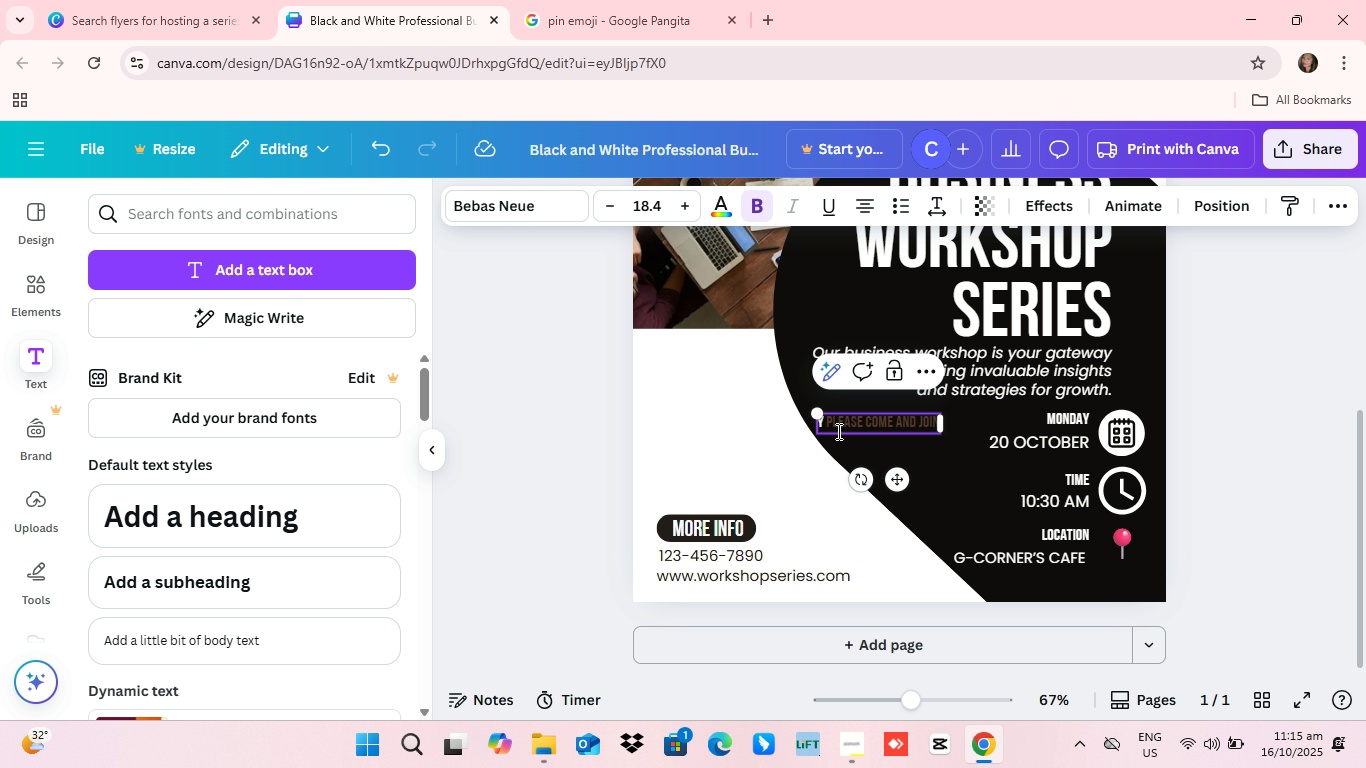 
key(Backspace)
 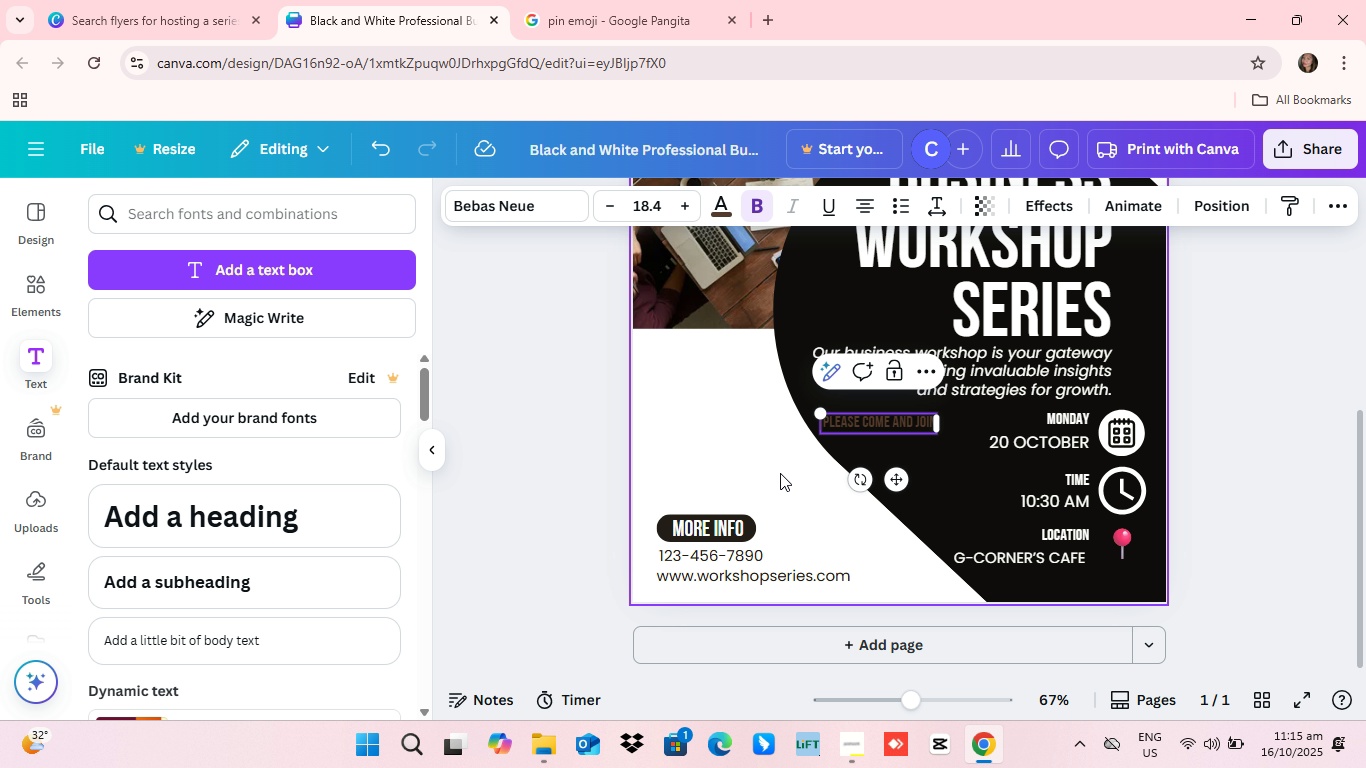 
left_click([780, 473])
 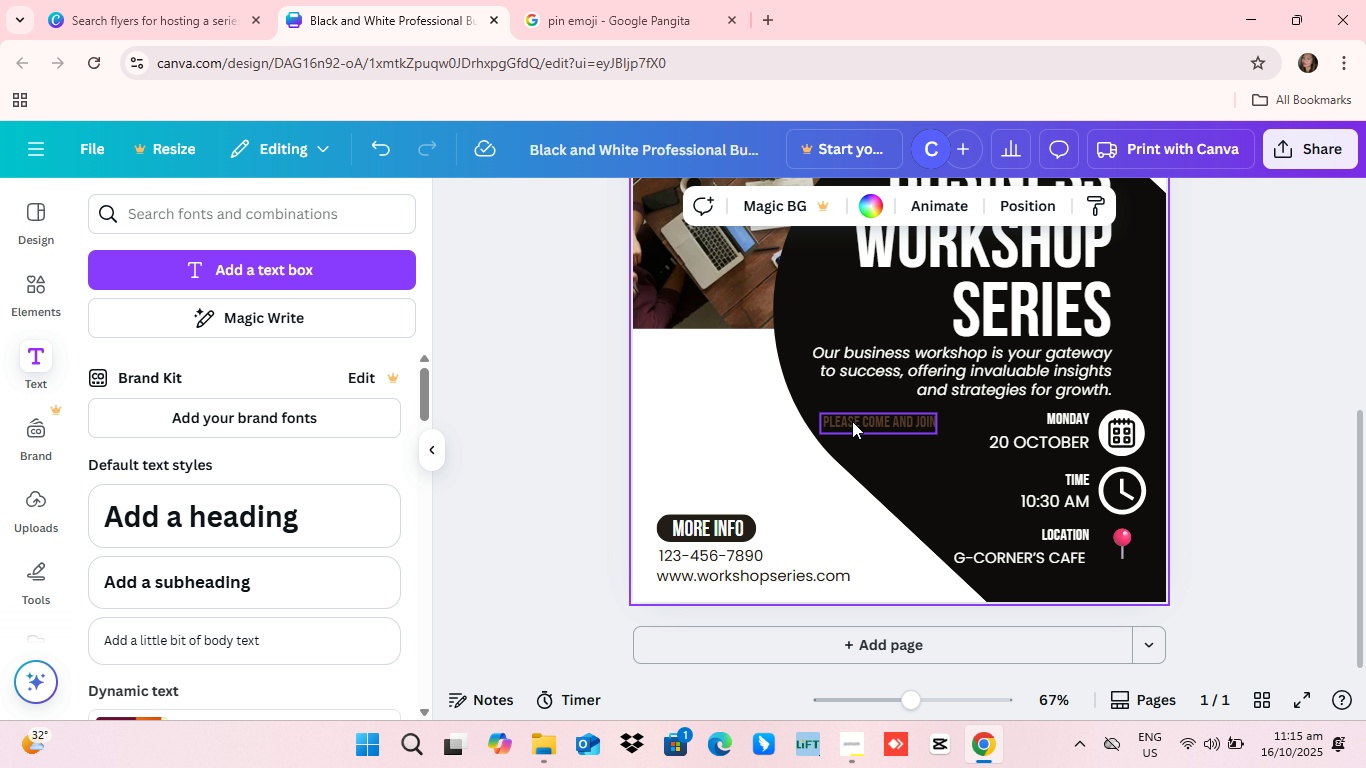 
left_click_drag(start_coordinate=[853, 421], to_coordinate=[866, 457])
 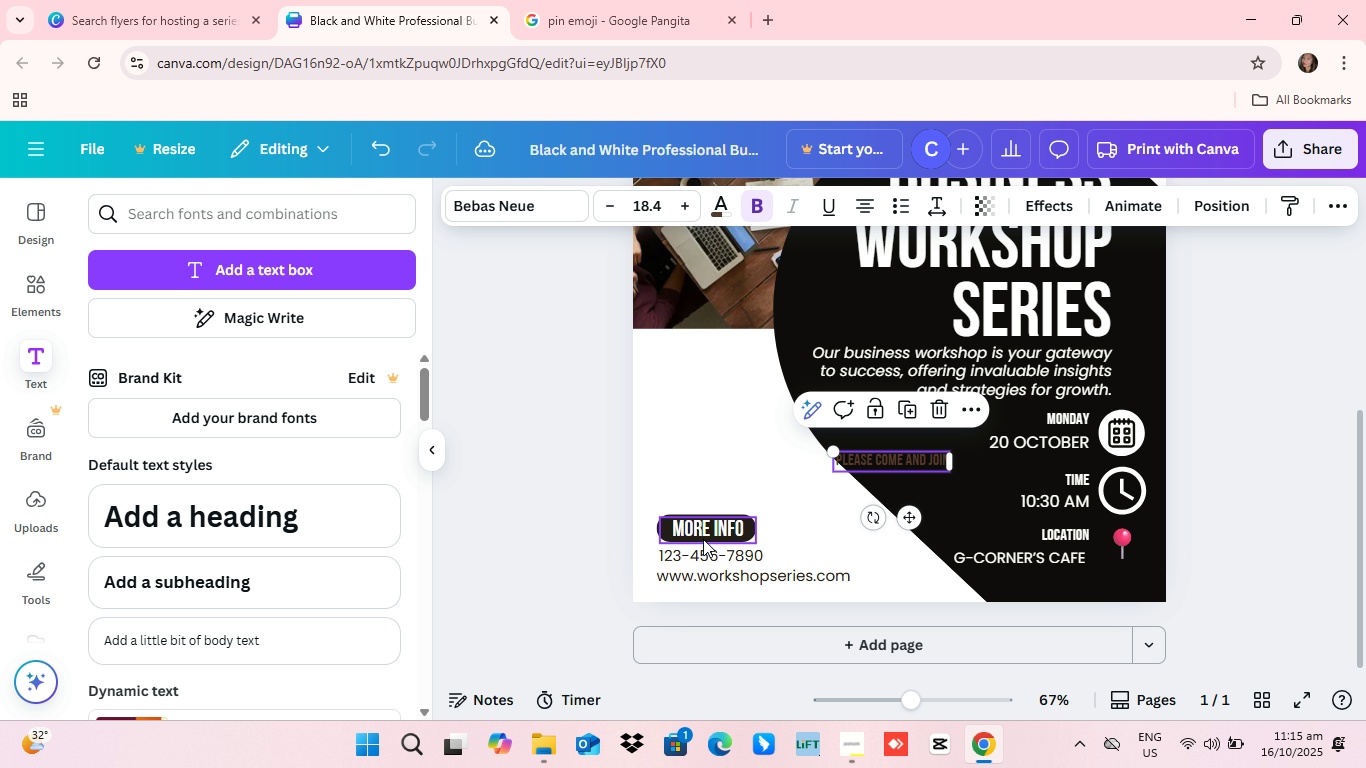 
left_click_drag(start_coordinate=[702, 524], to_coordinate=[913, 492])
 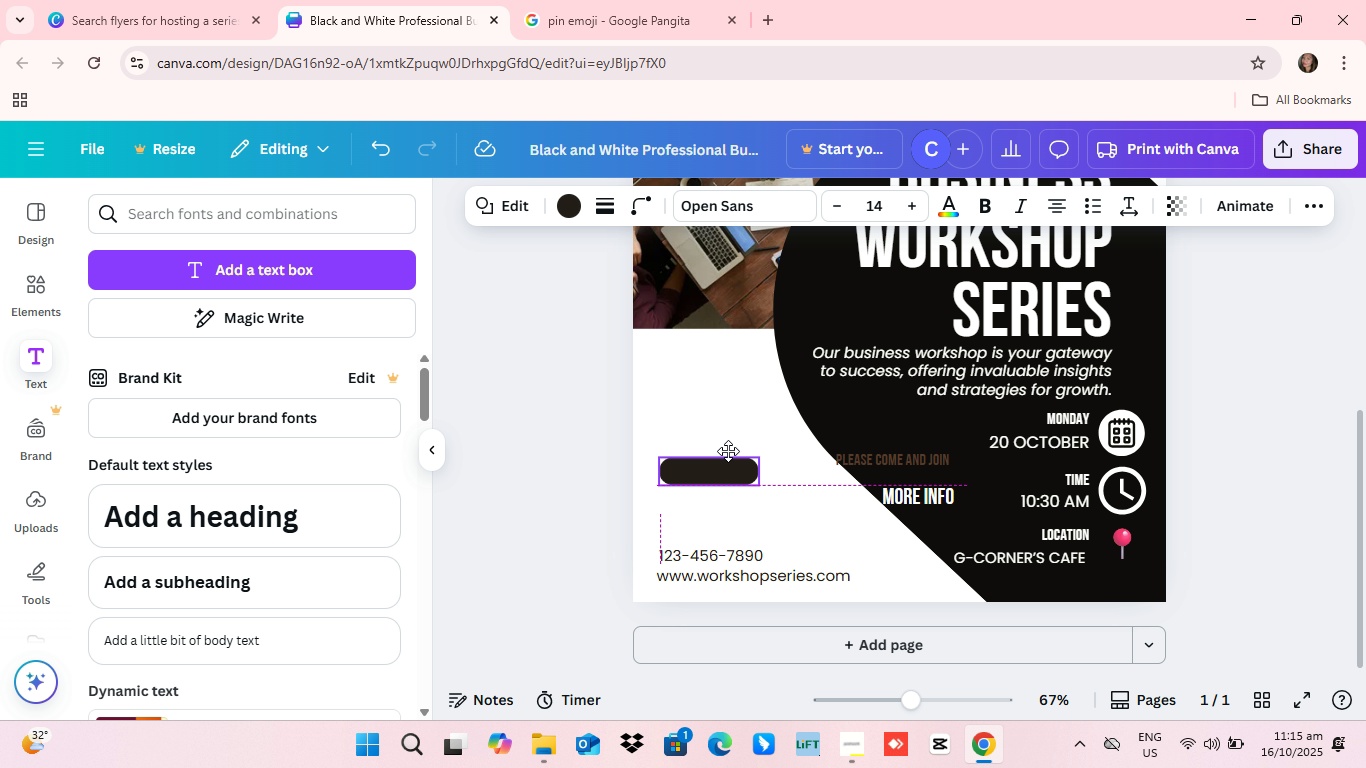 
left_click_drag(start_coordinate=[723, 529], to_coordinate=[716, 379])
 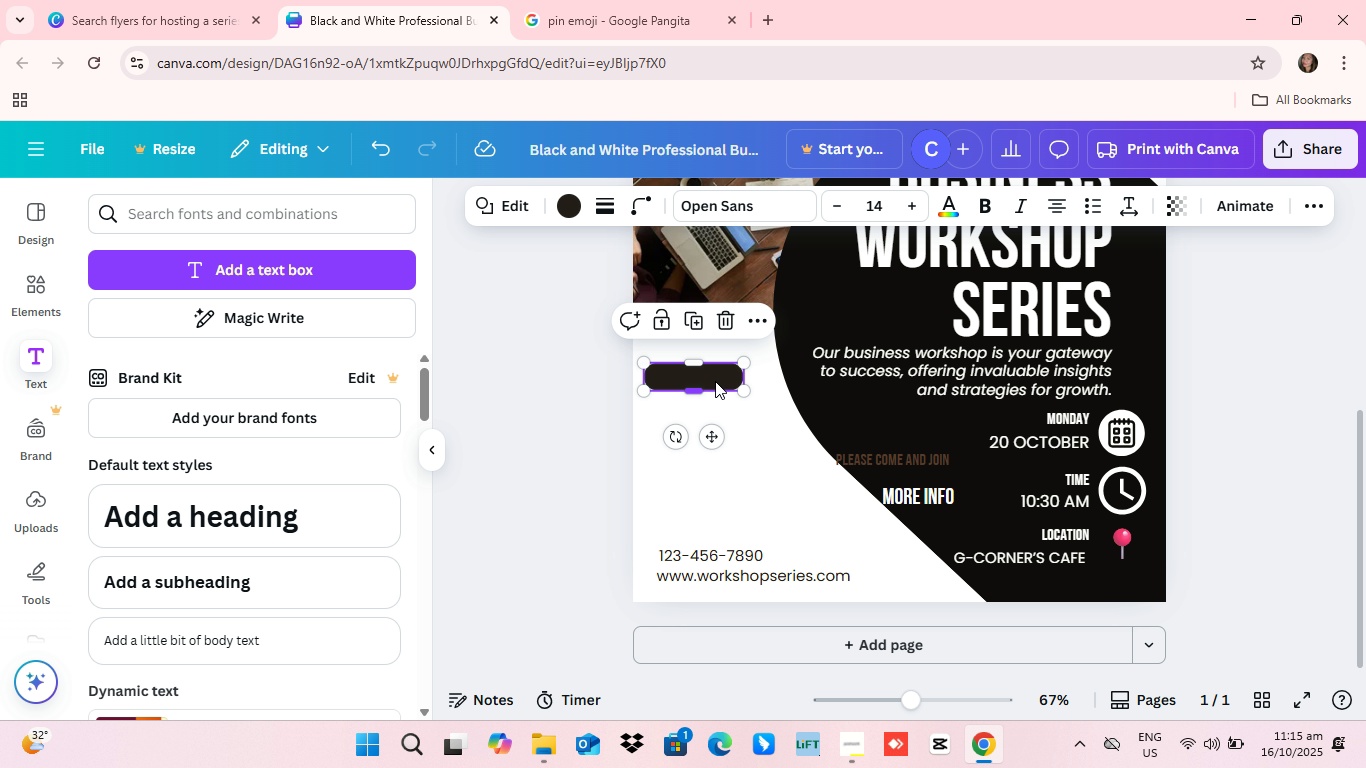 
left_click_drag(start_coordinate=[715, 379], to_coordinate=[722, 379])
 